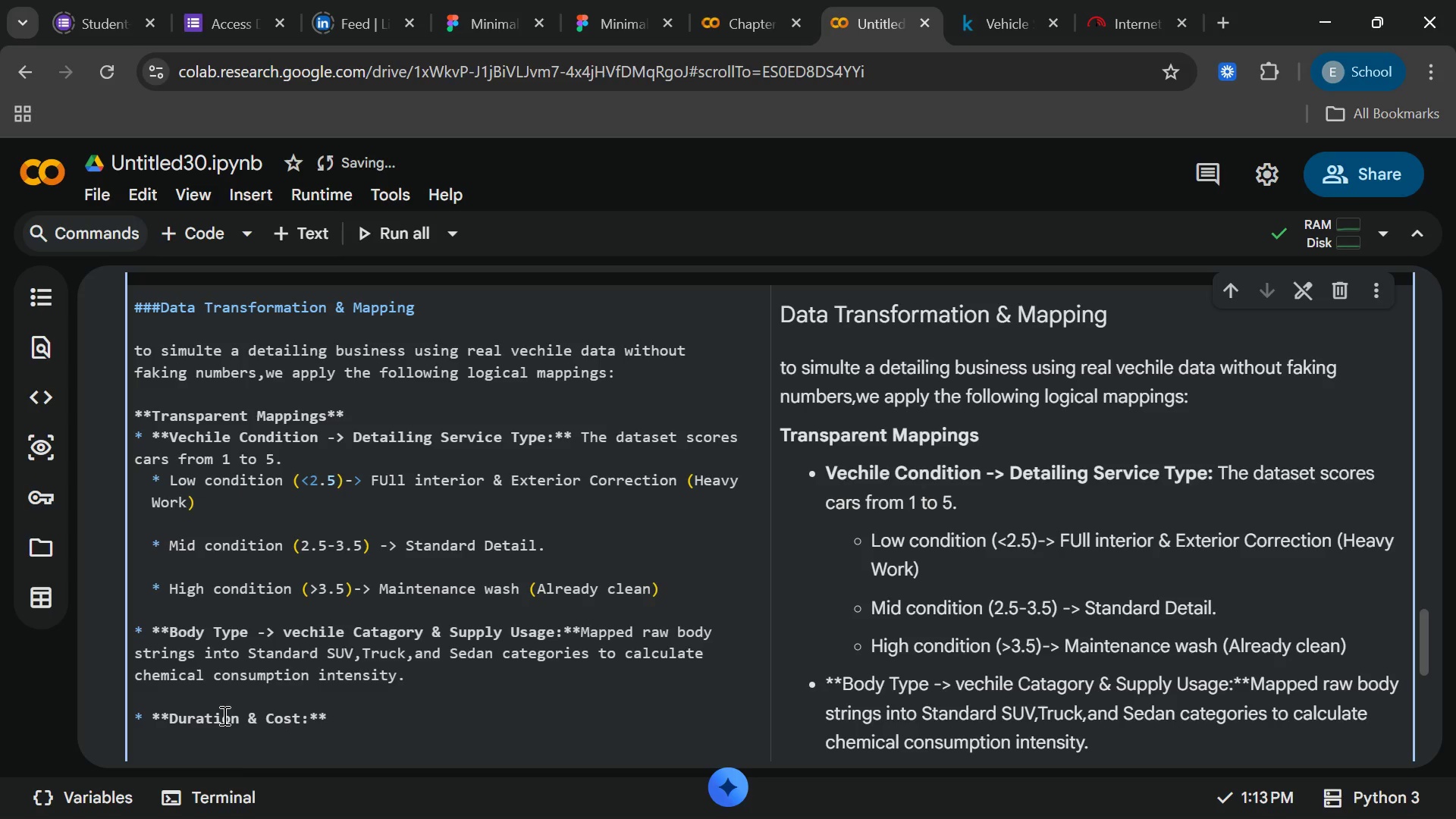 
wait(5.28)
 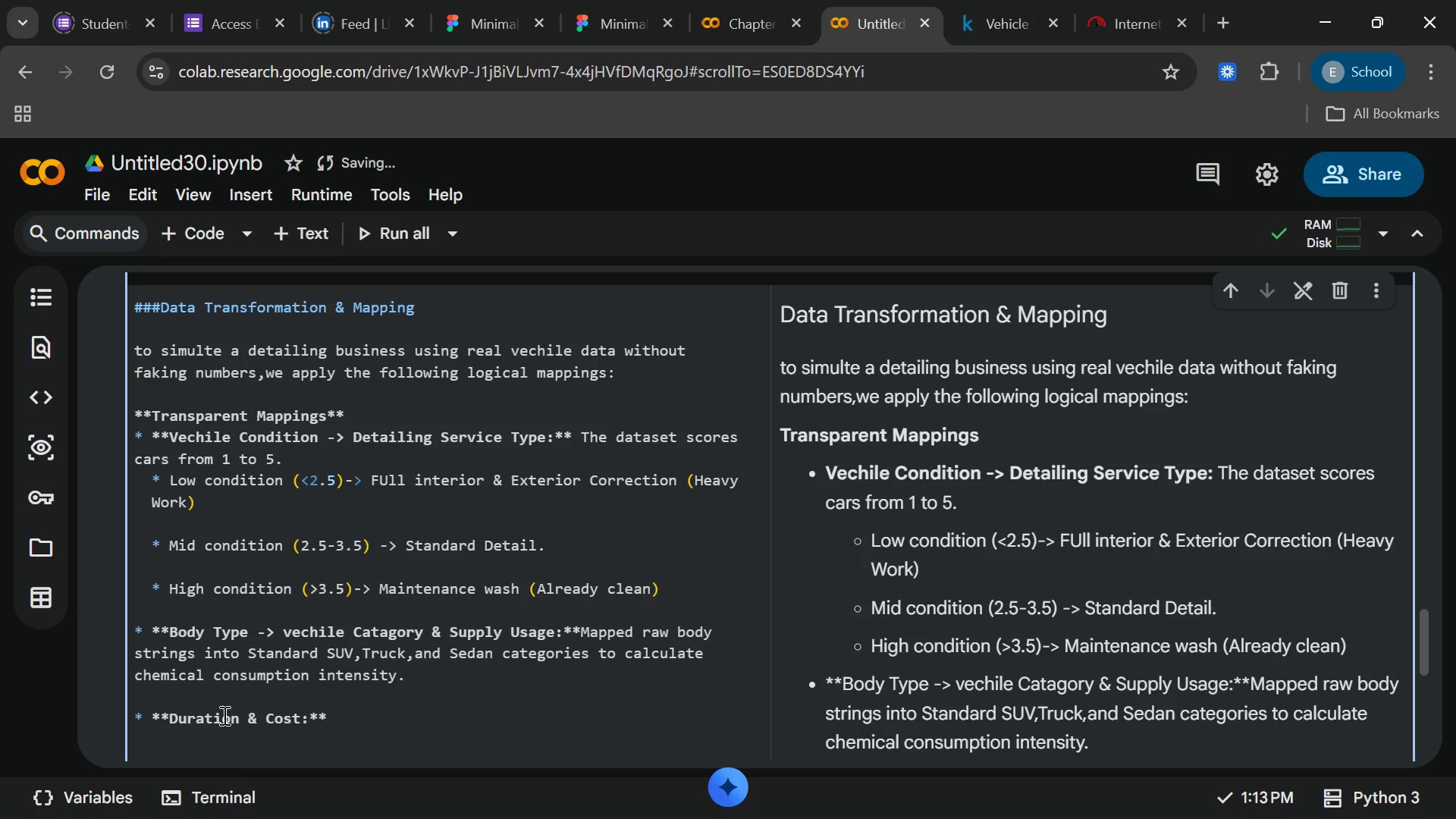 
key(Enter)
 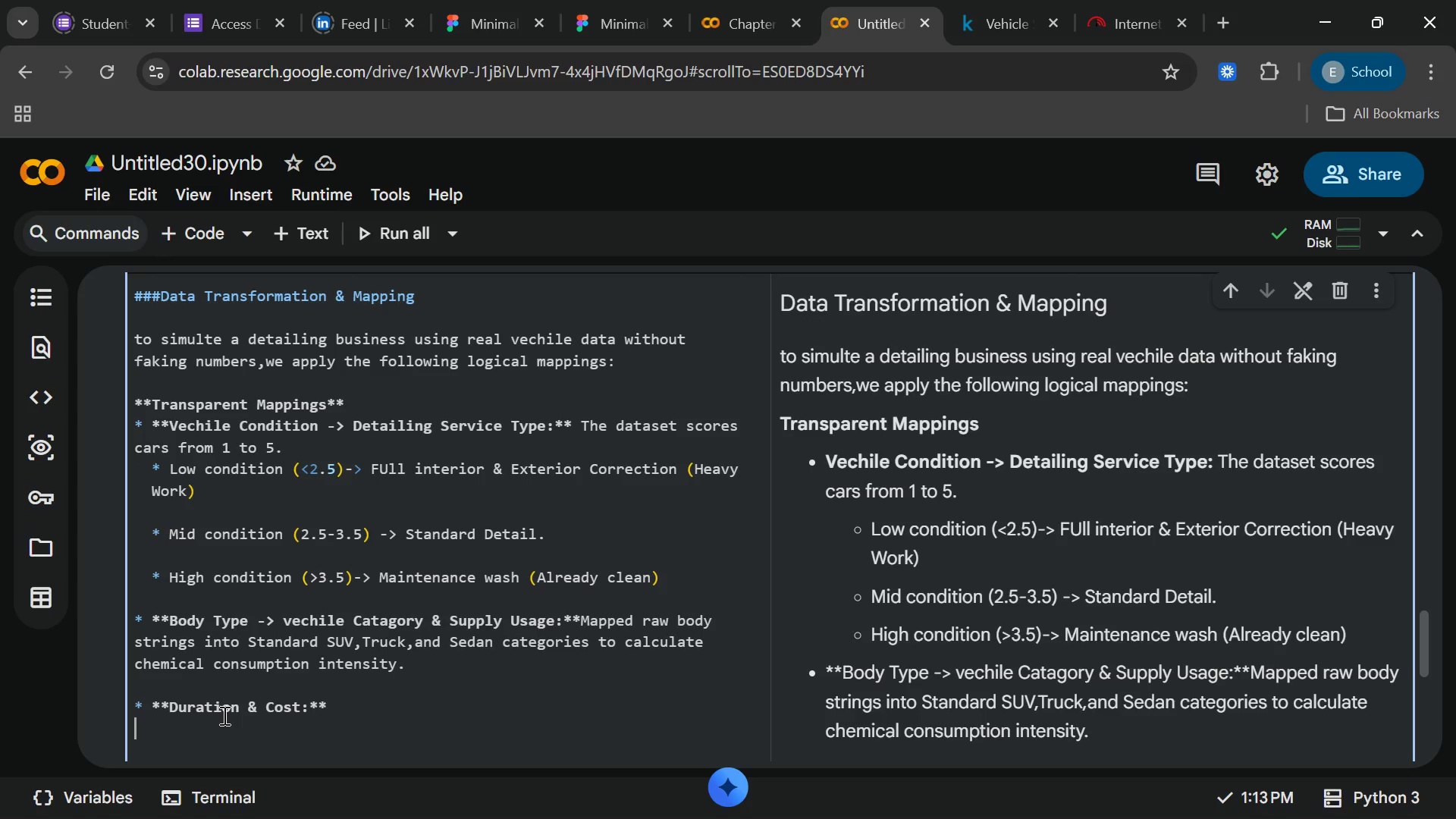 
wait(9.02)
 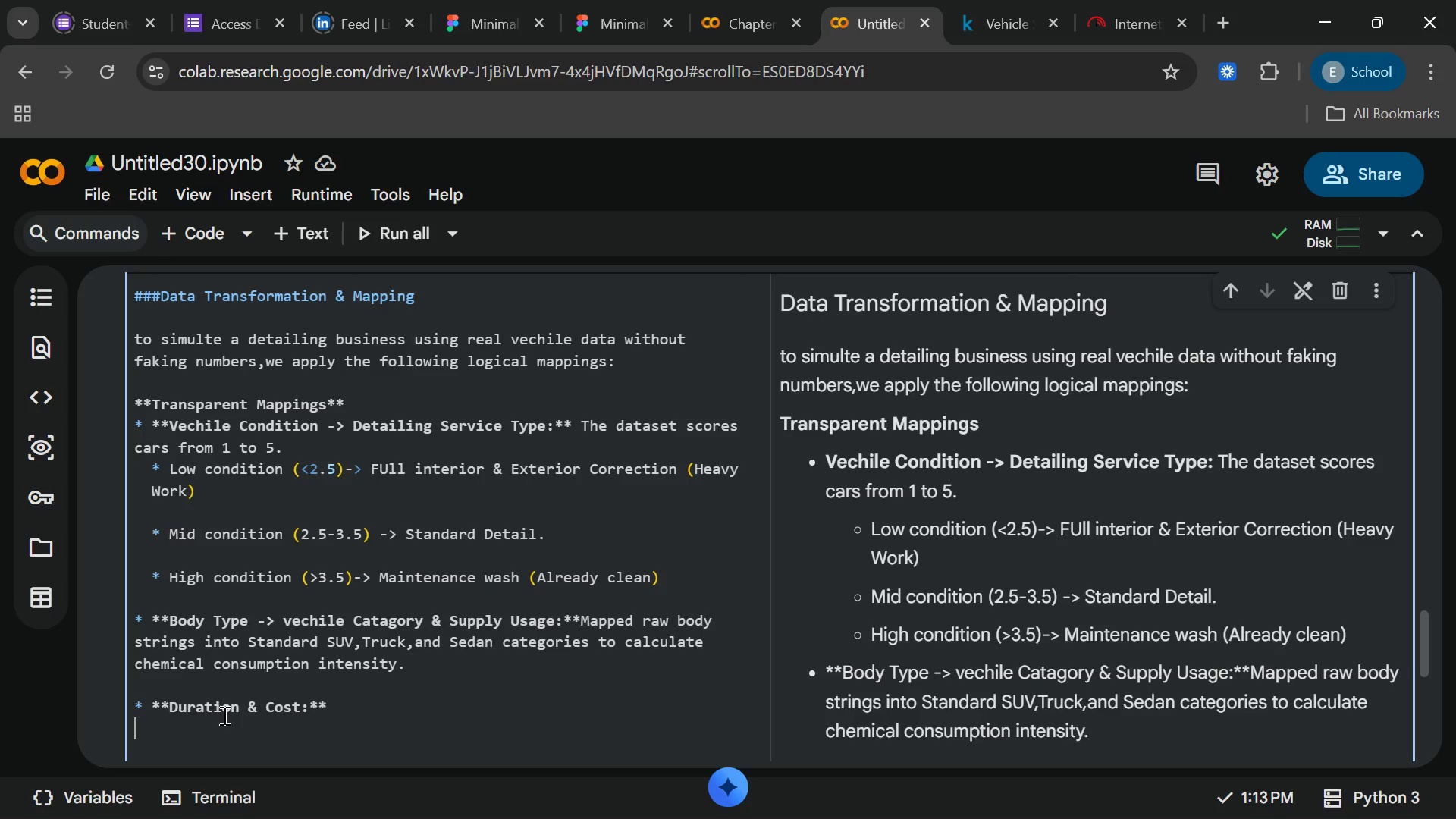 
hold_key(key=ShiftLeft, duration=0.34)
 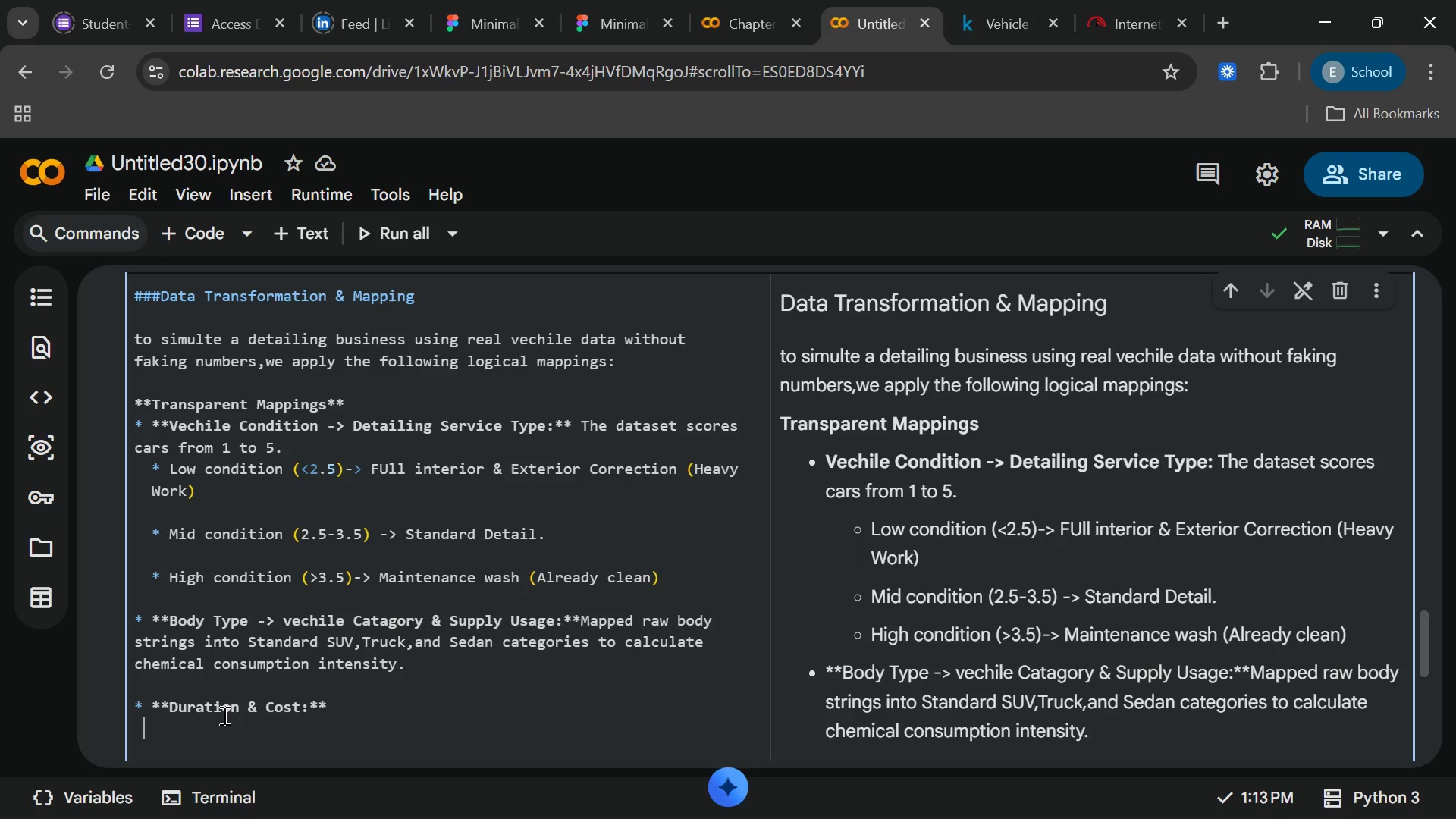 
type( * Duration)
 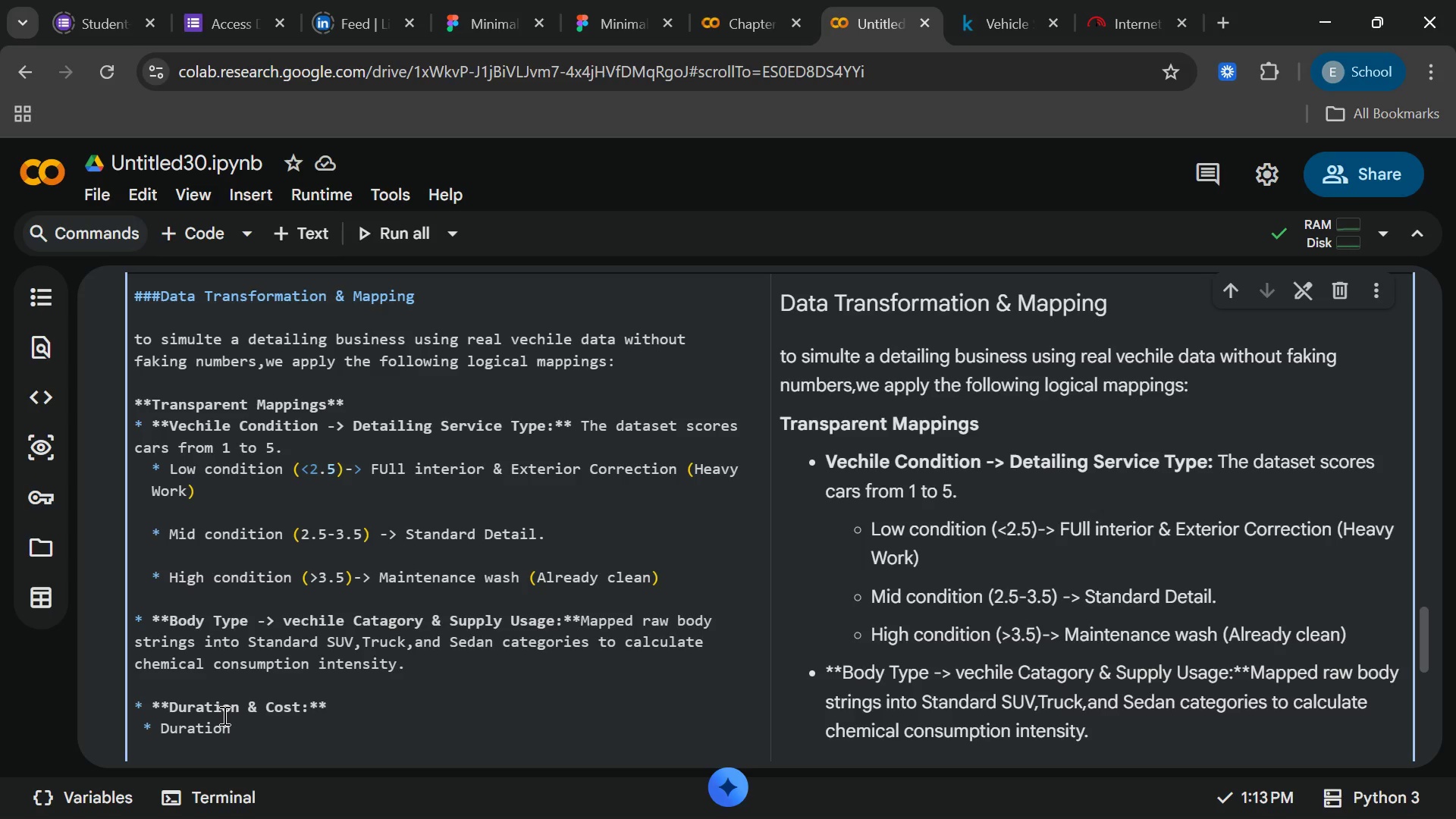 
wait(5.89)
 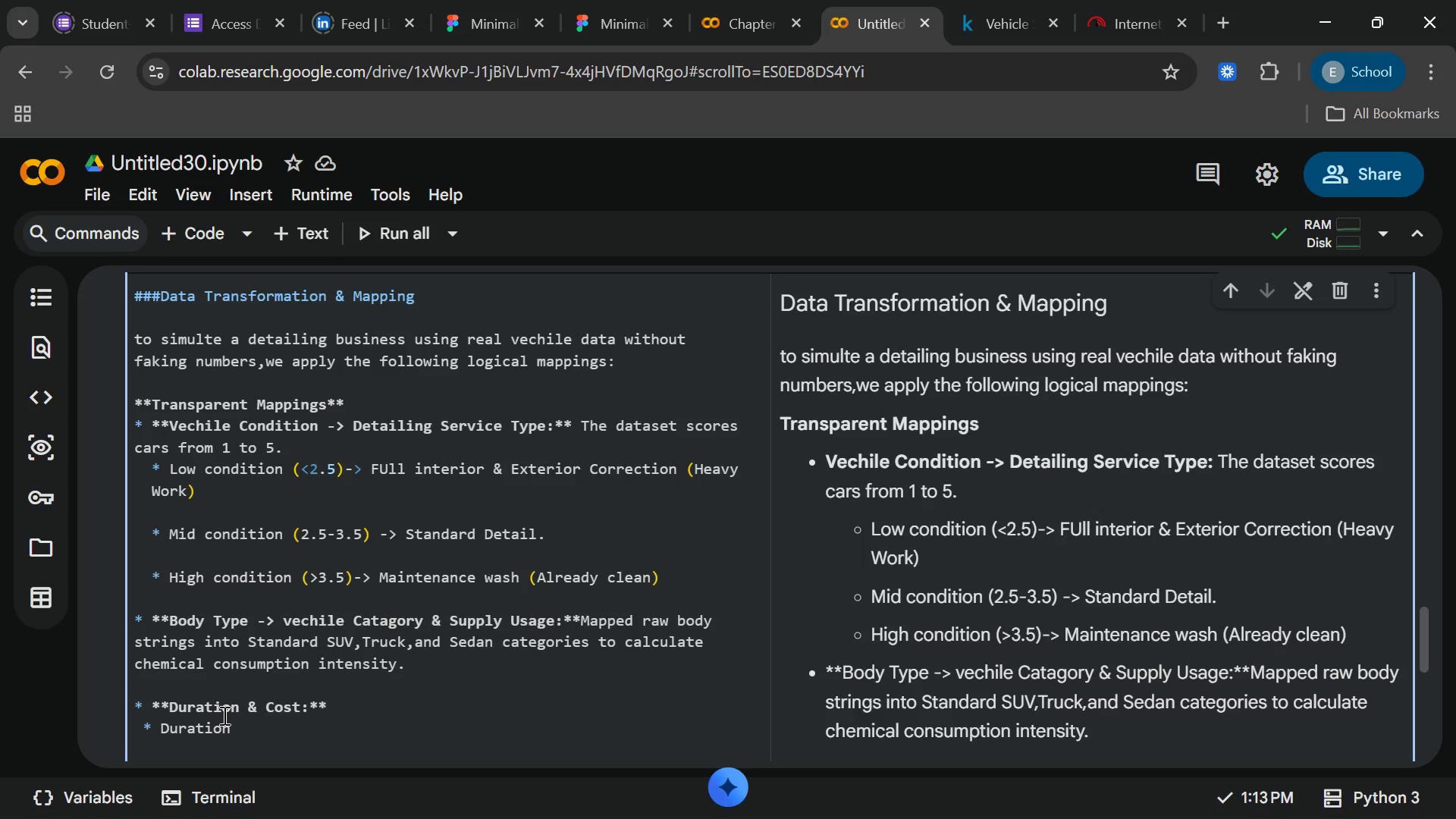 
type( ismathemathi)
 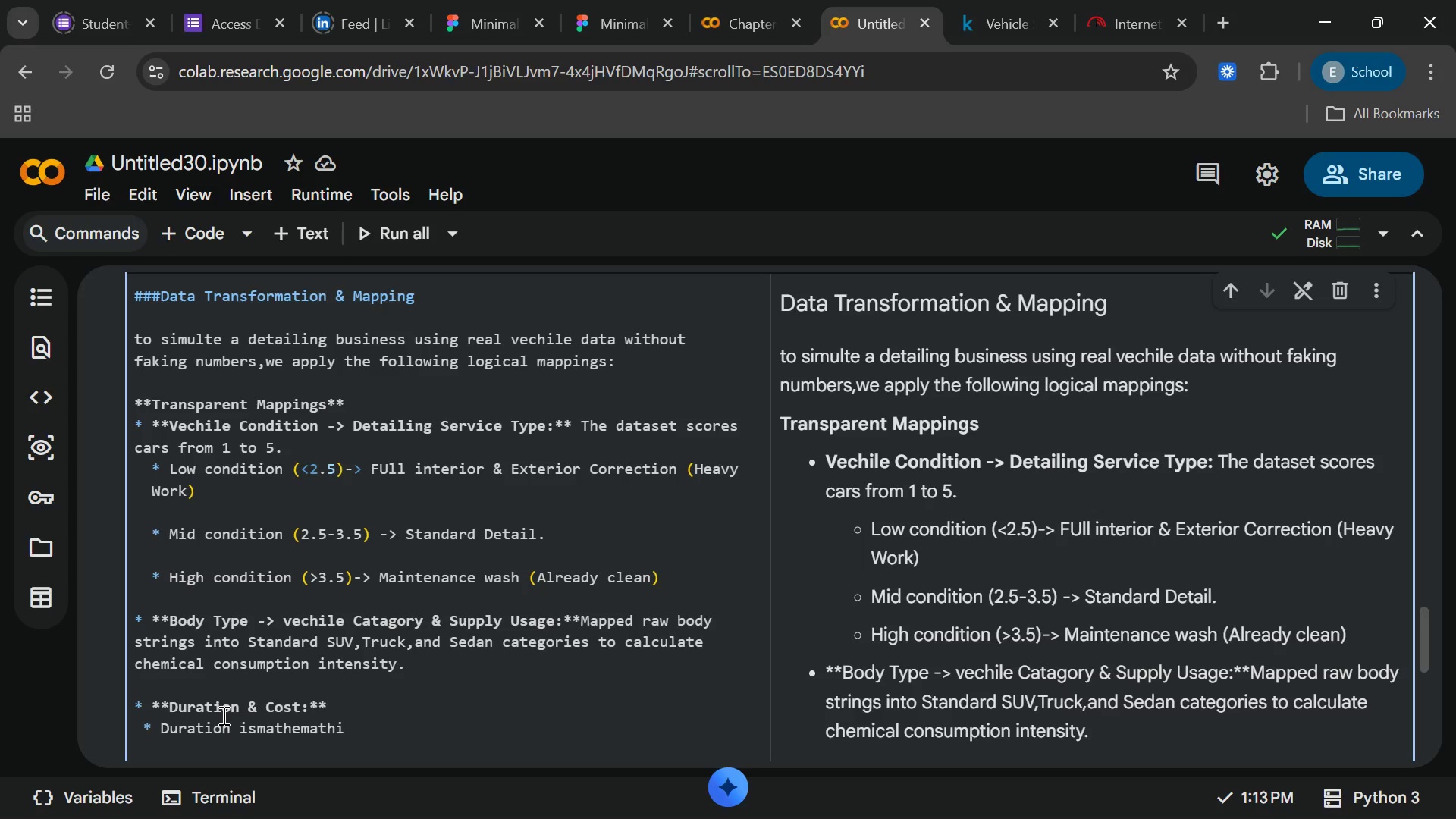 
type(cally derived from the vechile condition ())
 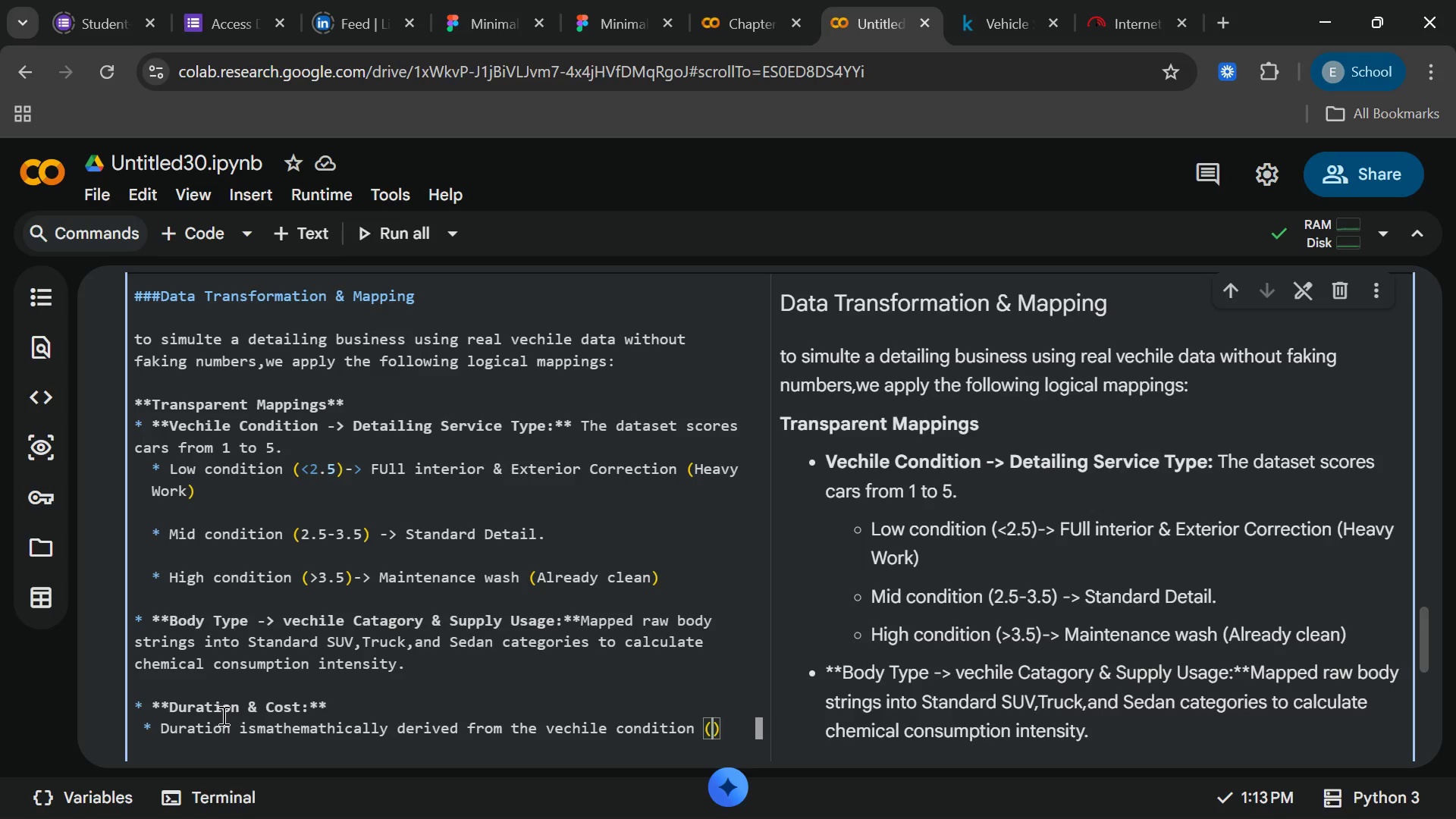 
key(ArrowLeft)
 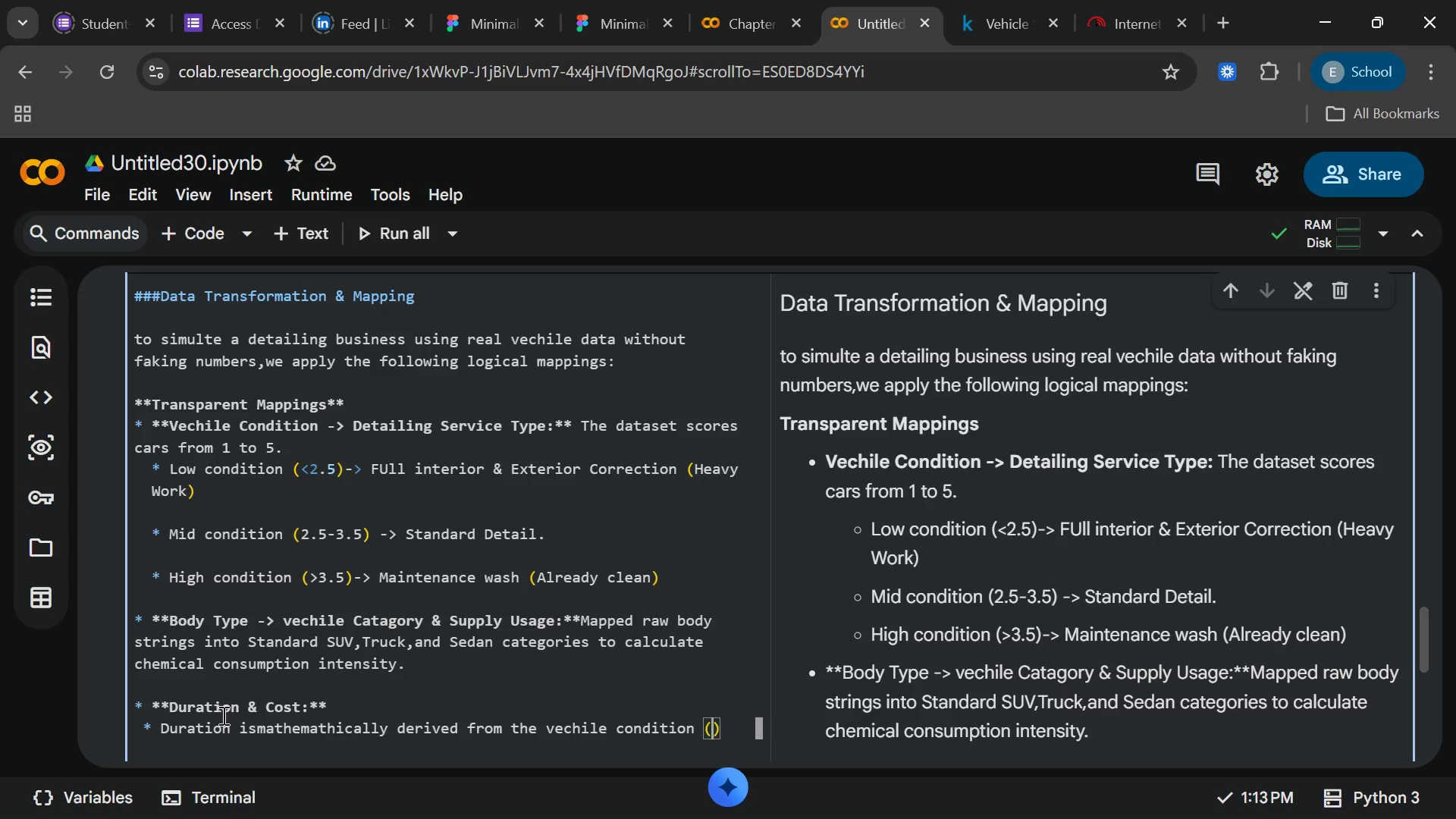 
type(worse)
 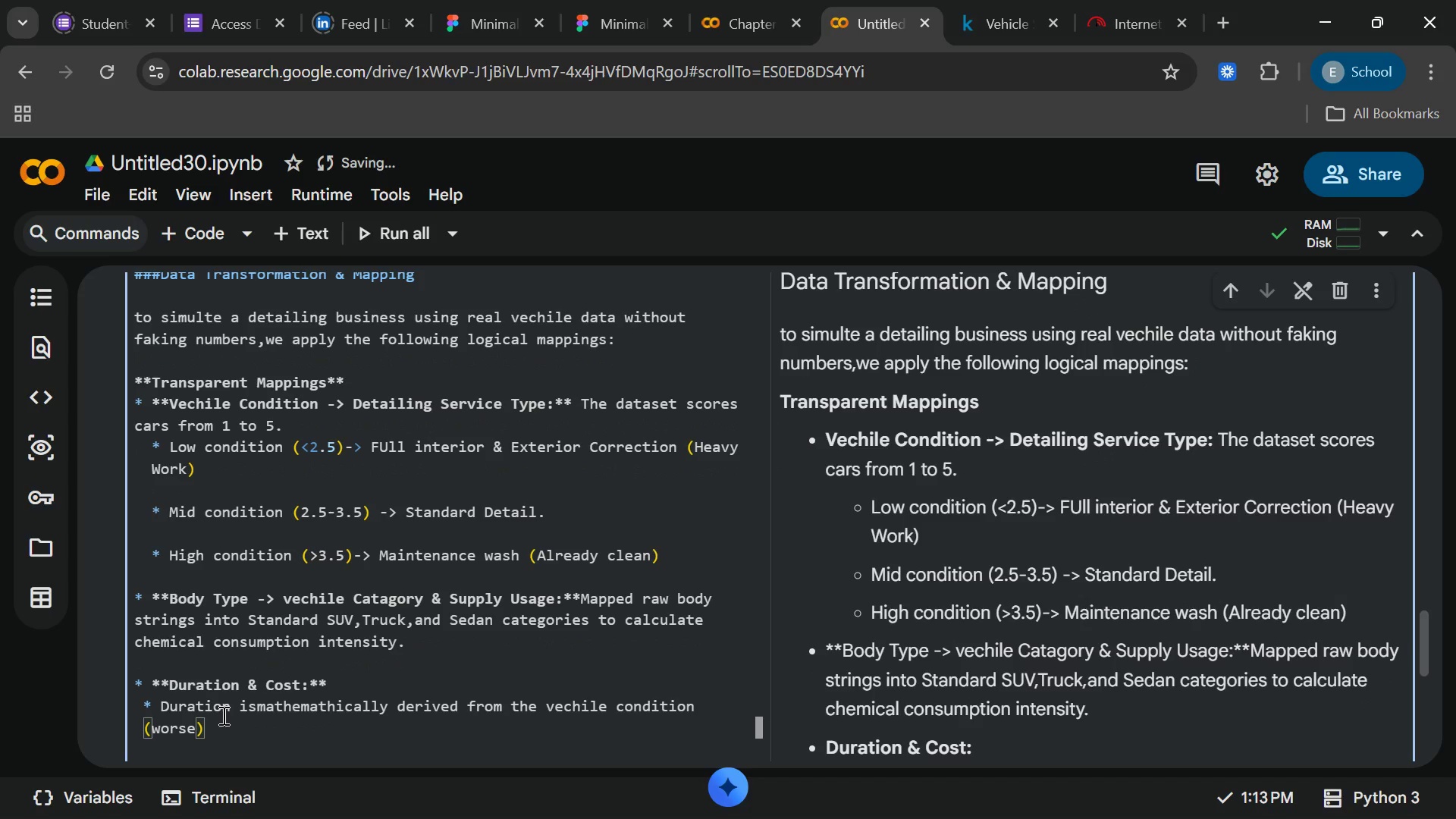 
type( con)
 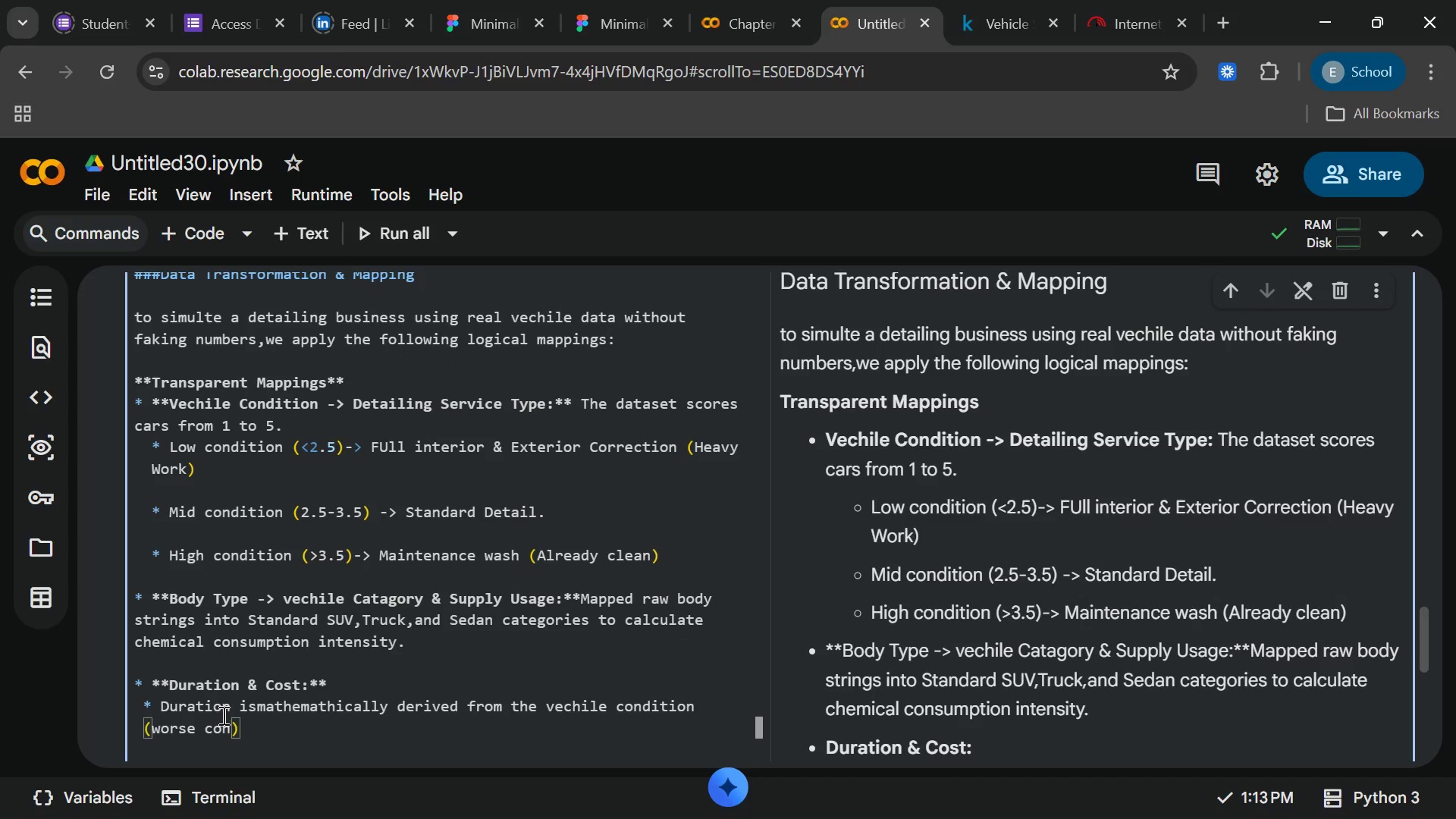 
type(dition = more hours)
 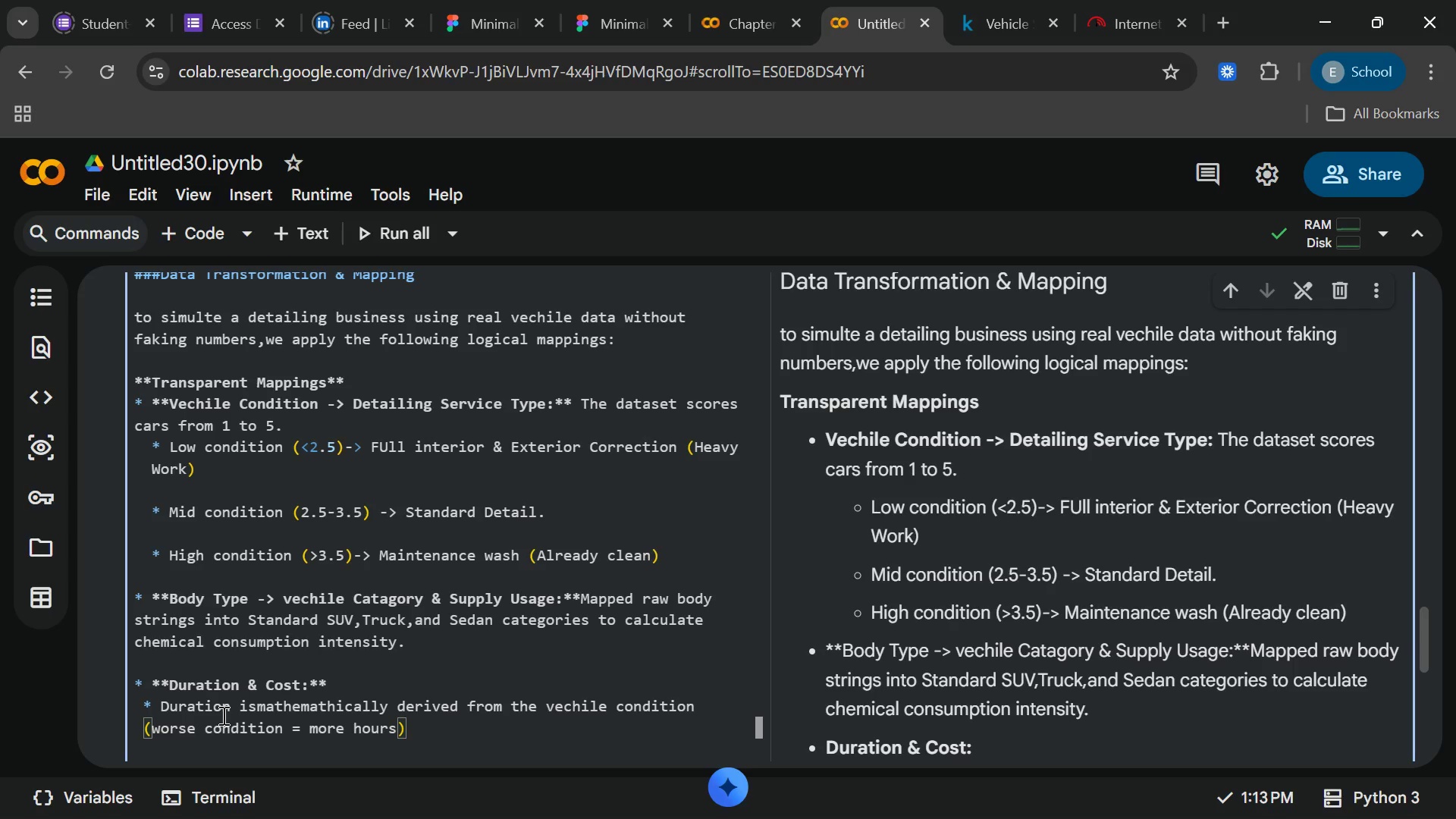 
key(ArrowRight)
 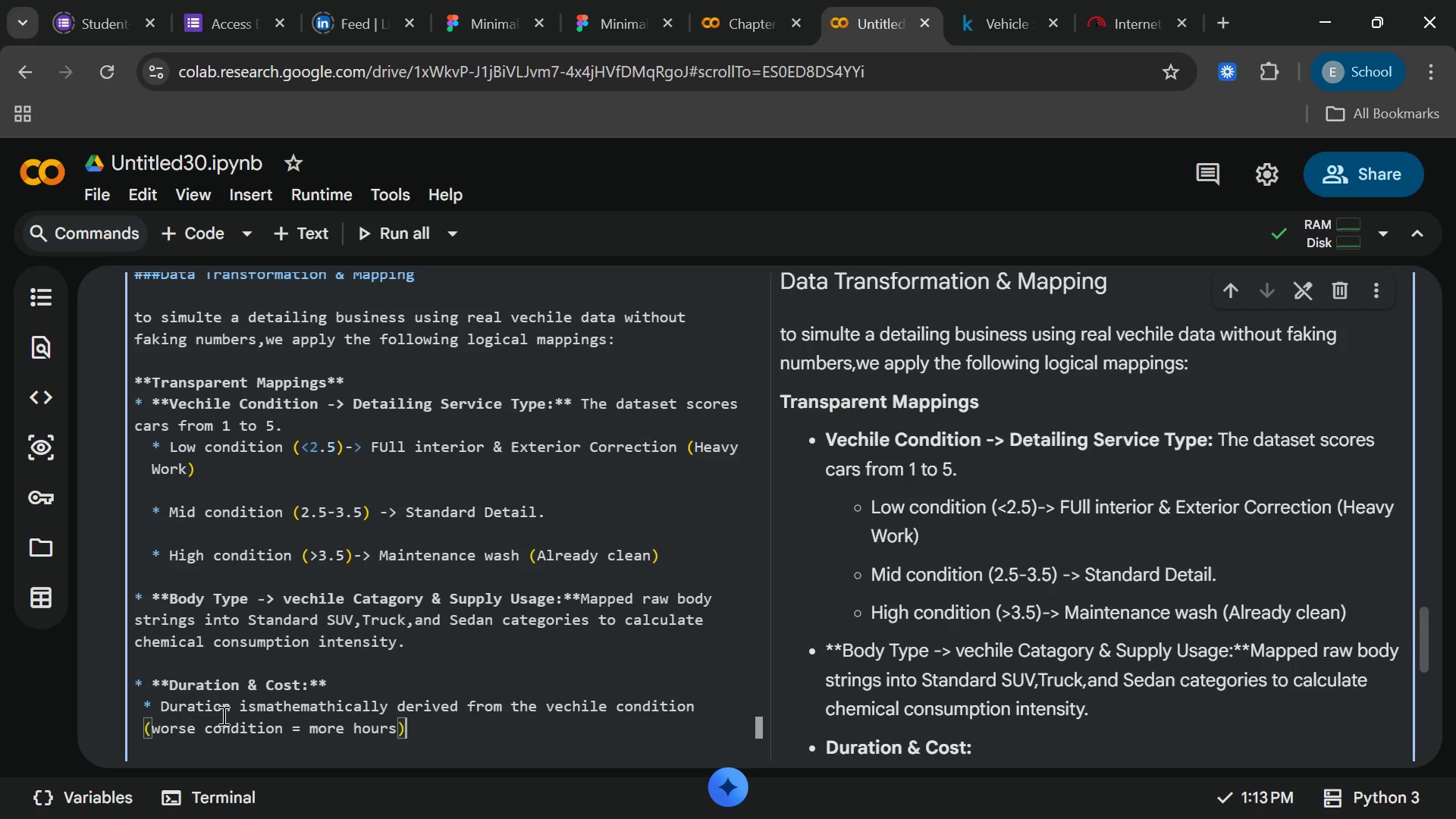 
key(Period)
 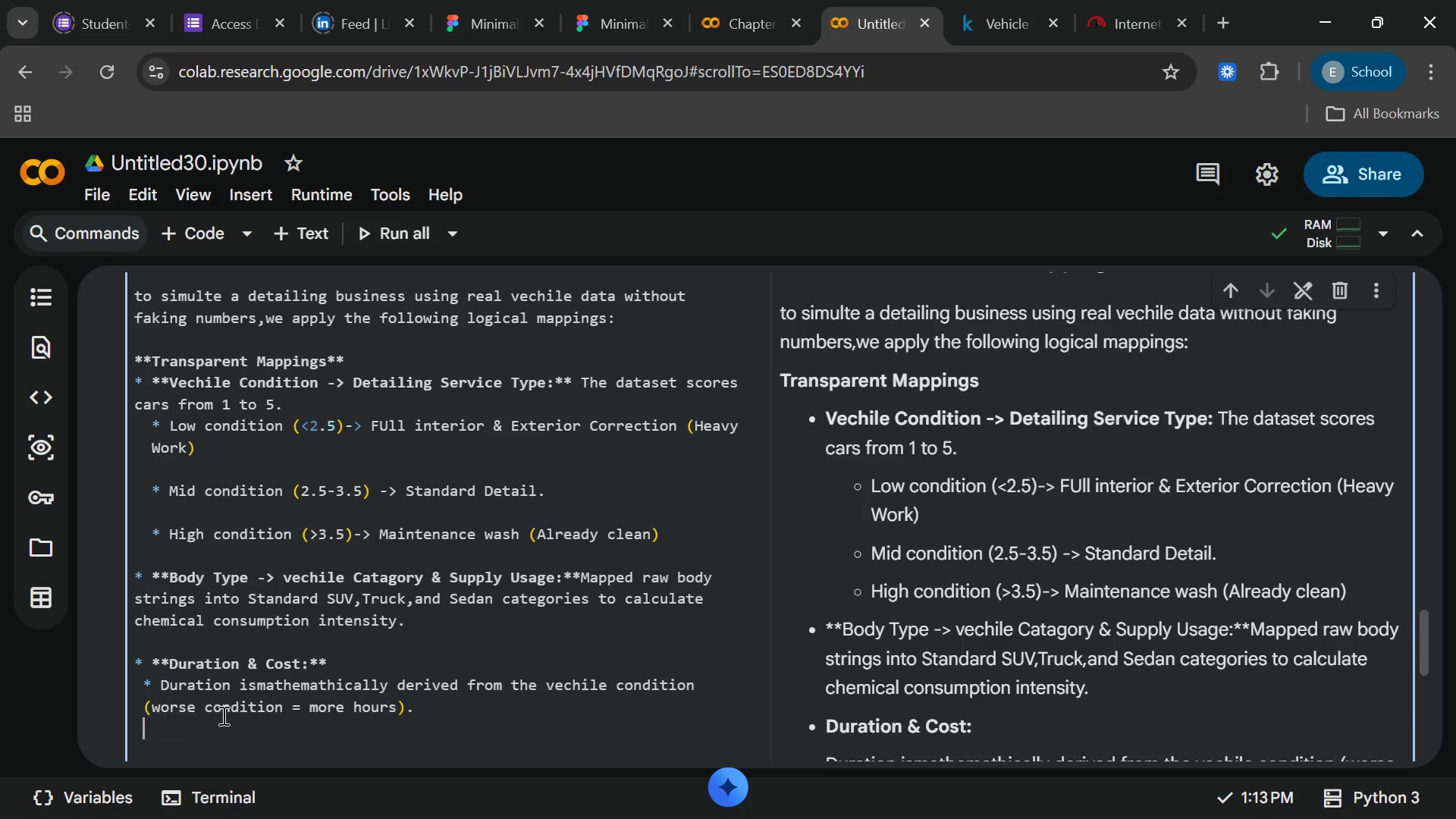 
key(Enter)
 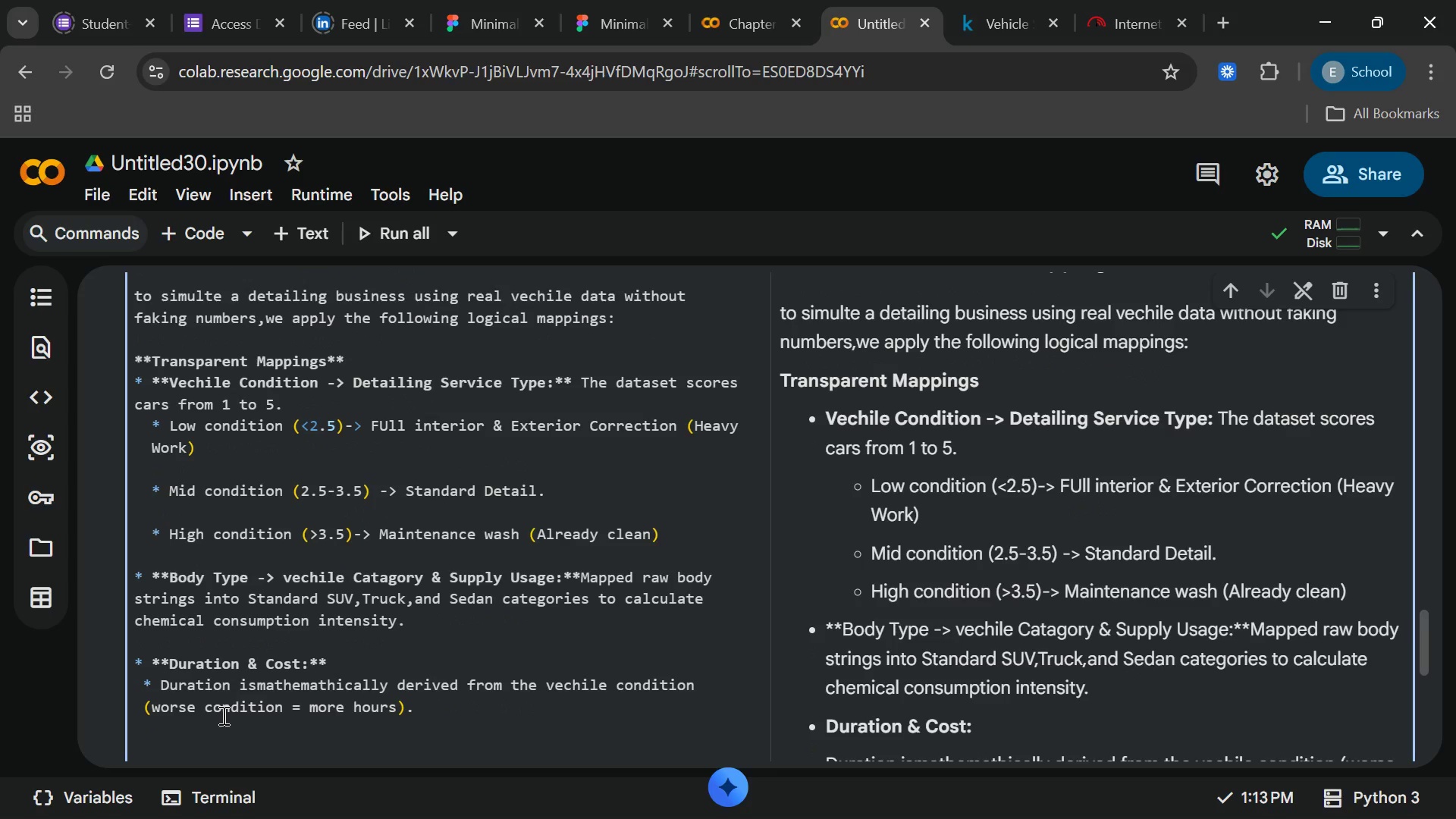 
wait(5.69)
 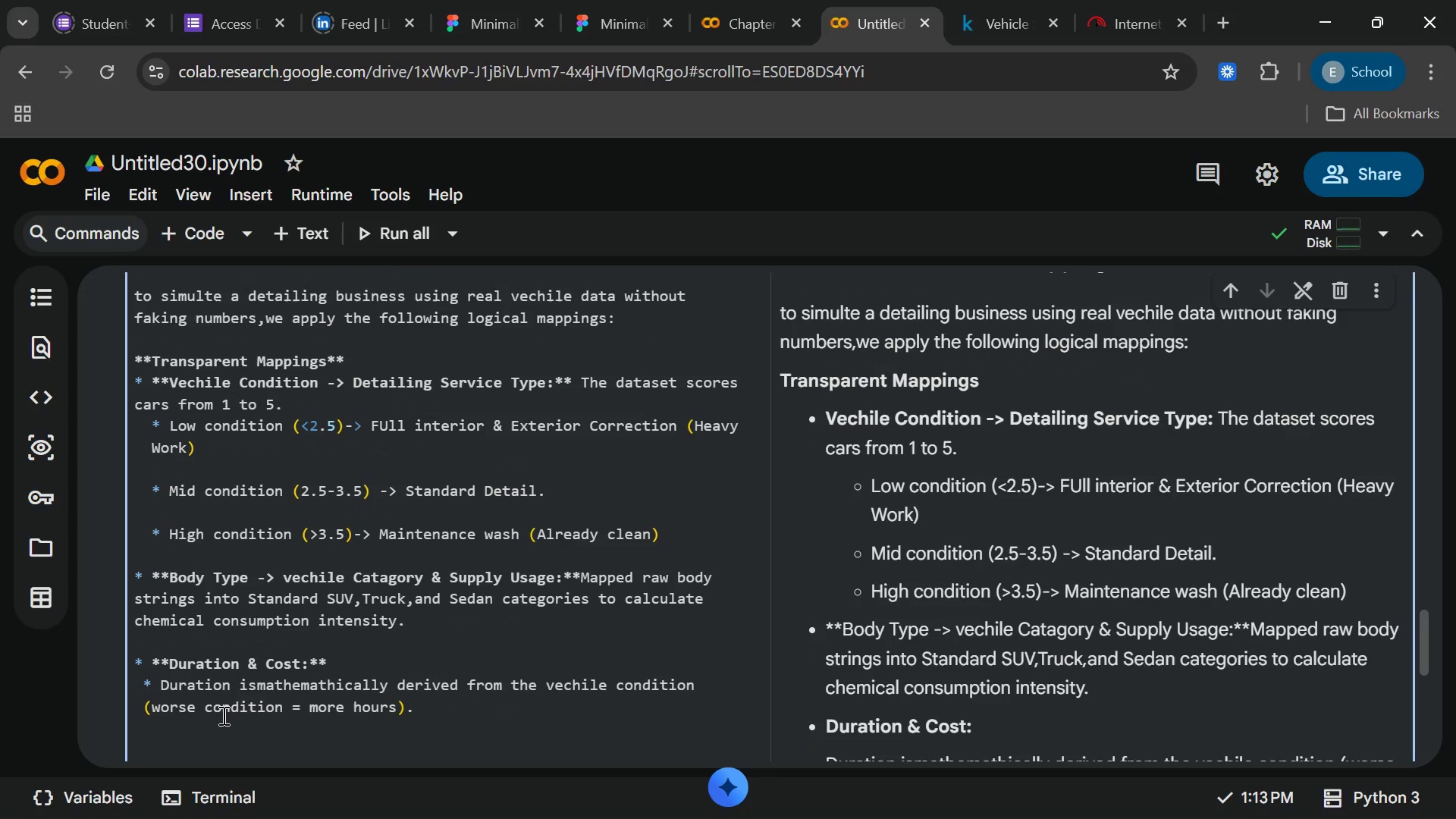 
key(Shift+8)
 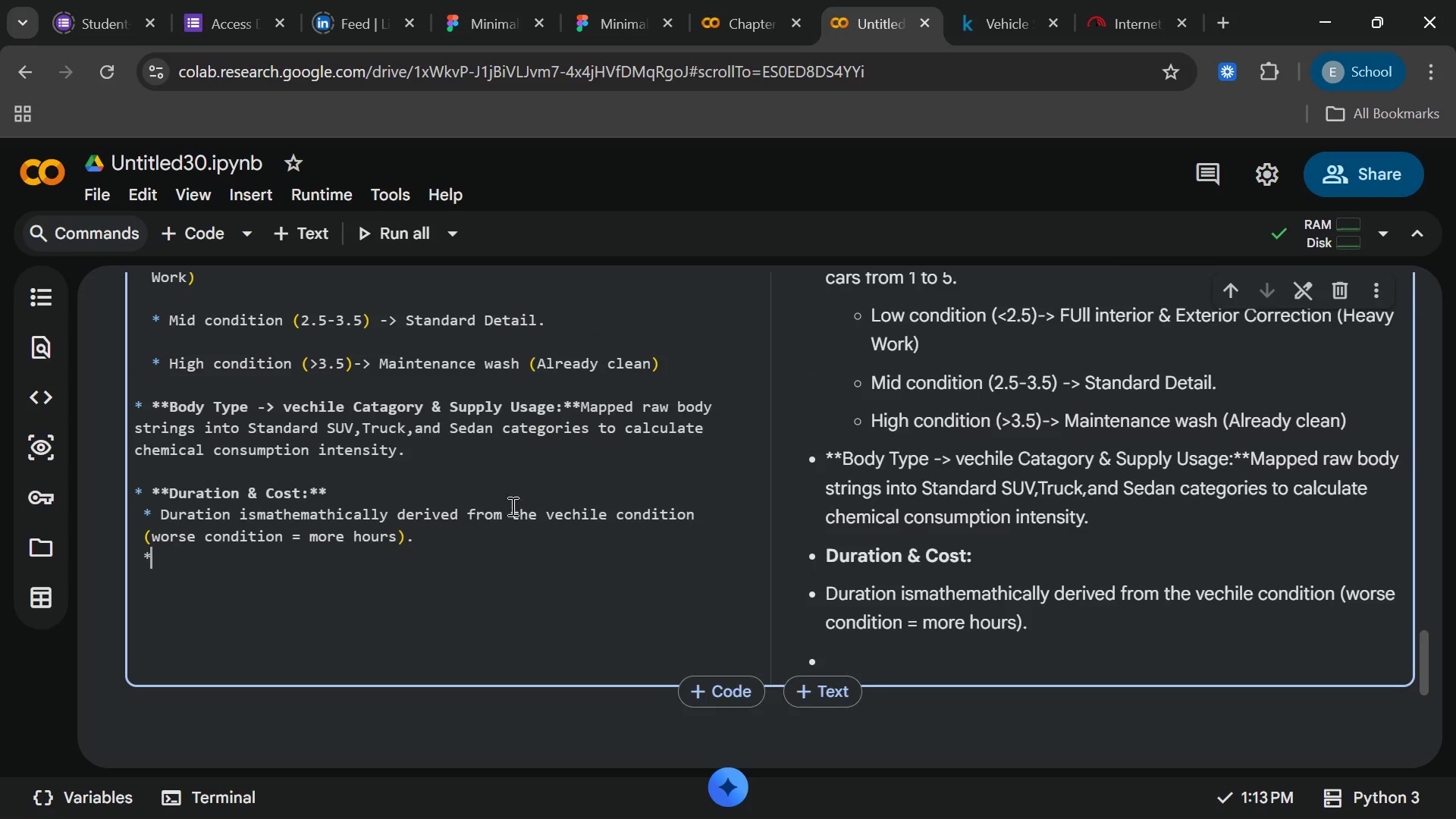 
left_click([143, 503])
 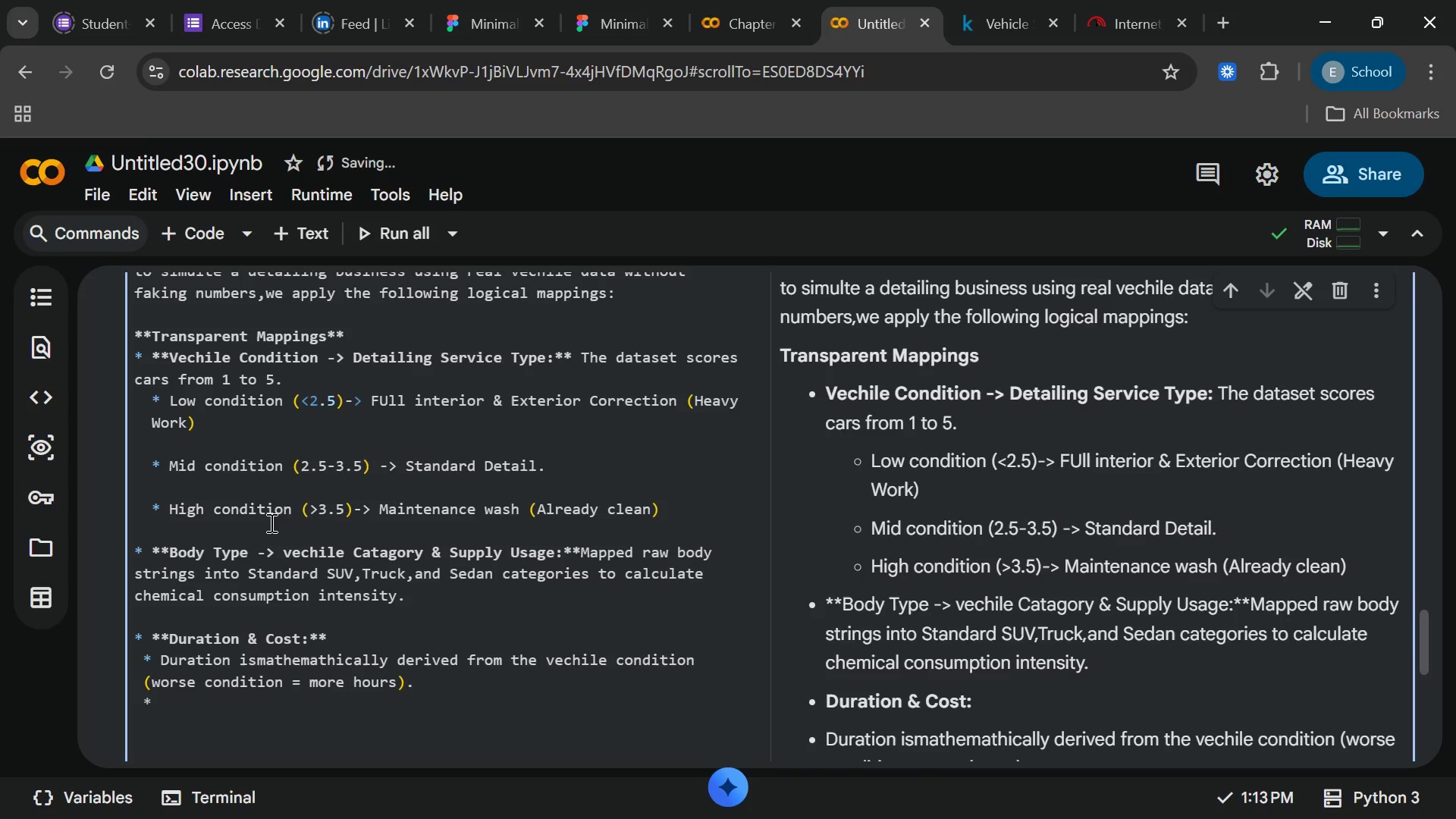 
key(Shift+ShiftLeft)
 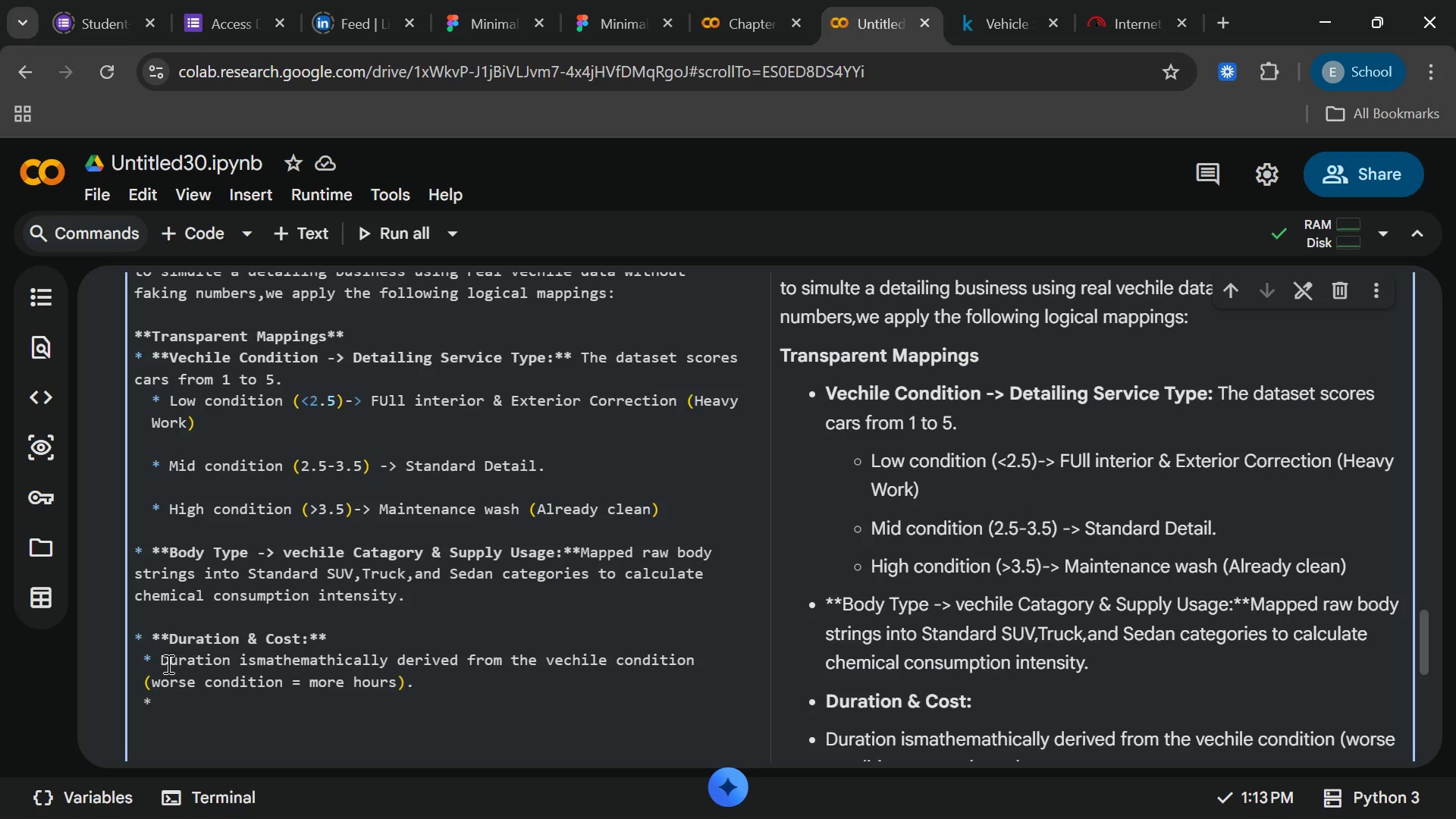 
left_click([142, 659])
 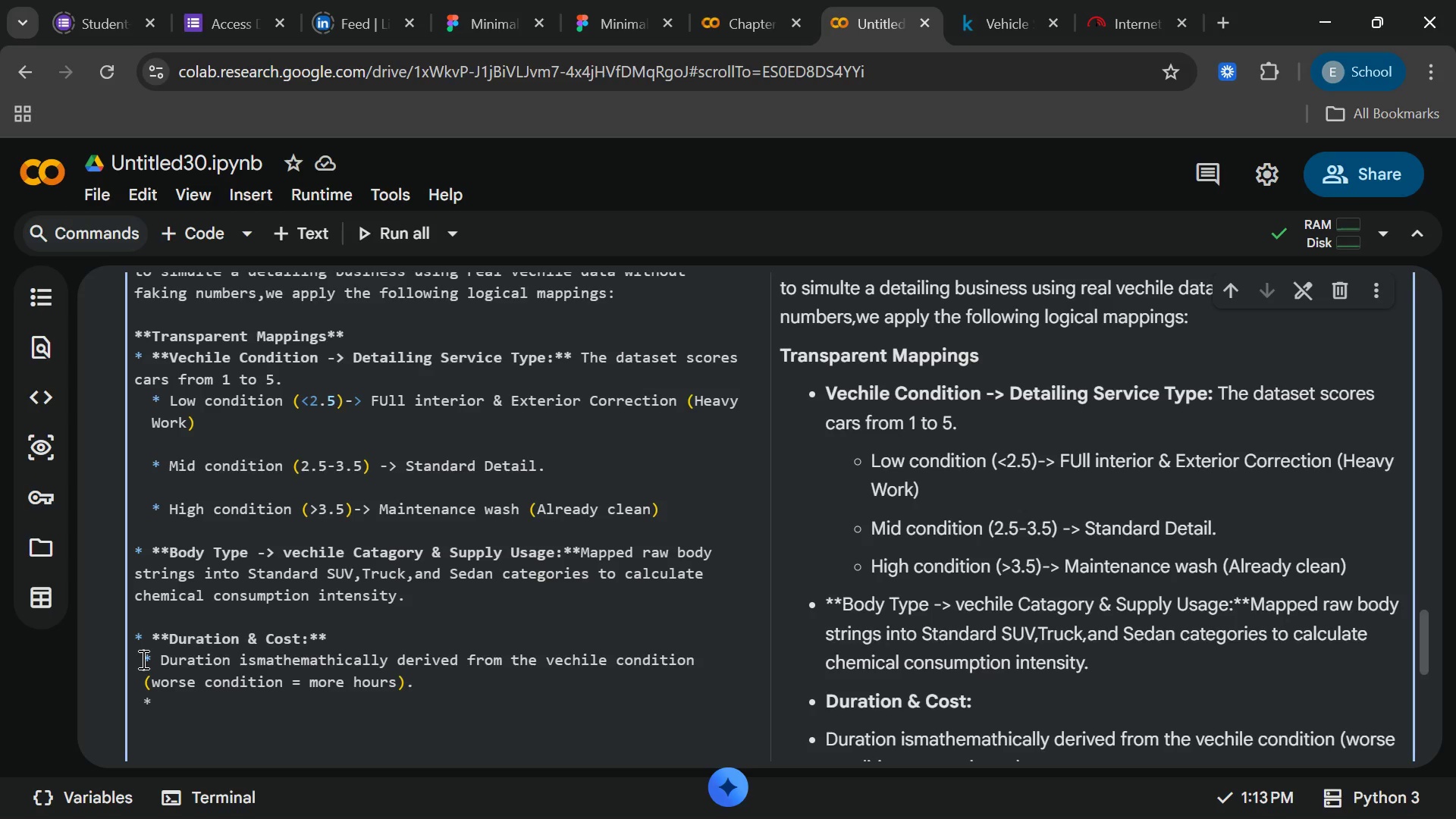 
key(Backspace)
 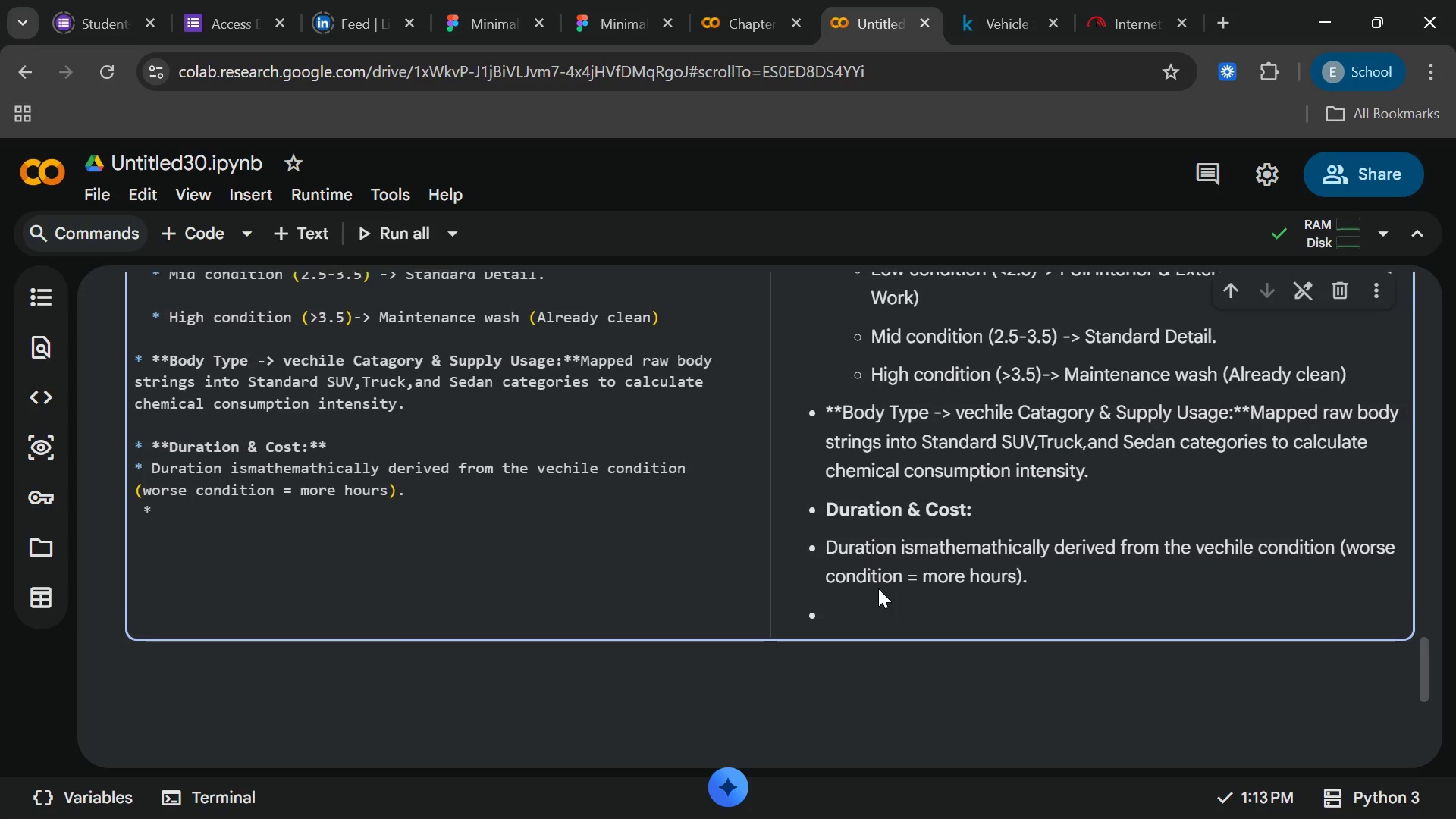 
key(Tab)
 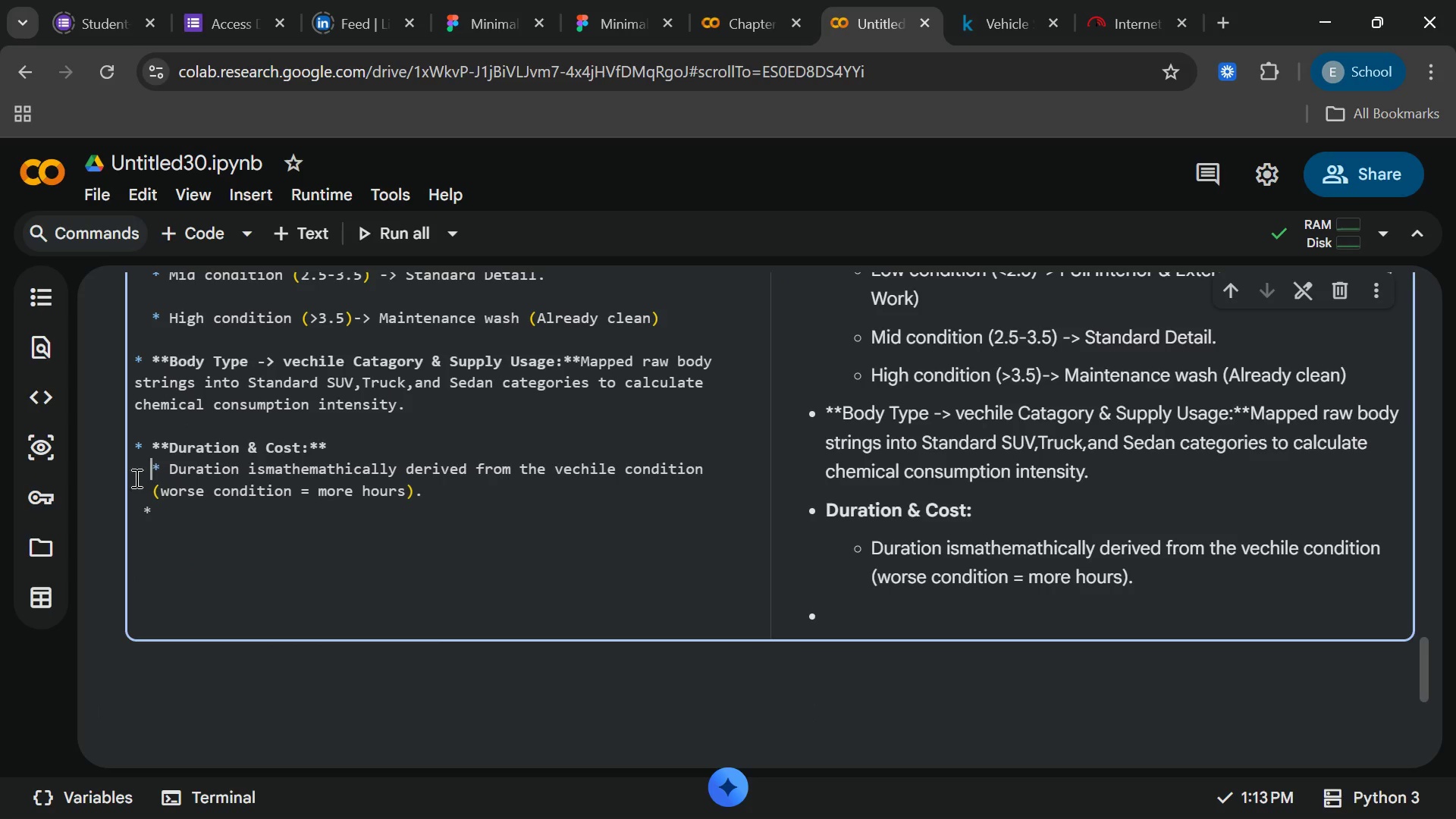 
left_click([147, 504])
 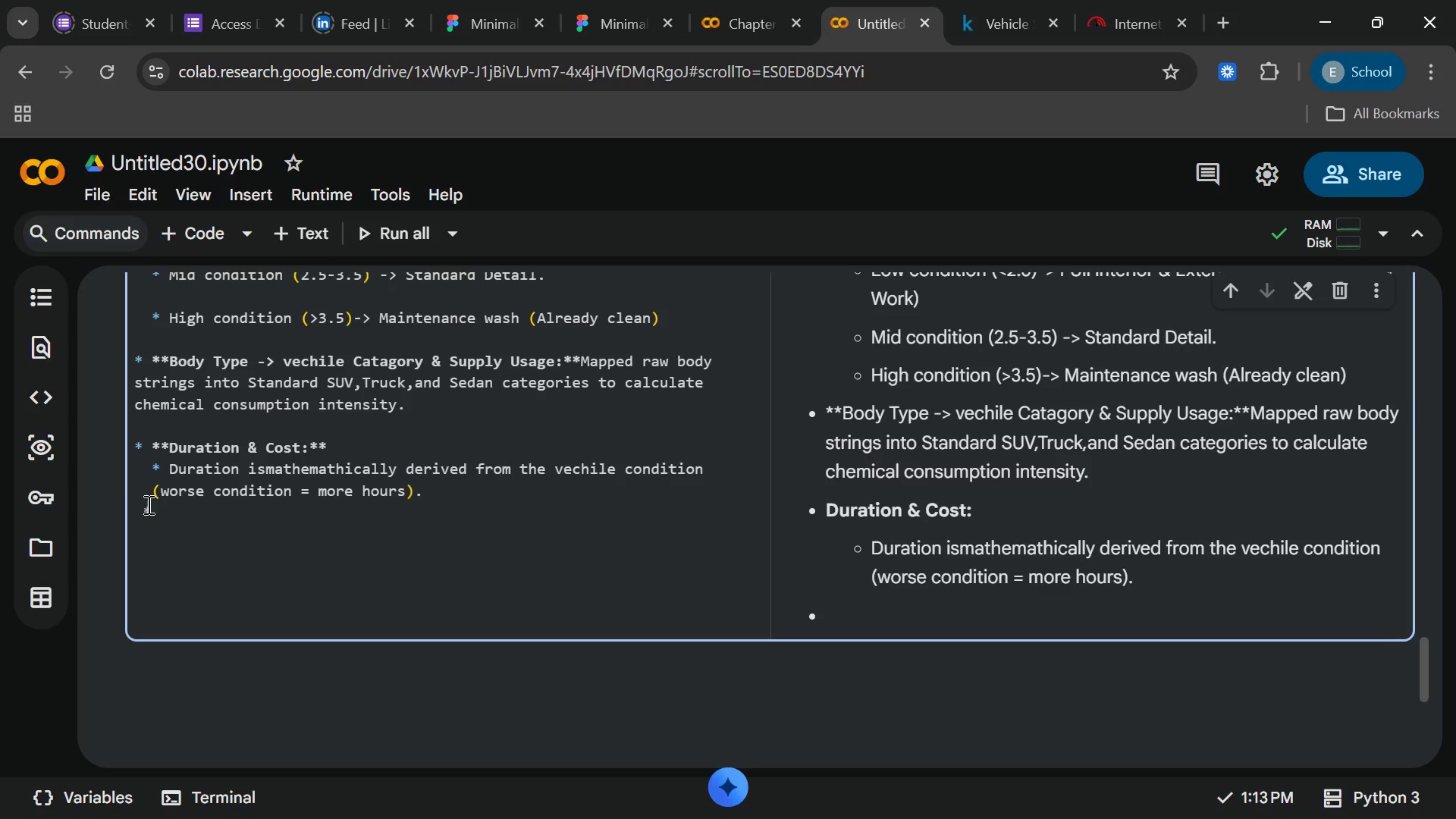 
key(Tab)
 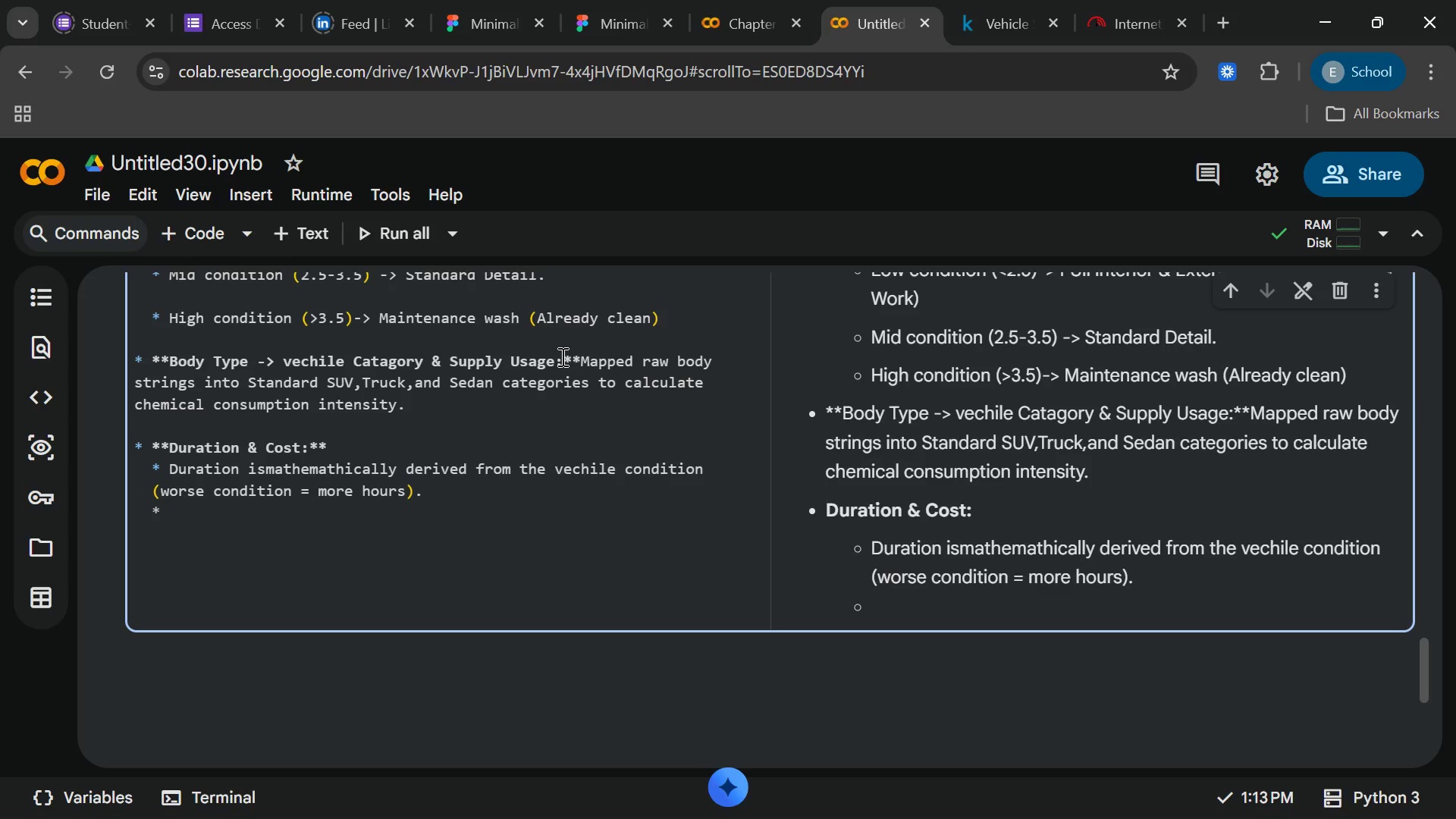 
wait(9.8)
 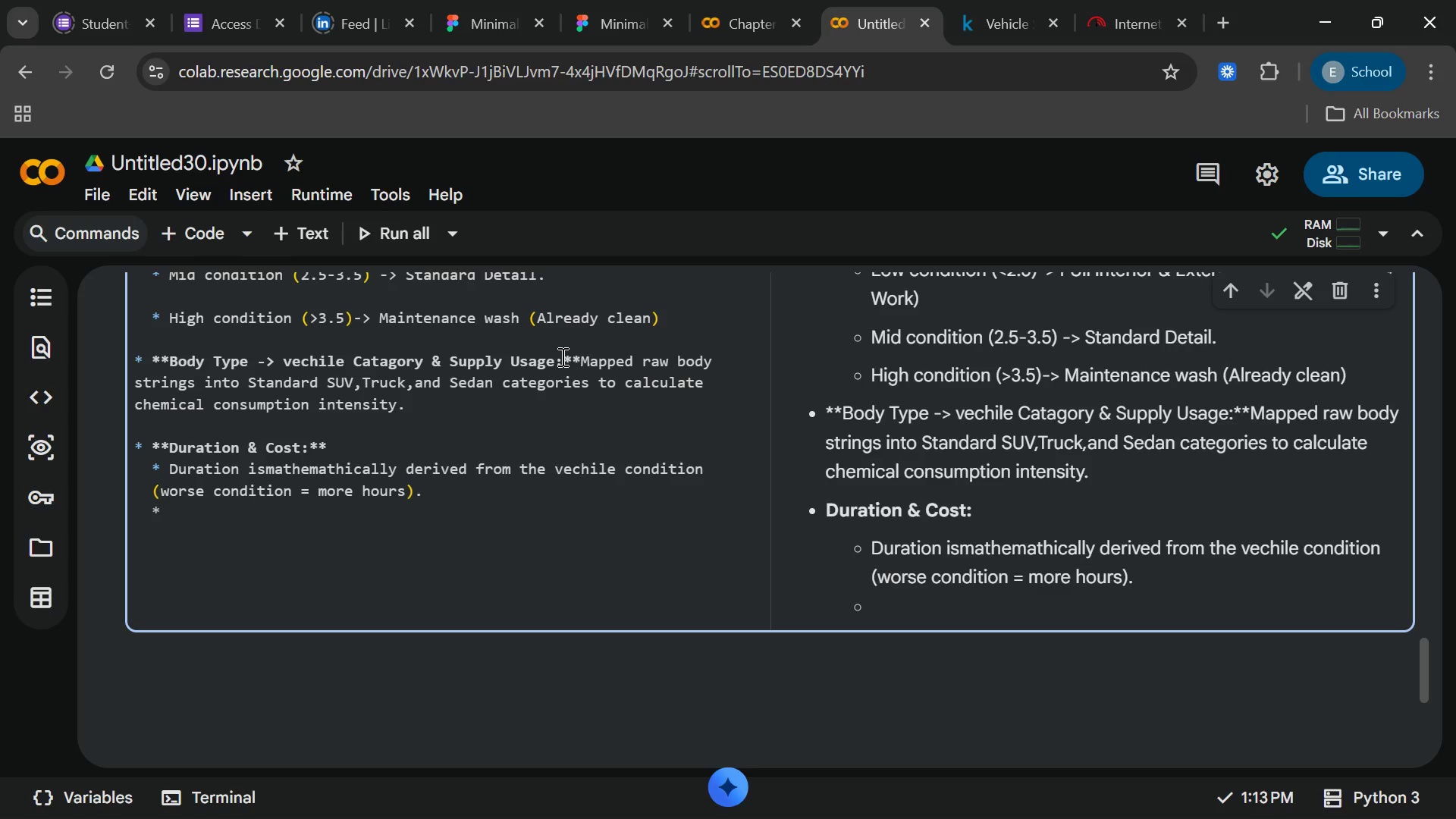 
left_click([582, 369])
 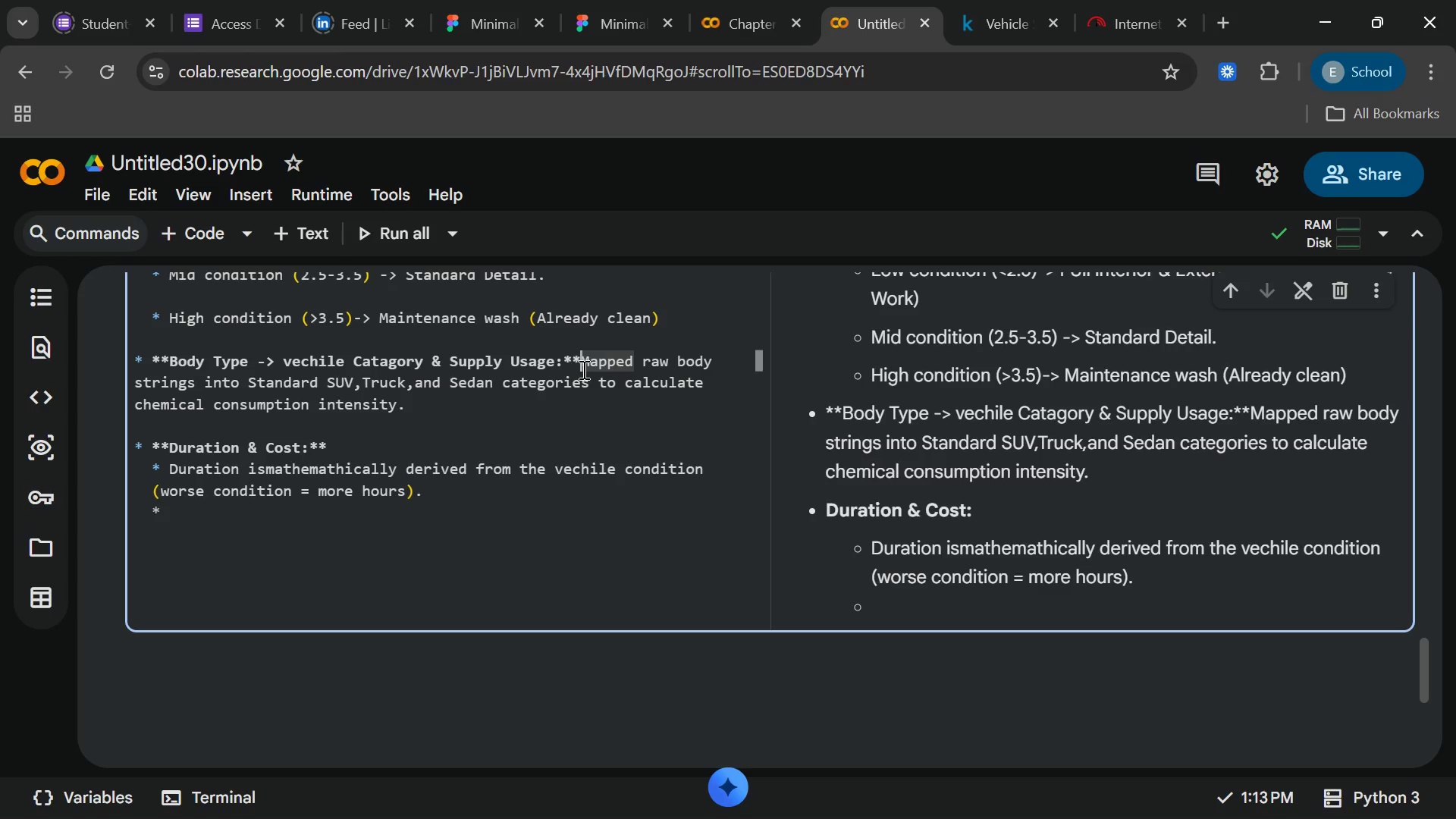 
key(Space)
 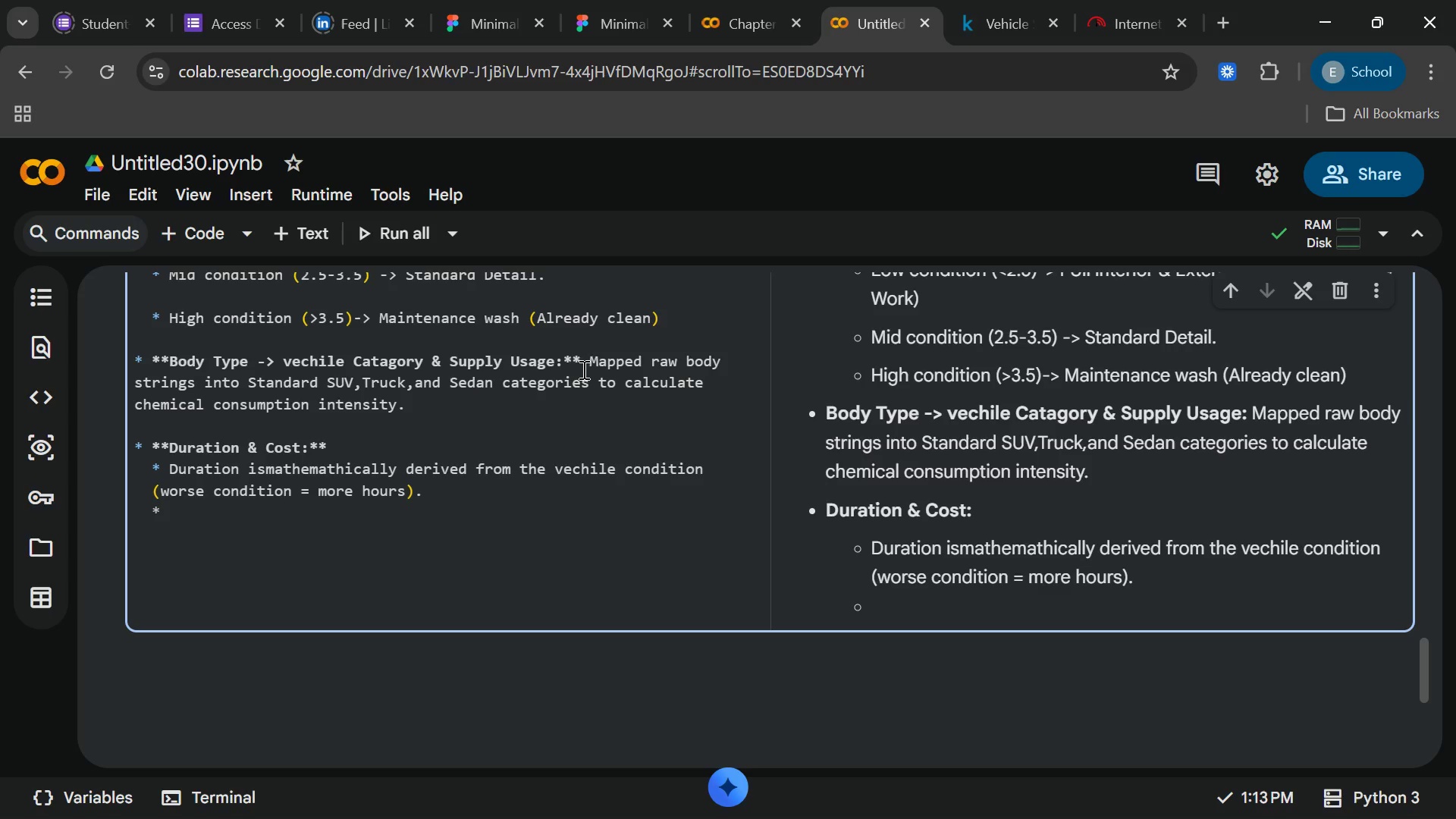 
wait(5.08)
 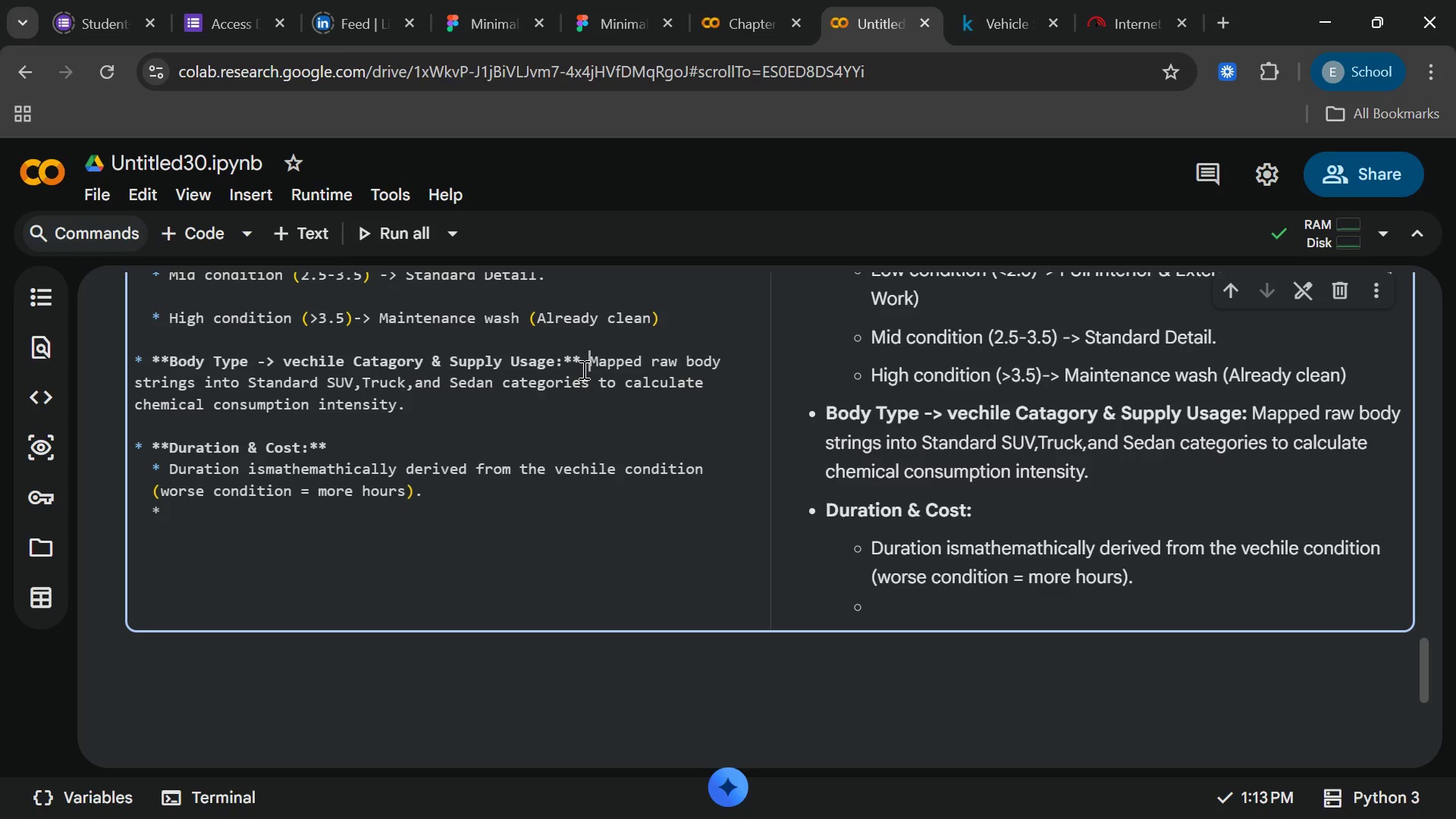 
left_click([239, 522])
 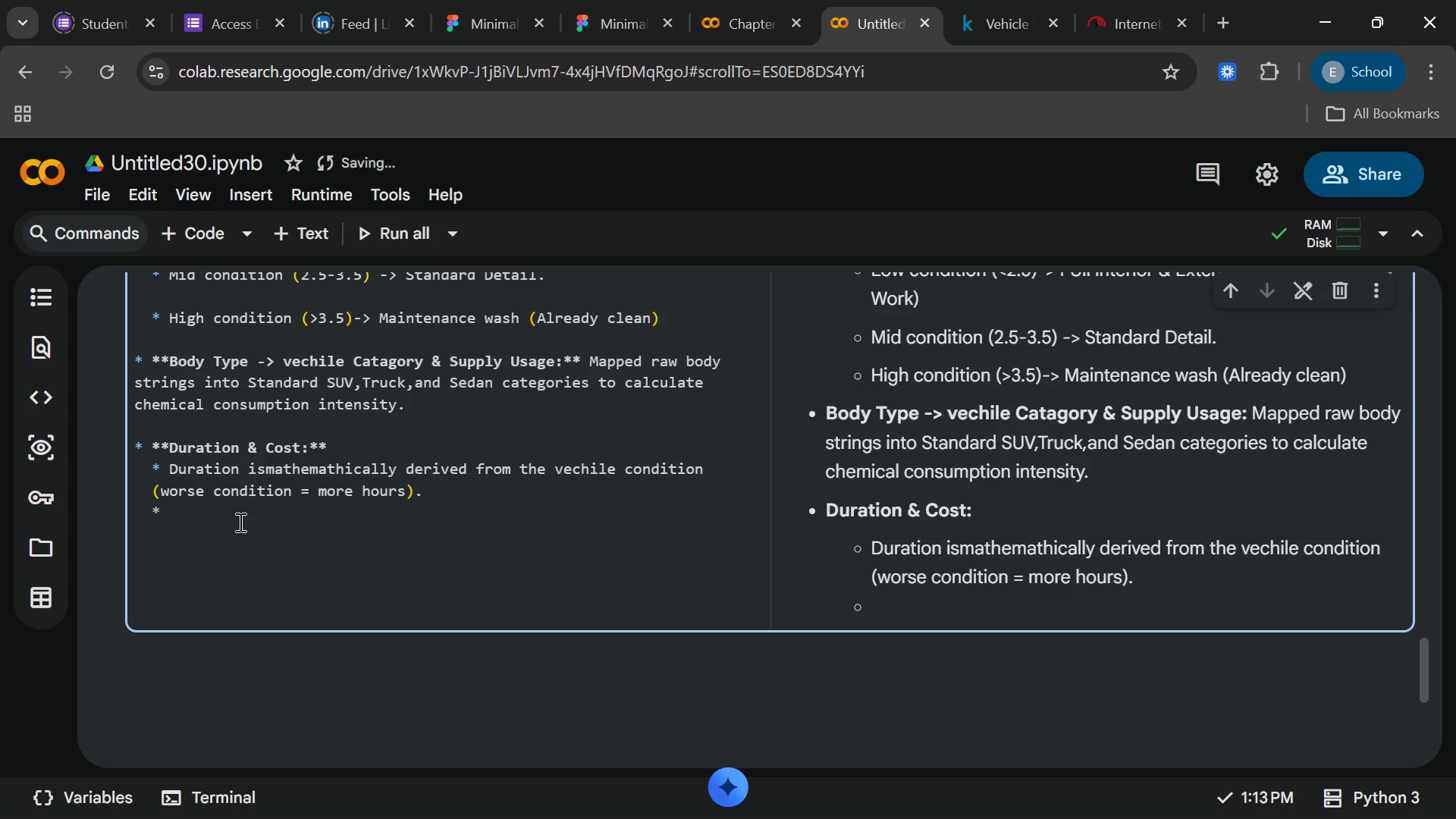 
type( Service Cost combines )
 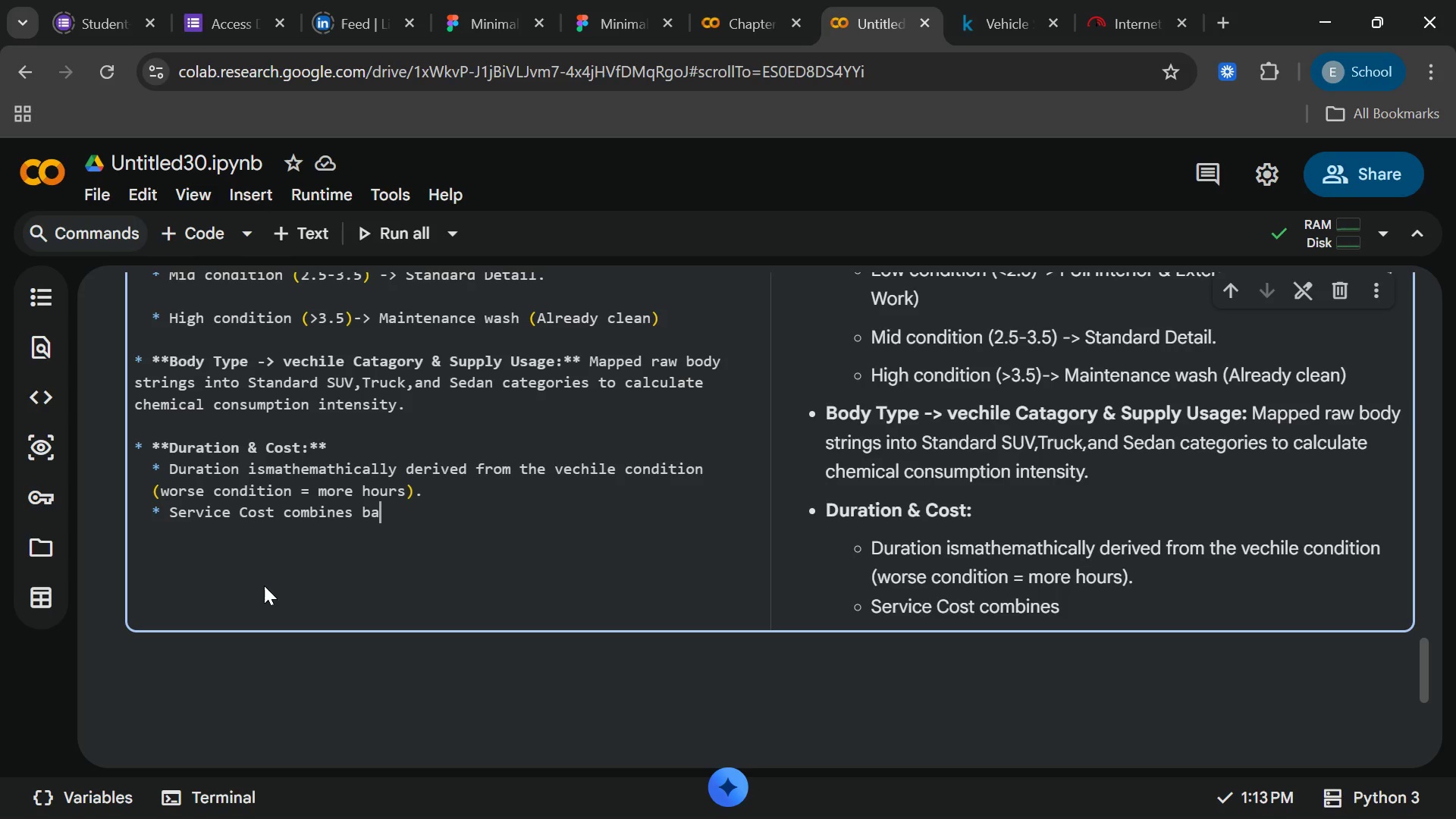 
 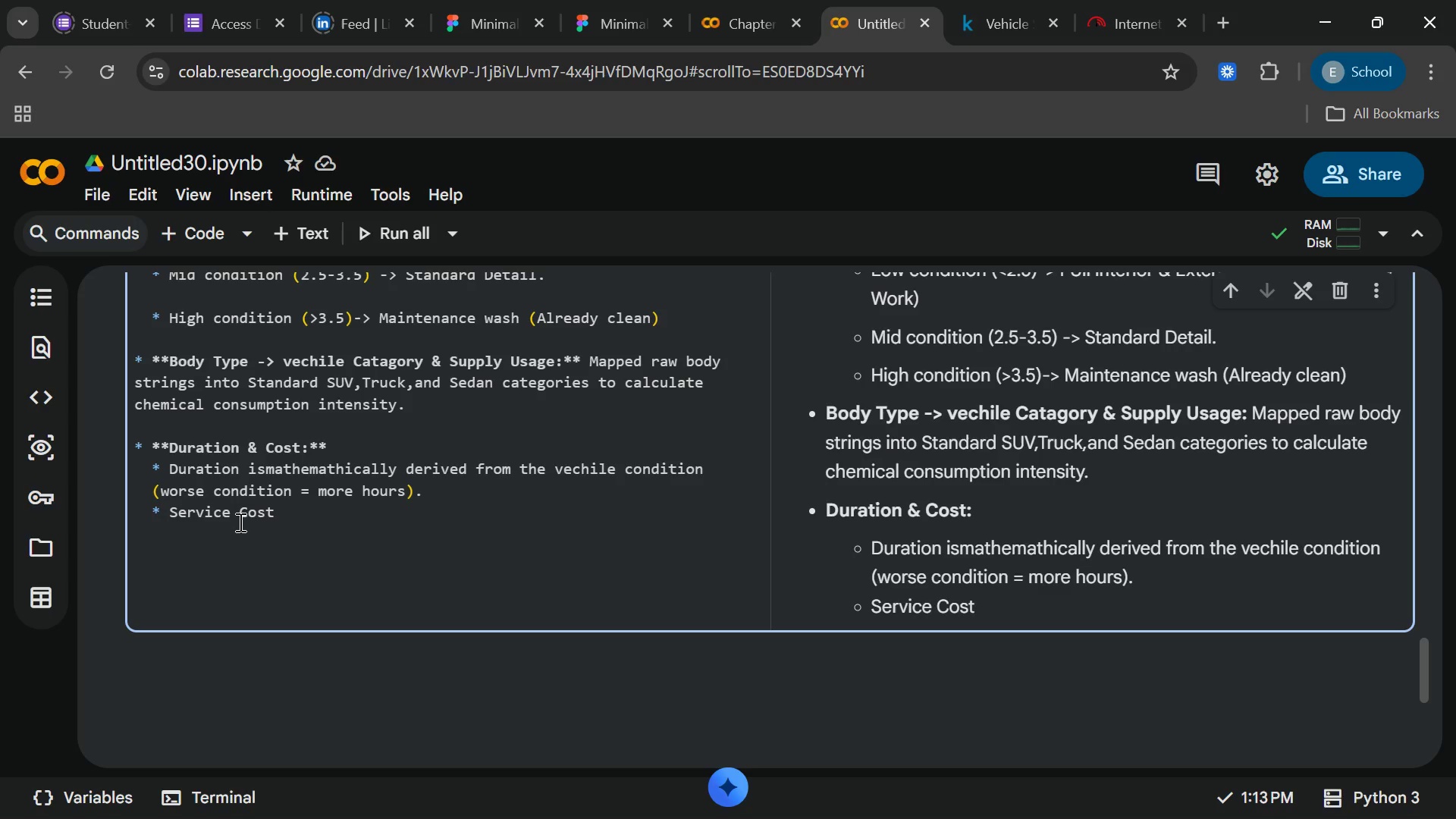 
type(base hourly rate + a luxury)
 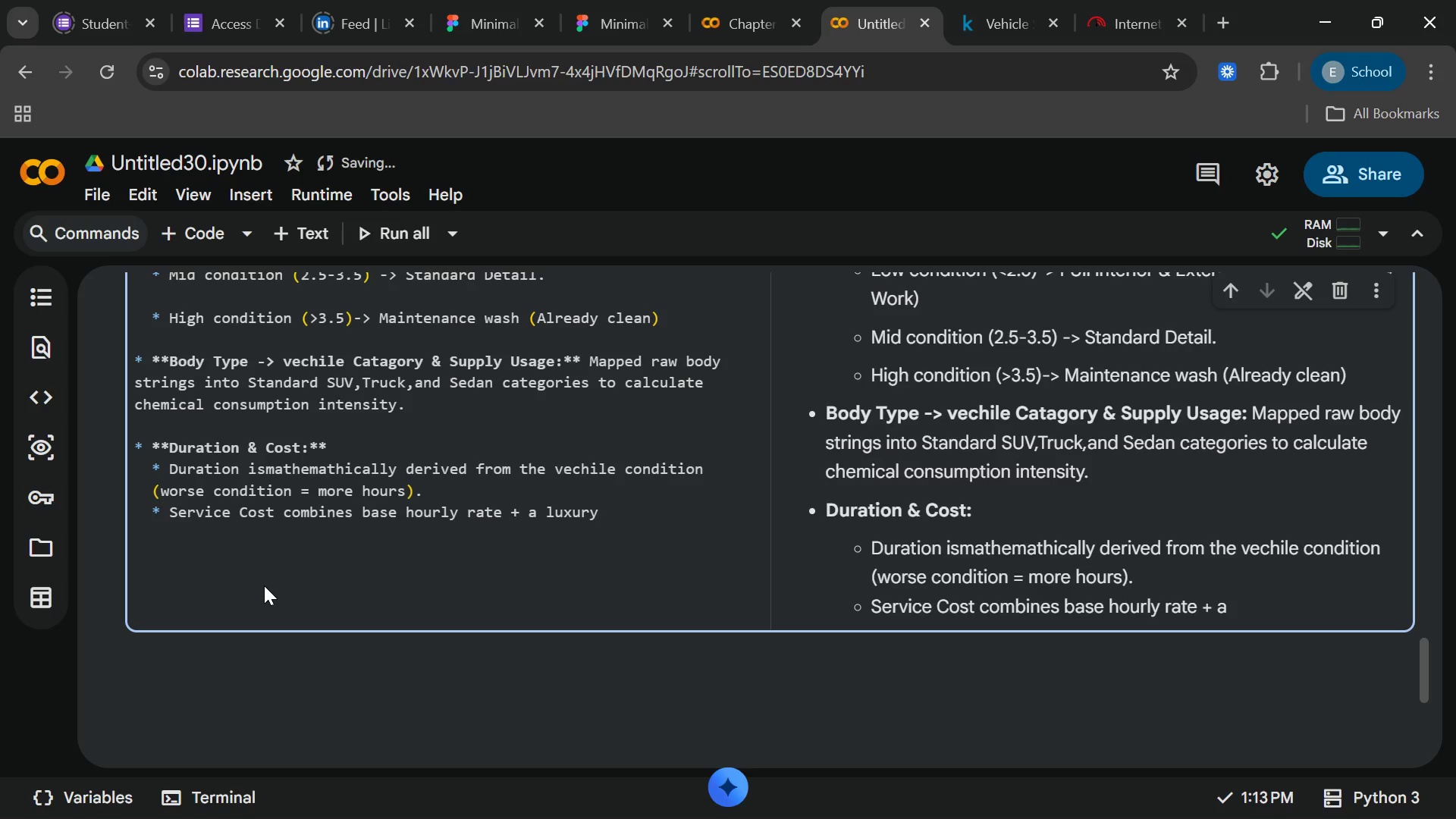 
type( vechile surcharge)
 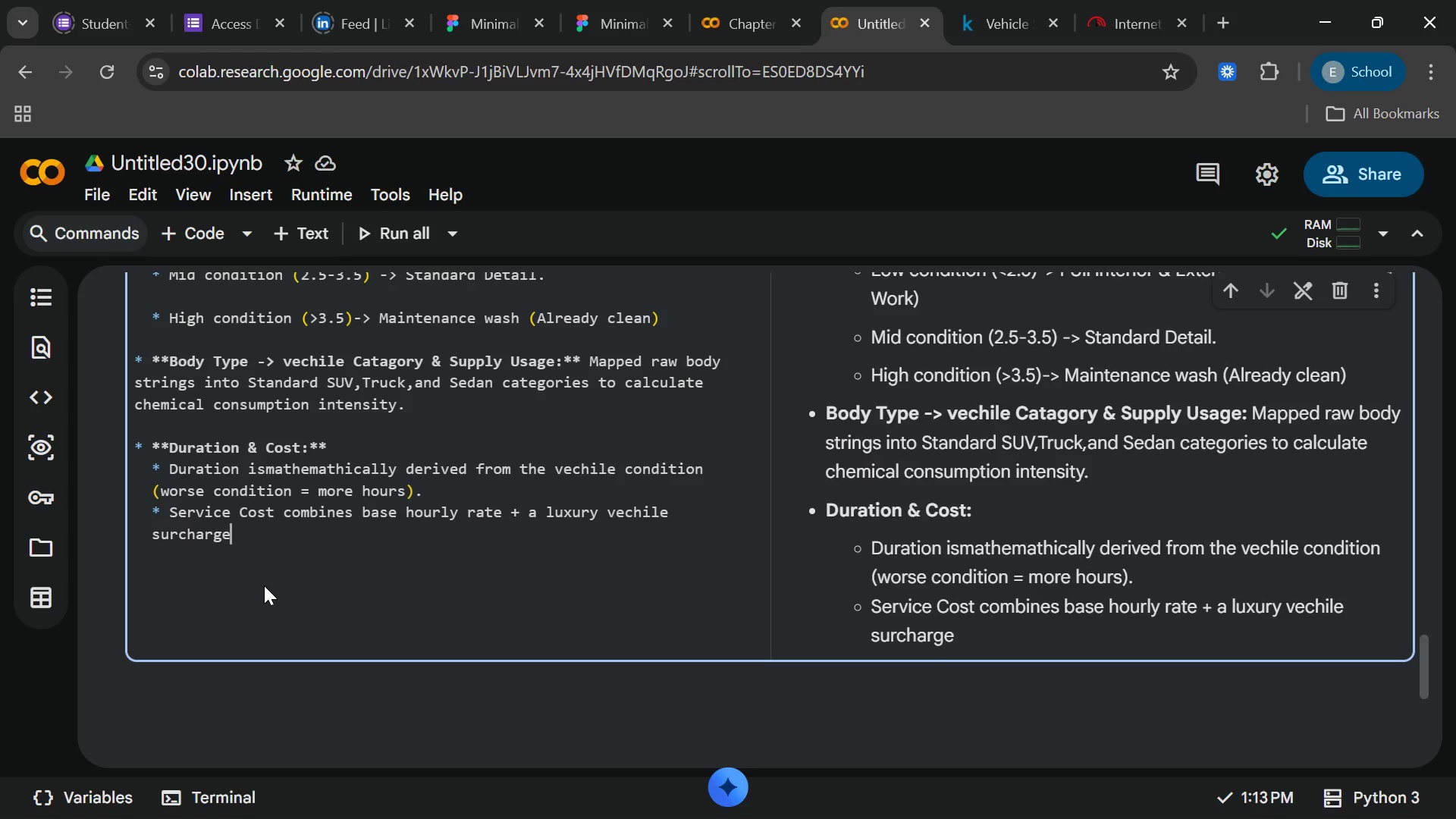 
type(mapped)
 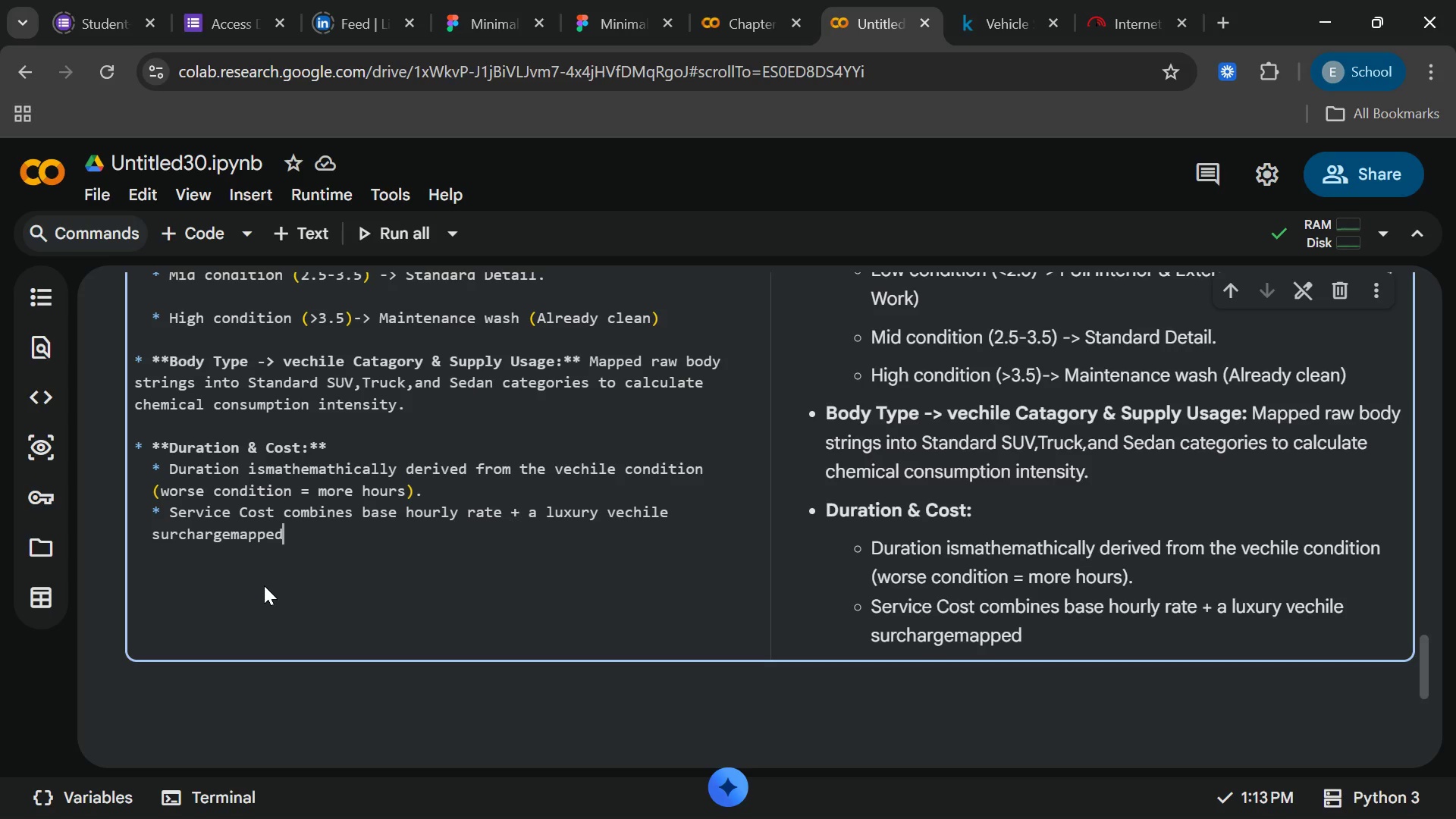 
hold_key(key=ArrowLeft, duration=0.7)
 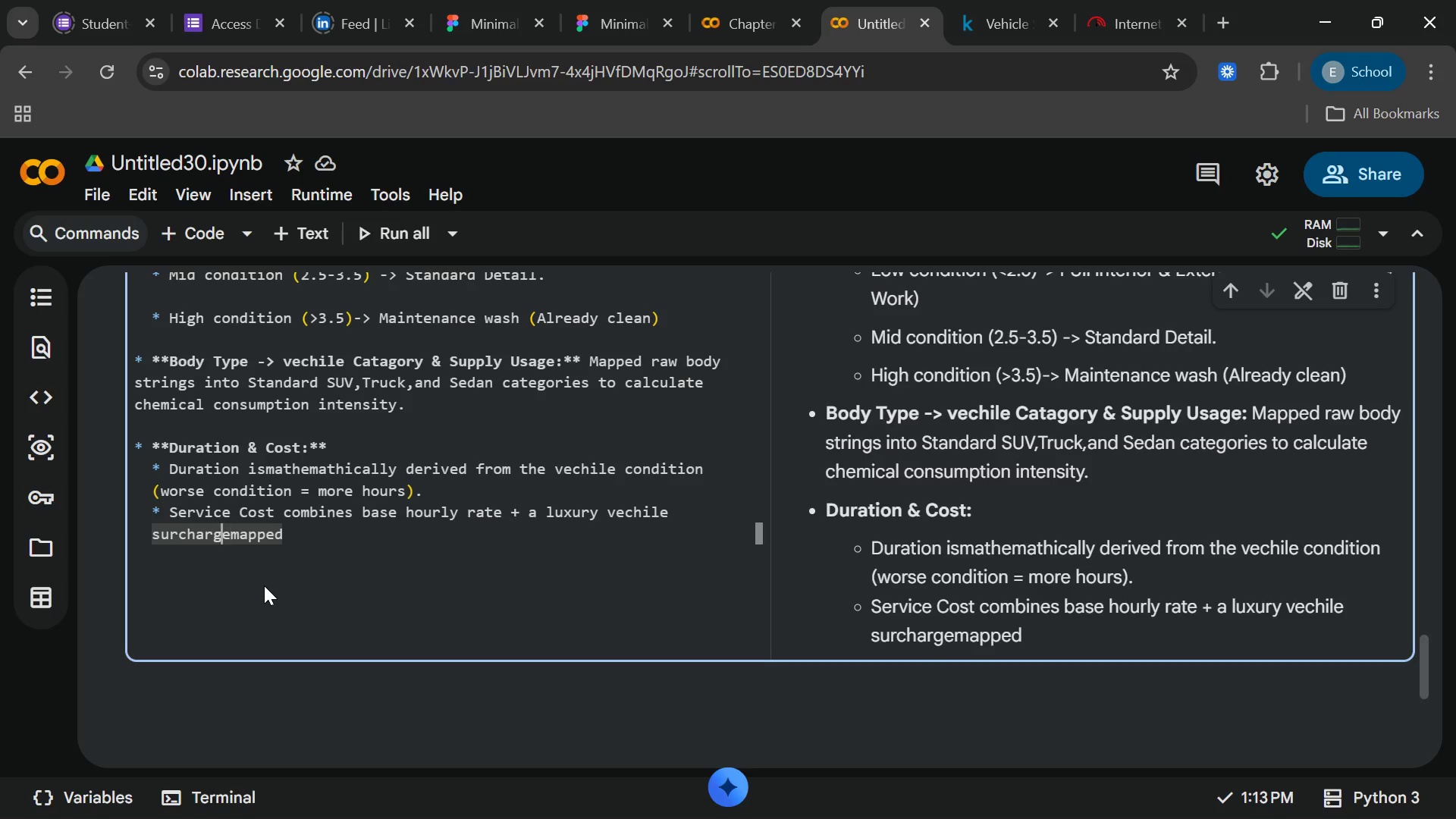 
key(ArrowLeft)
 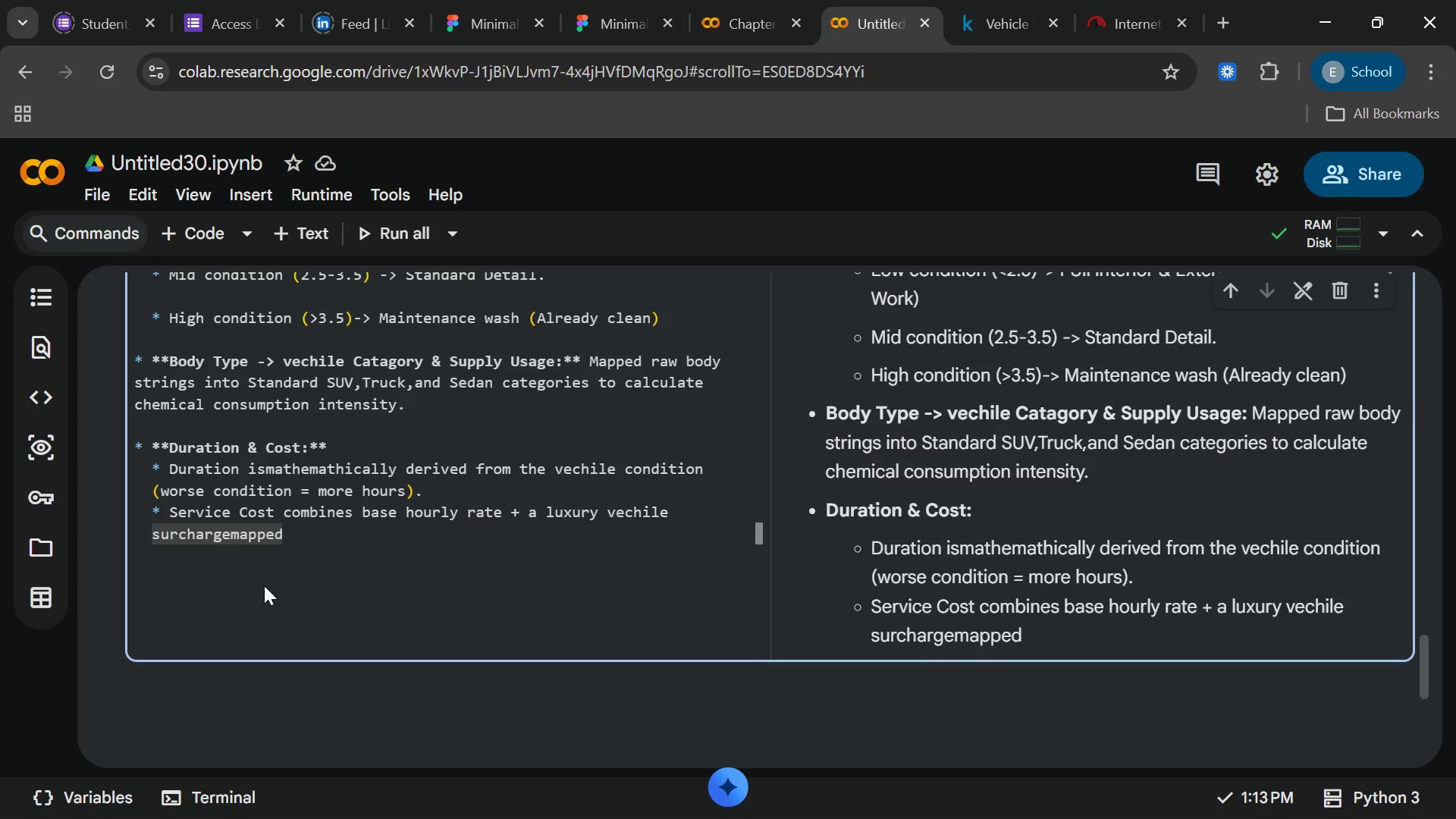 
key(ArrowRight)
 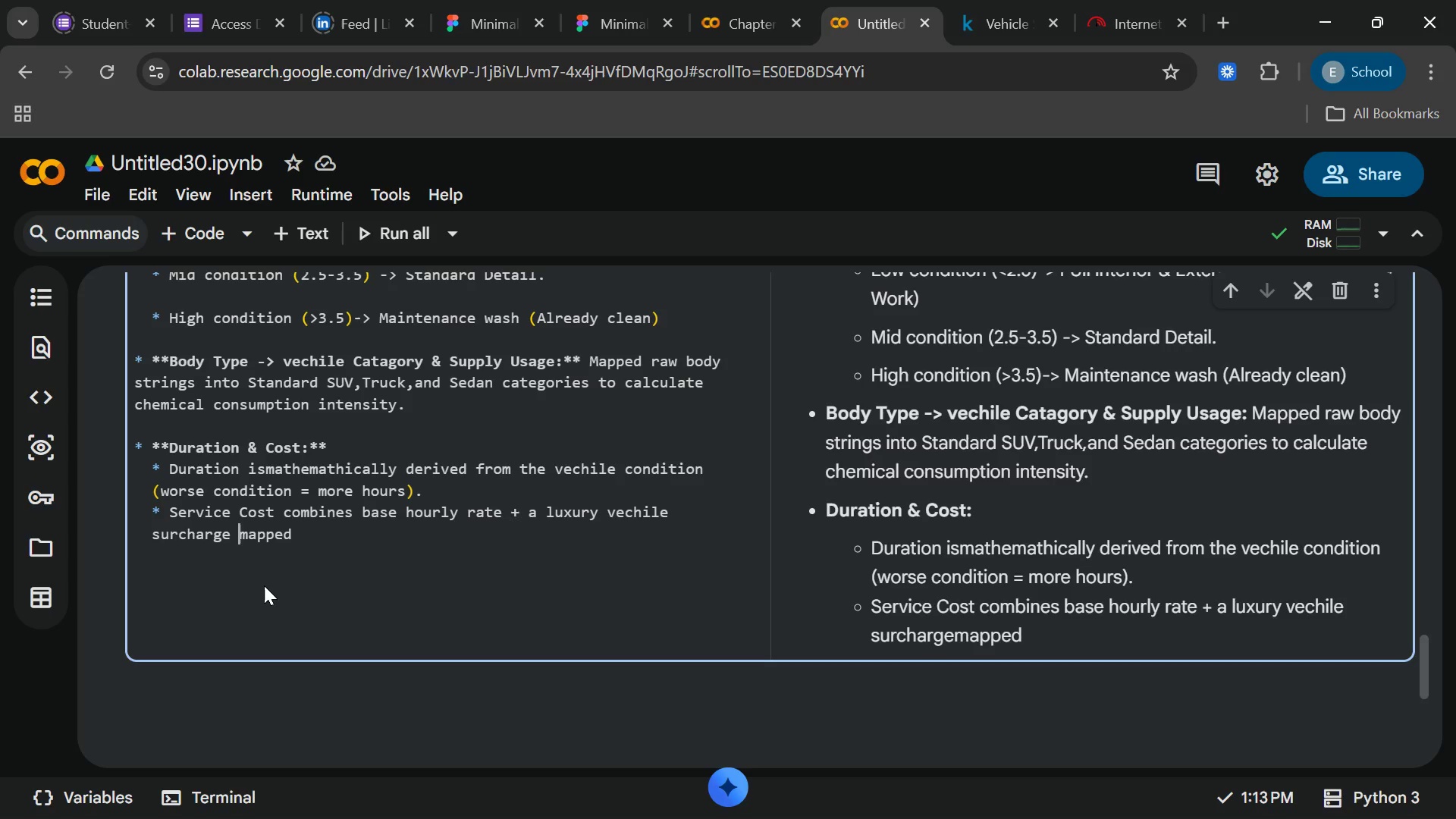 
type( [End] from the vechile)
 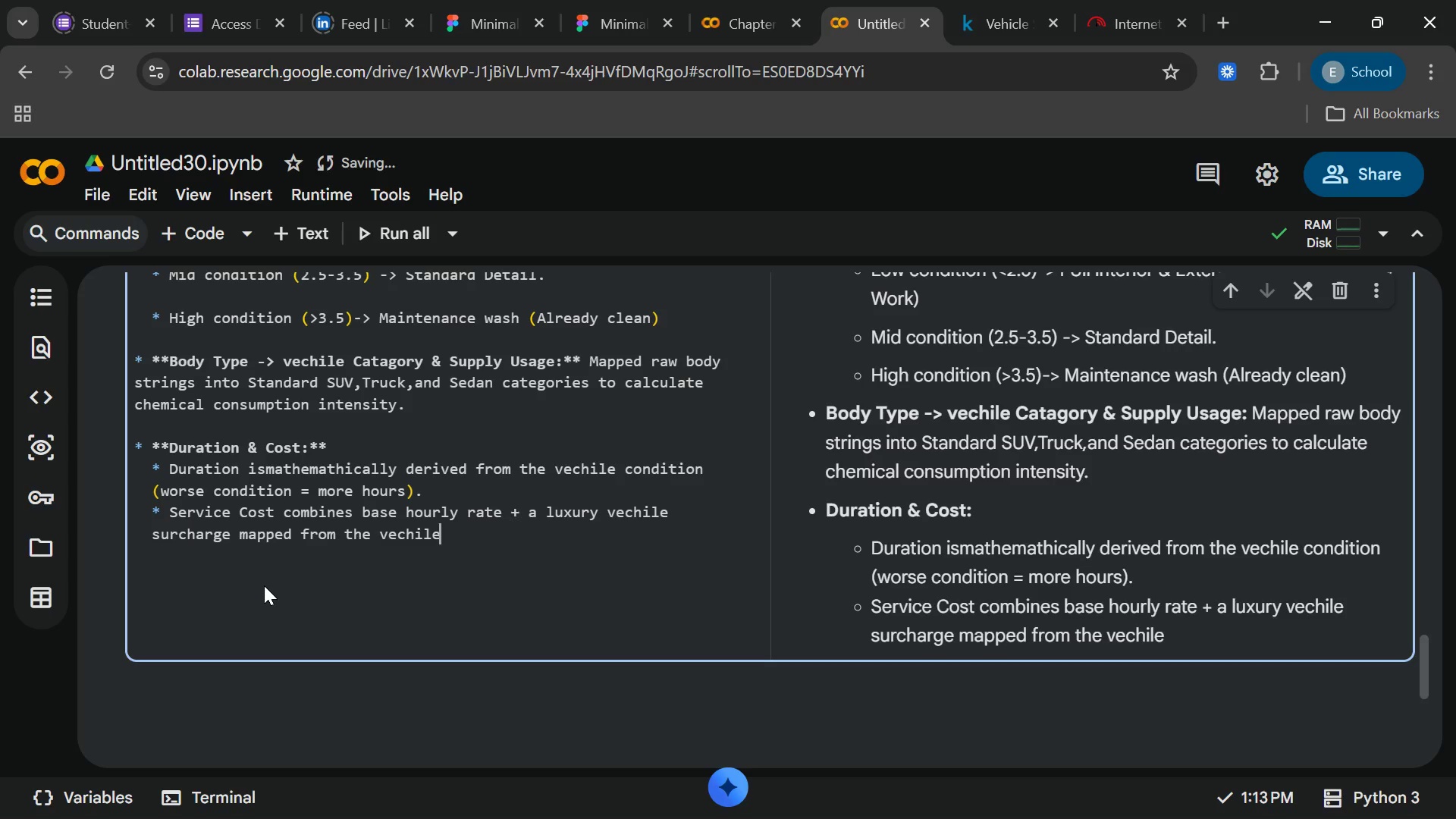 
type('s real market value())
 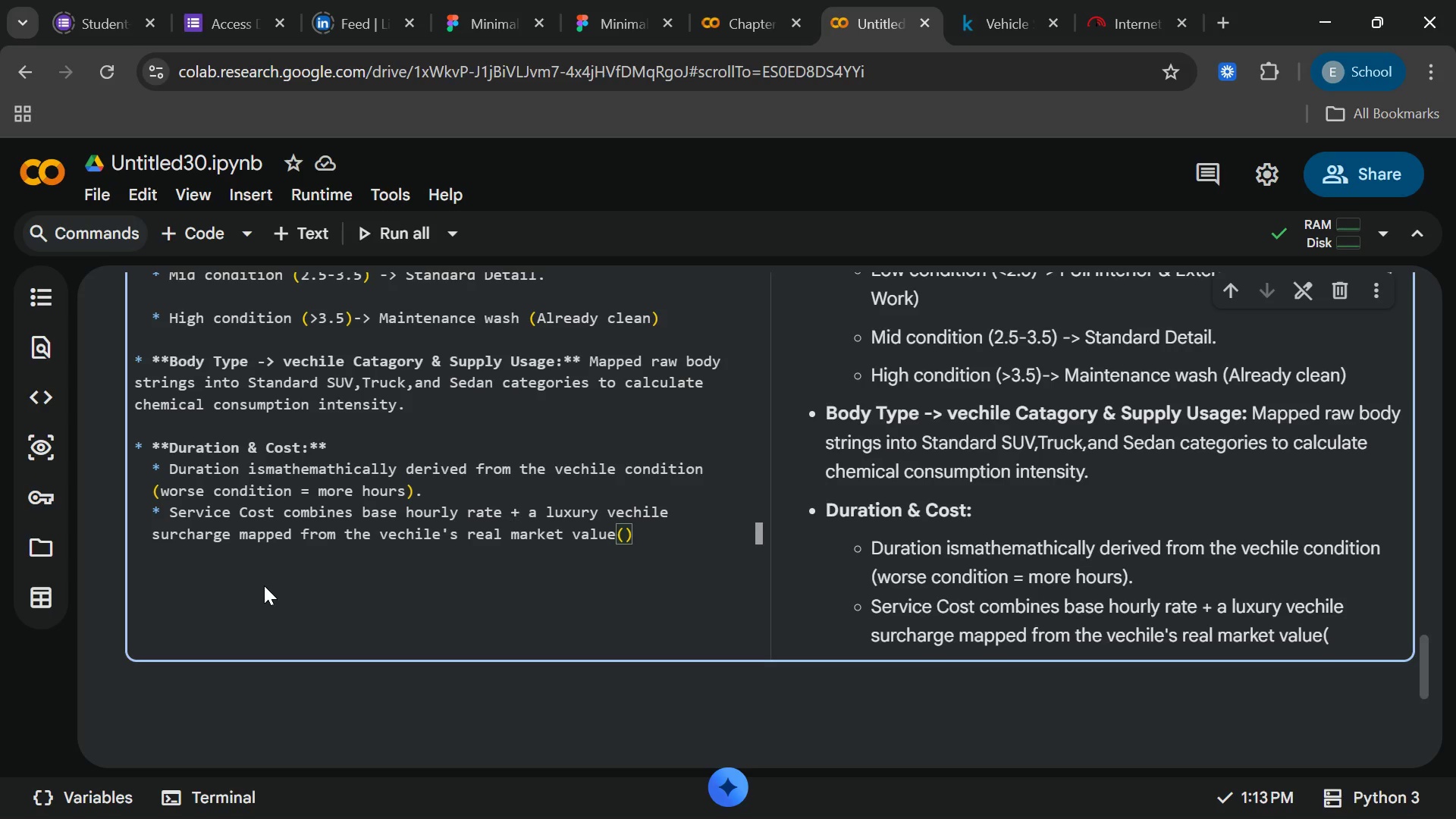 
key(ArrowLeft)
 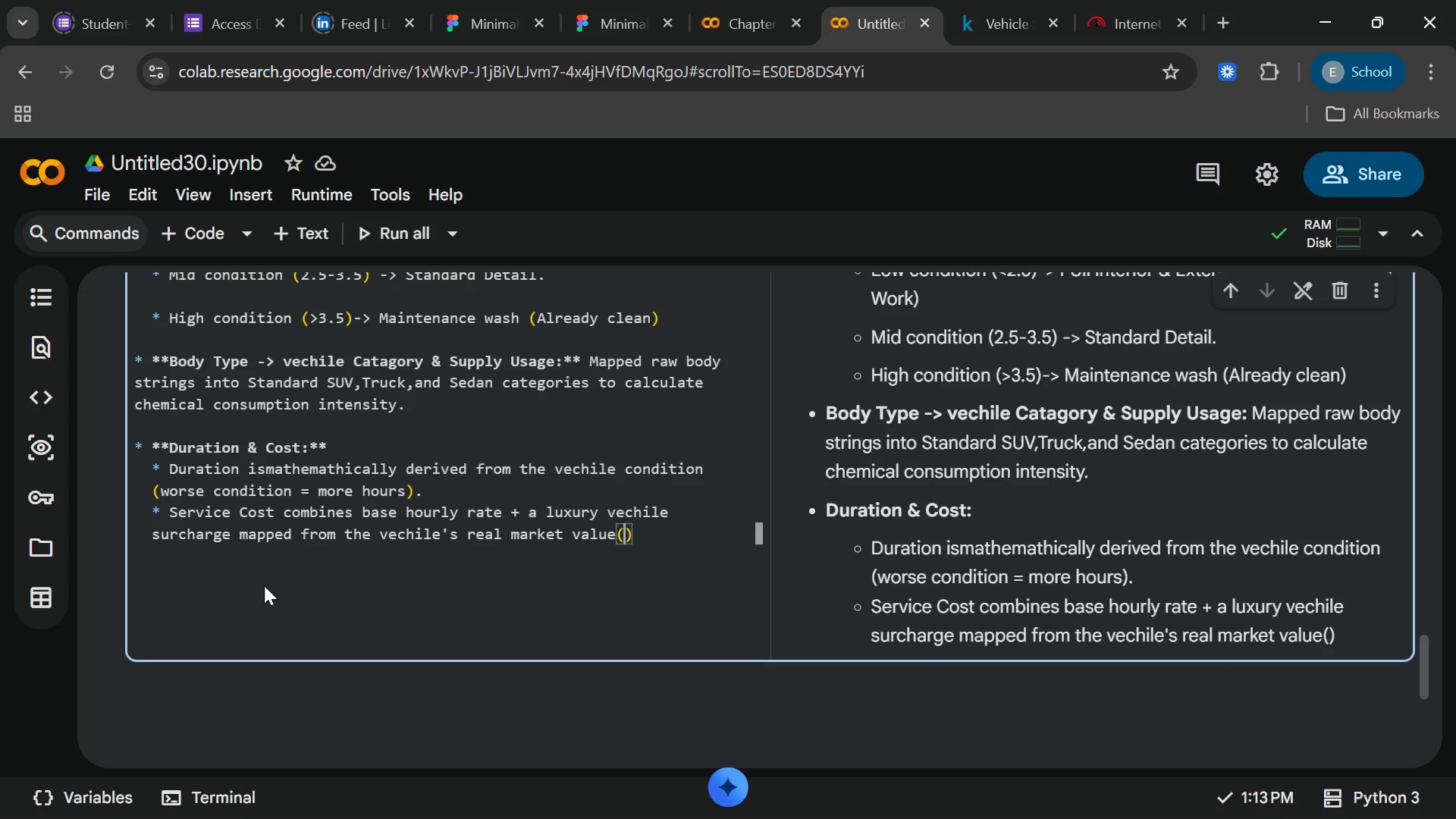 
key(Shift+Quote)
 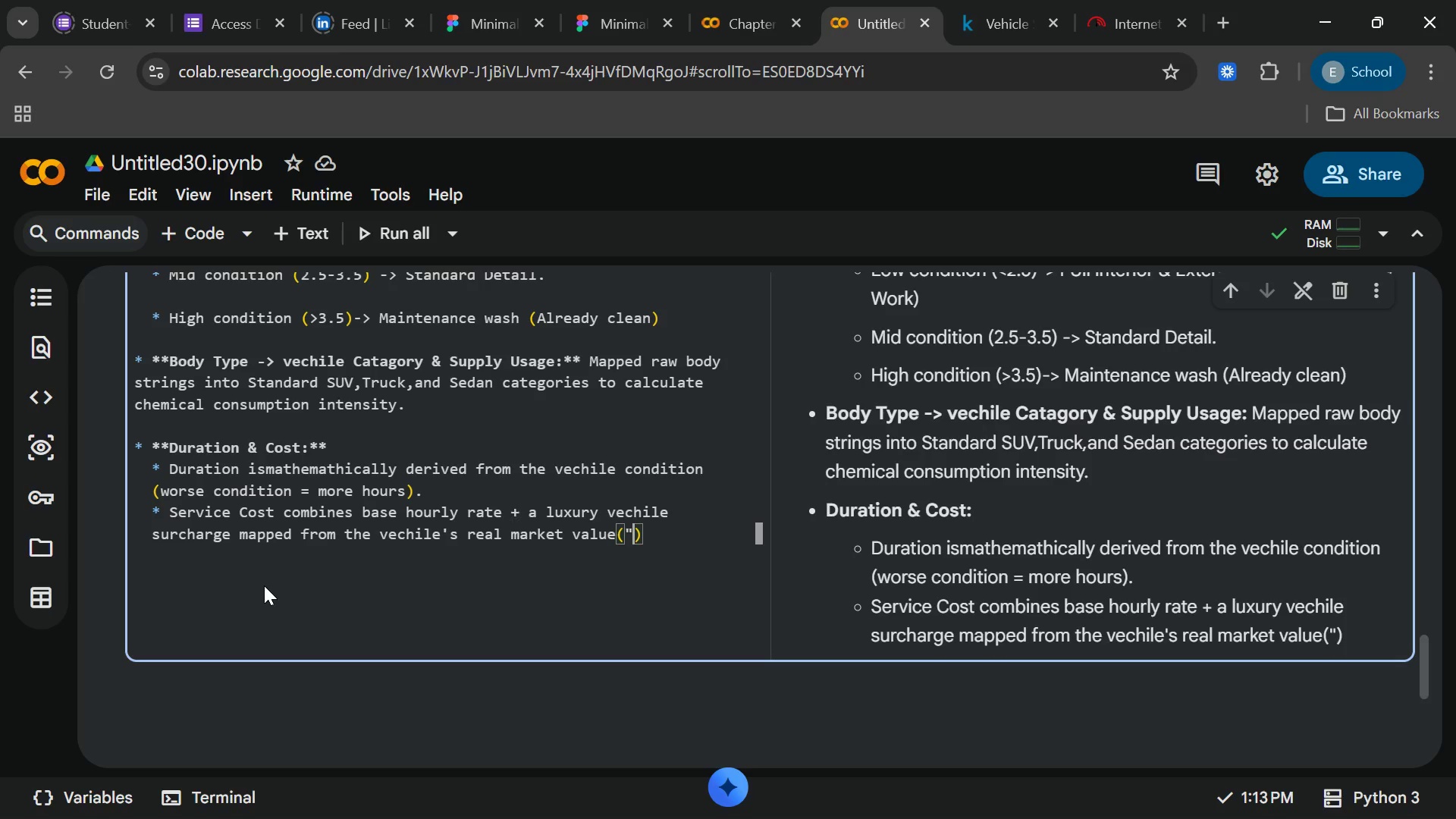 
key(Shift+Quote)
 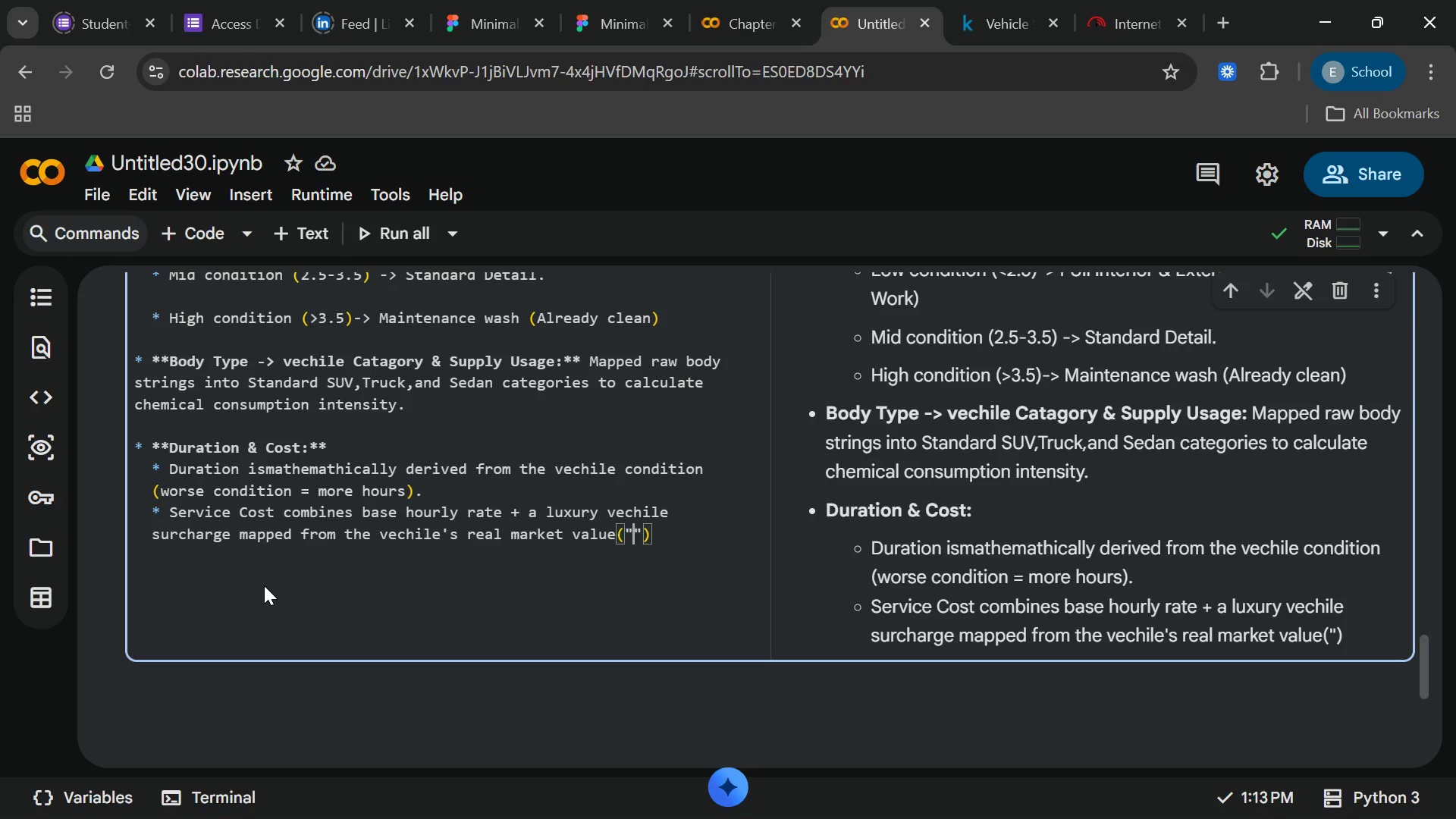 
key(ArrowLeft)
 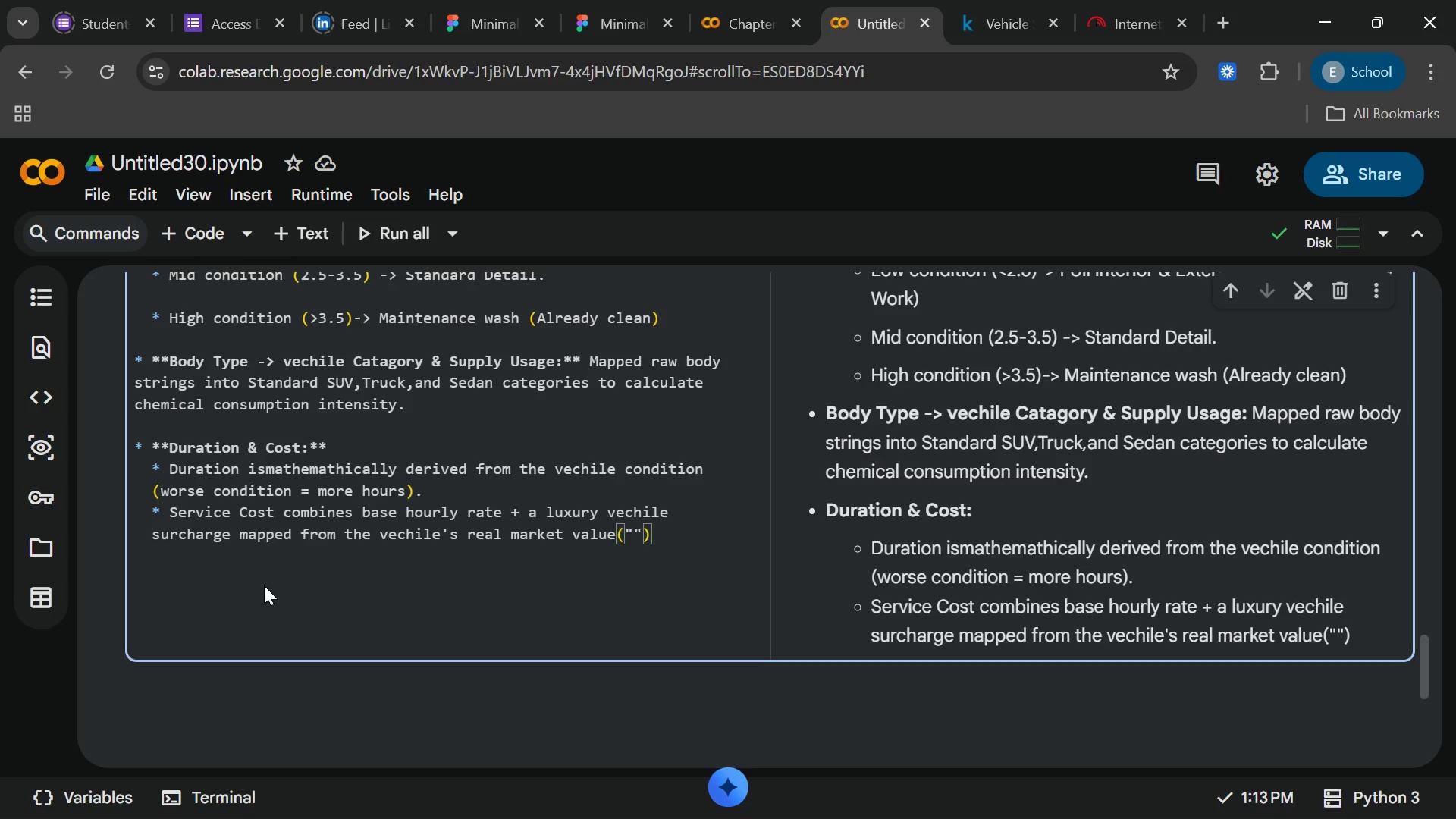 
type(sellingprice[End])
 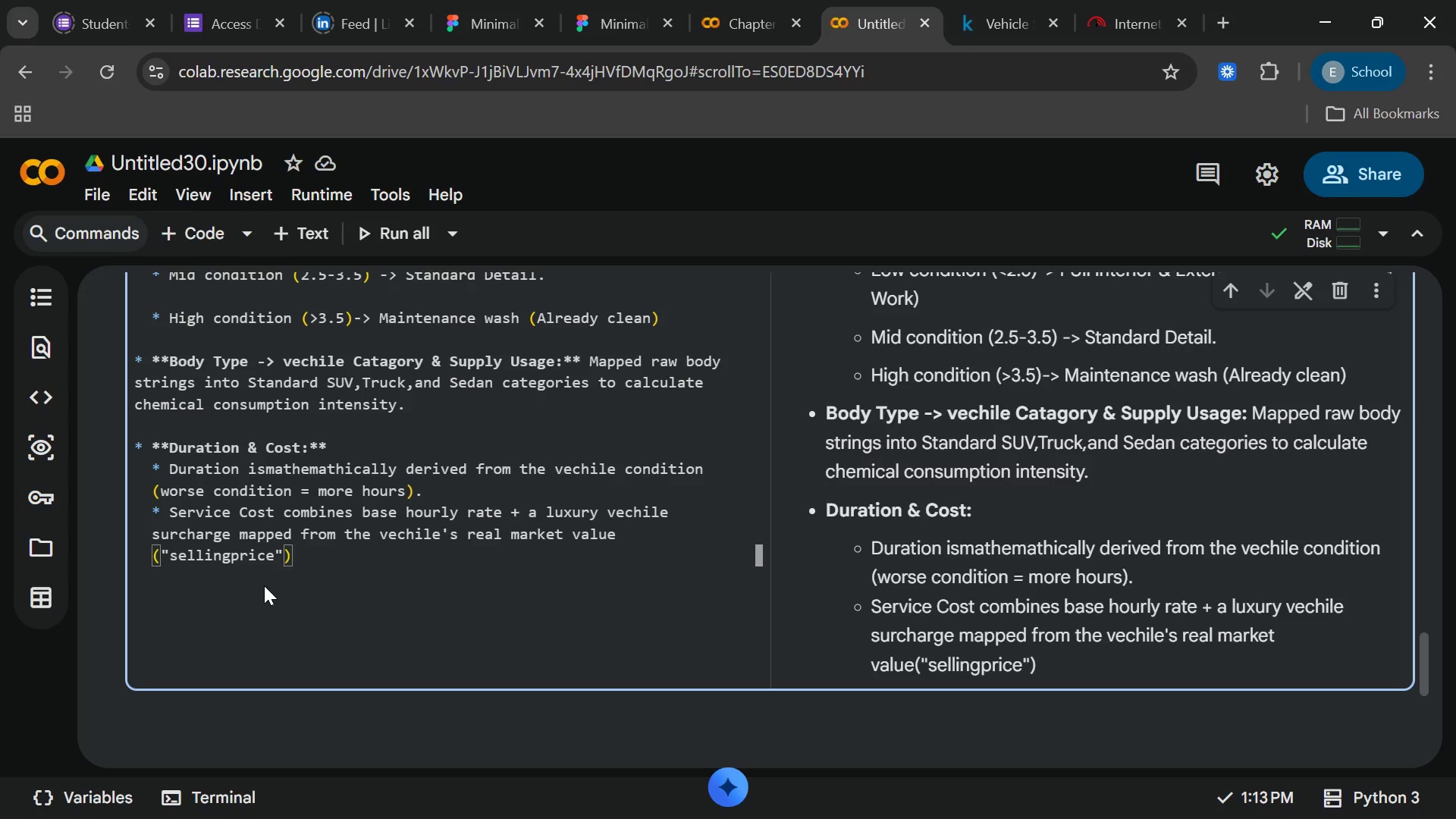 
wait(8.73)
 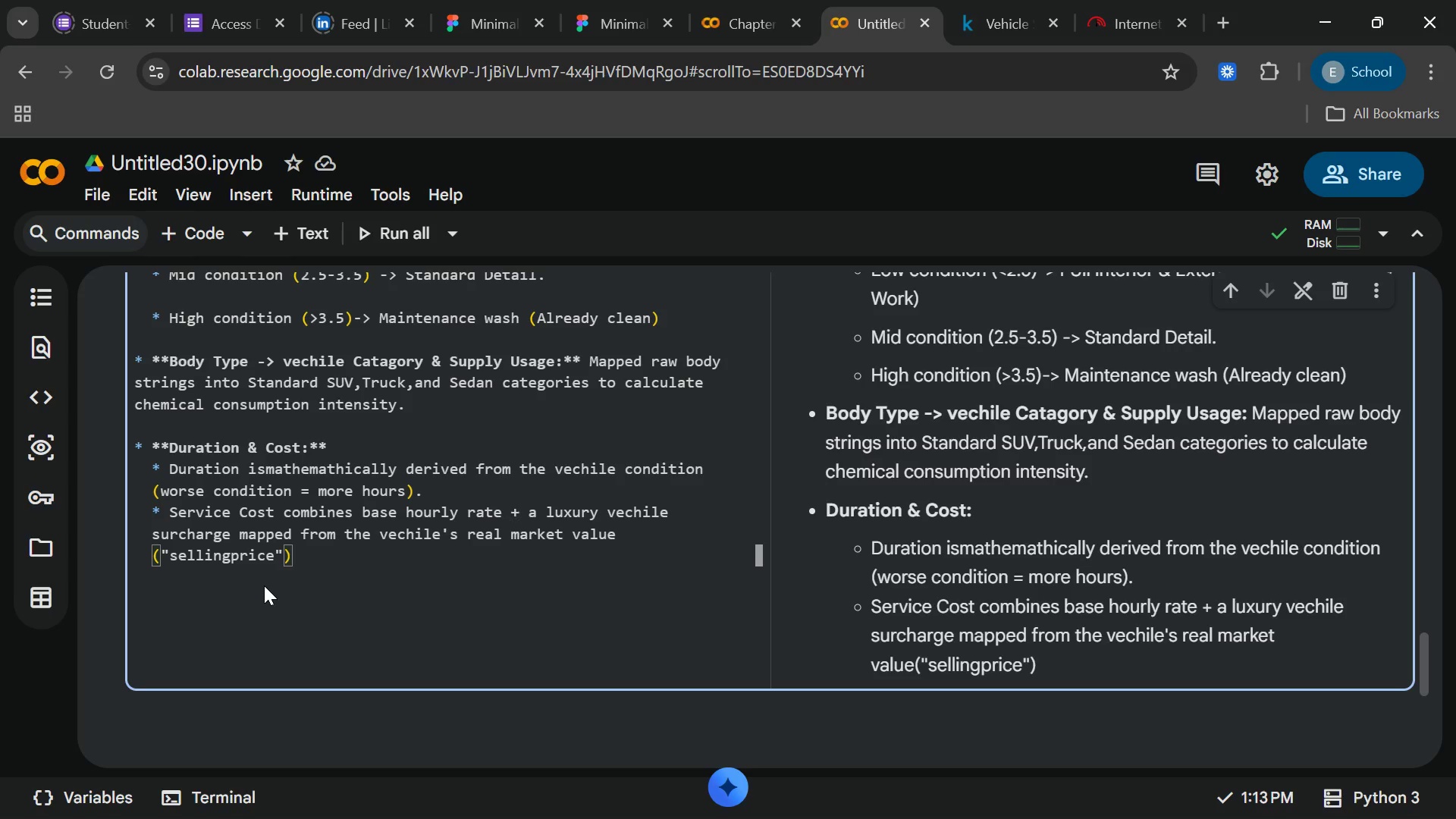 
left_click([237, 554])
 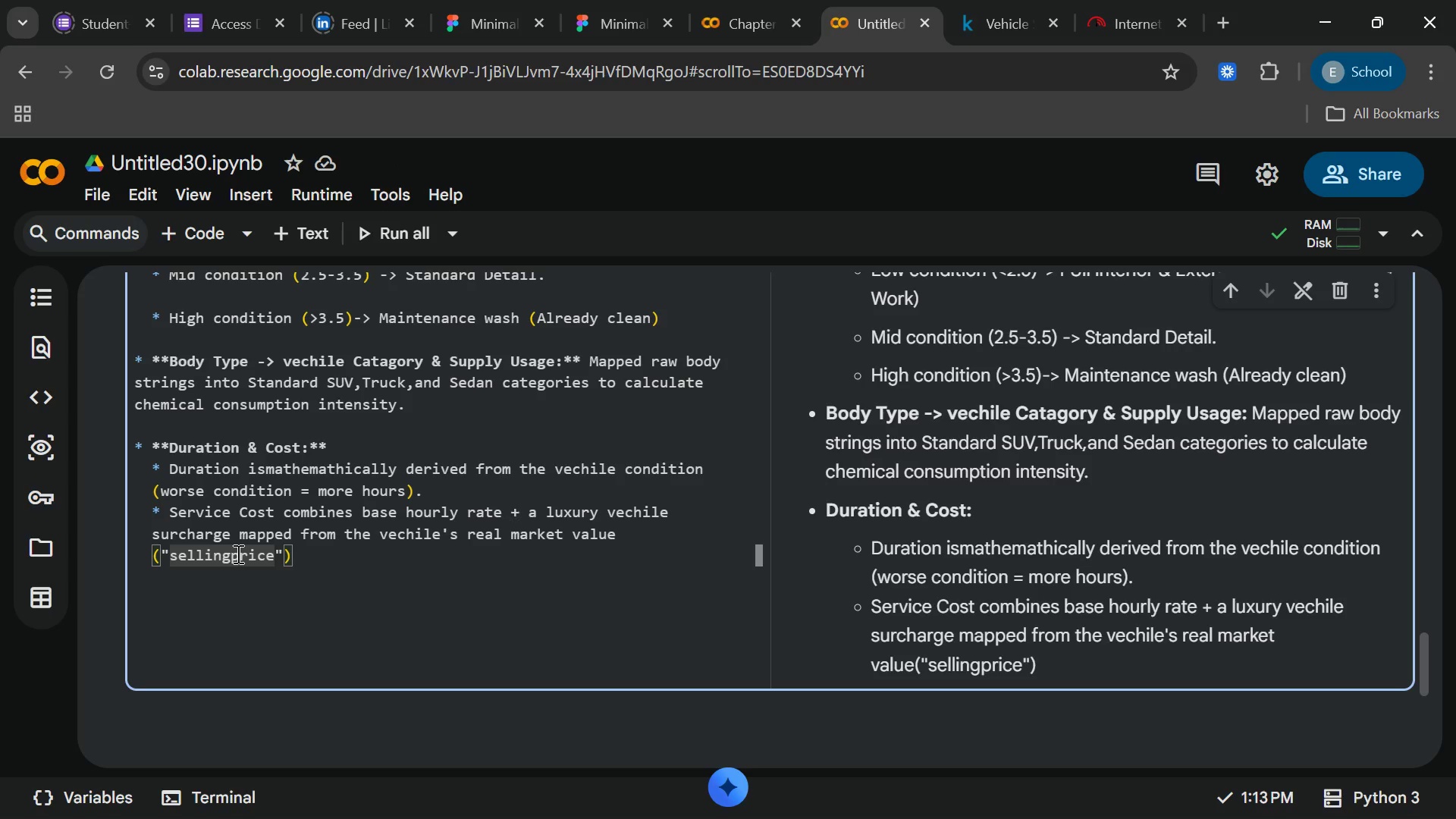 
key(ArrowLeft)
 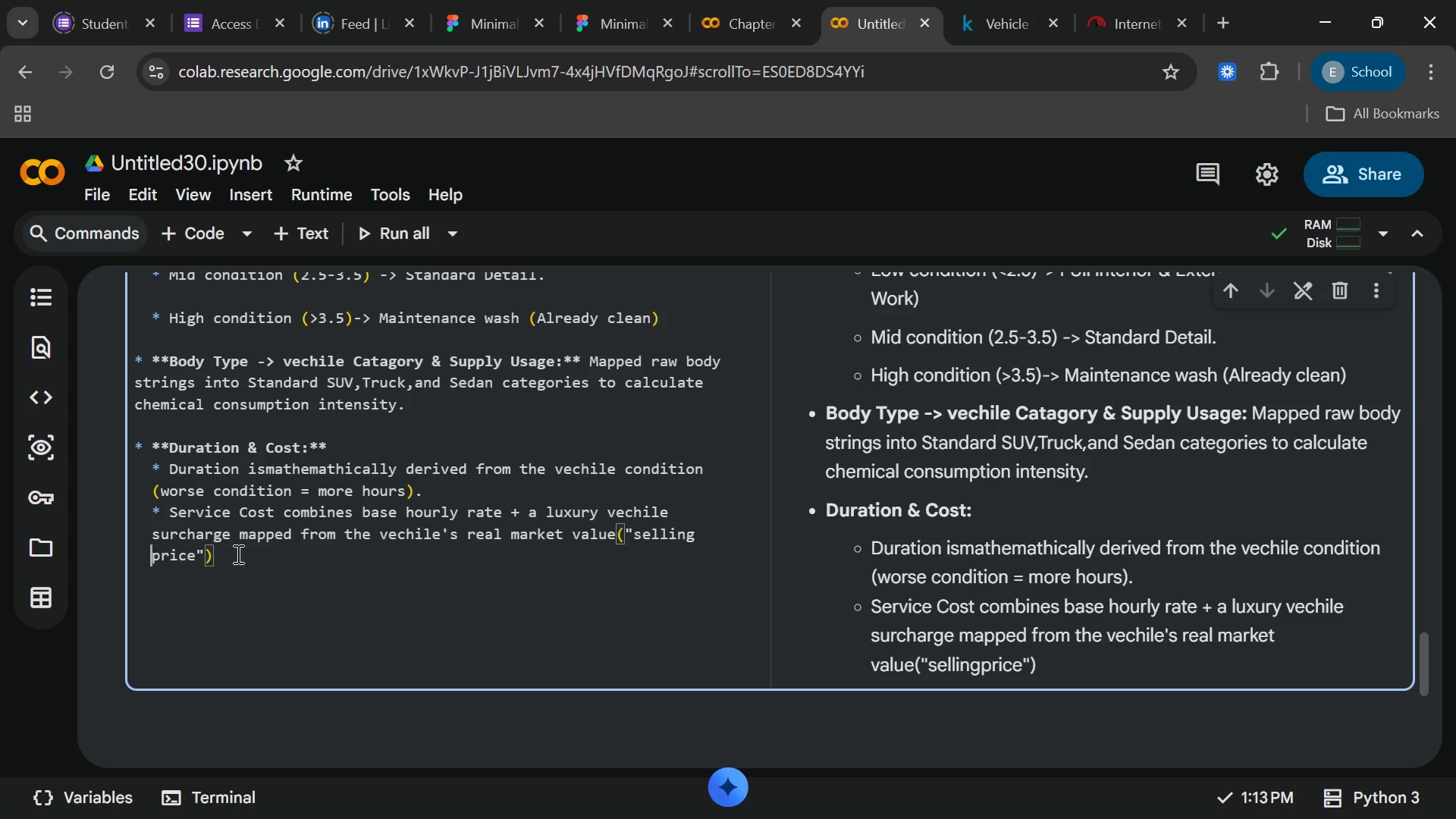 
key(Space)
 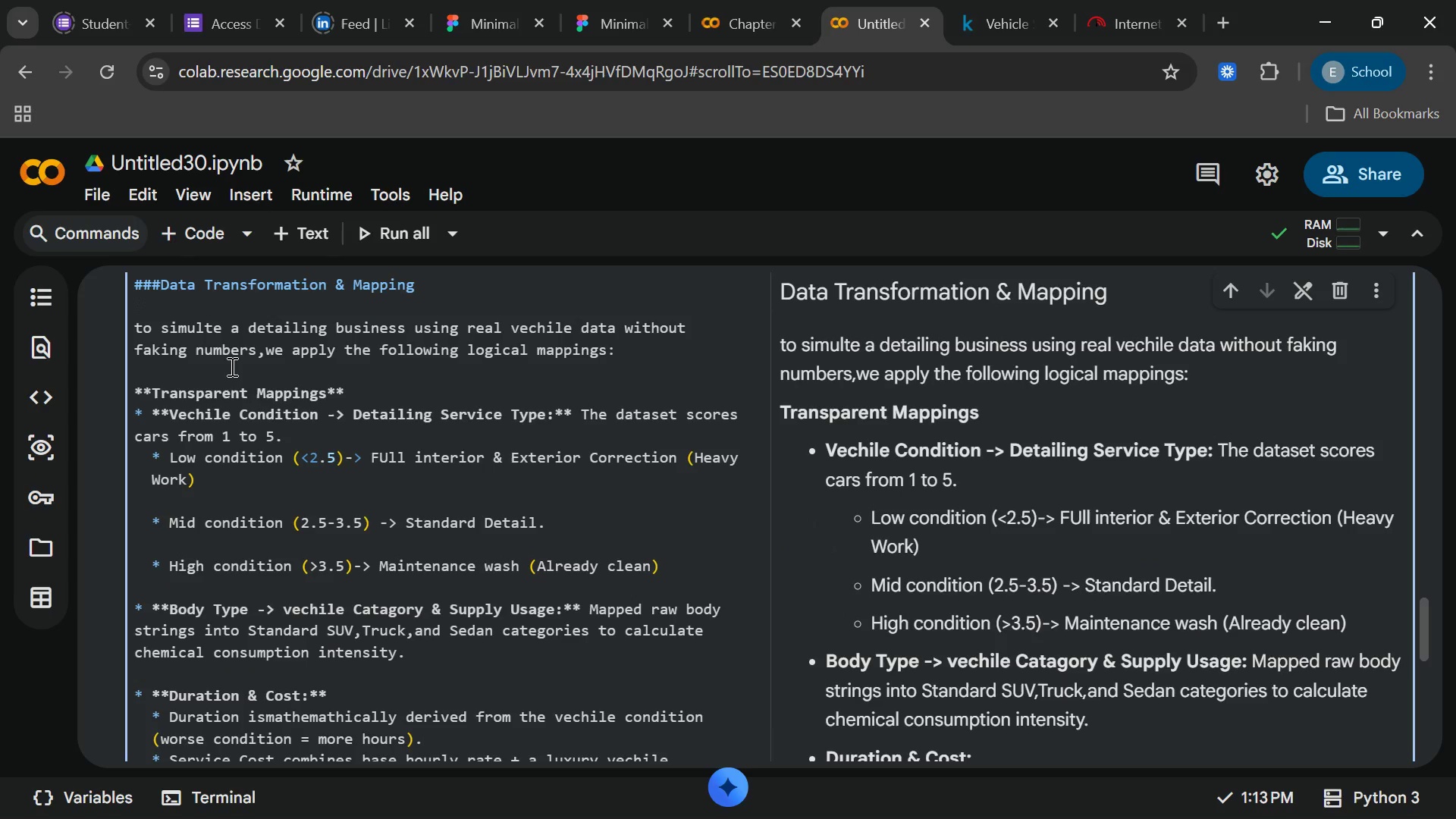 
left_click([199, 221])
 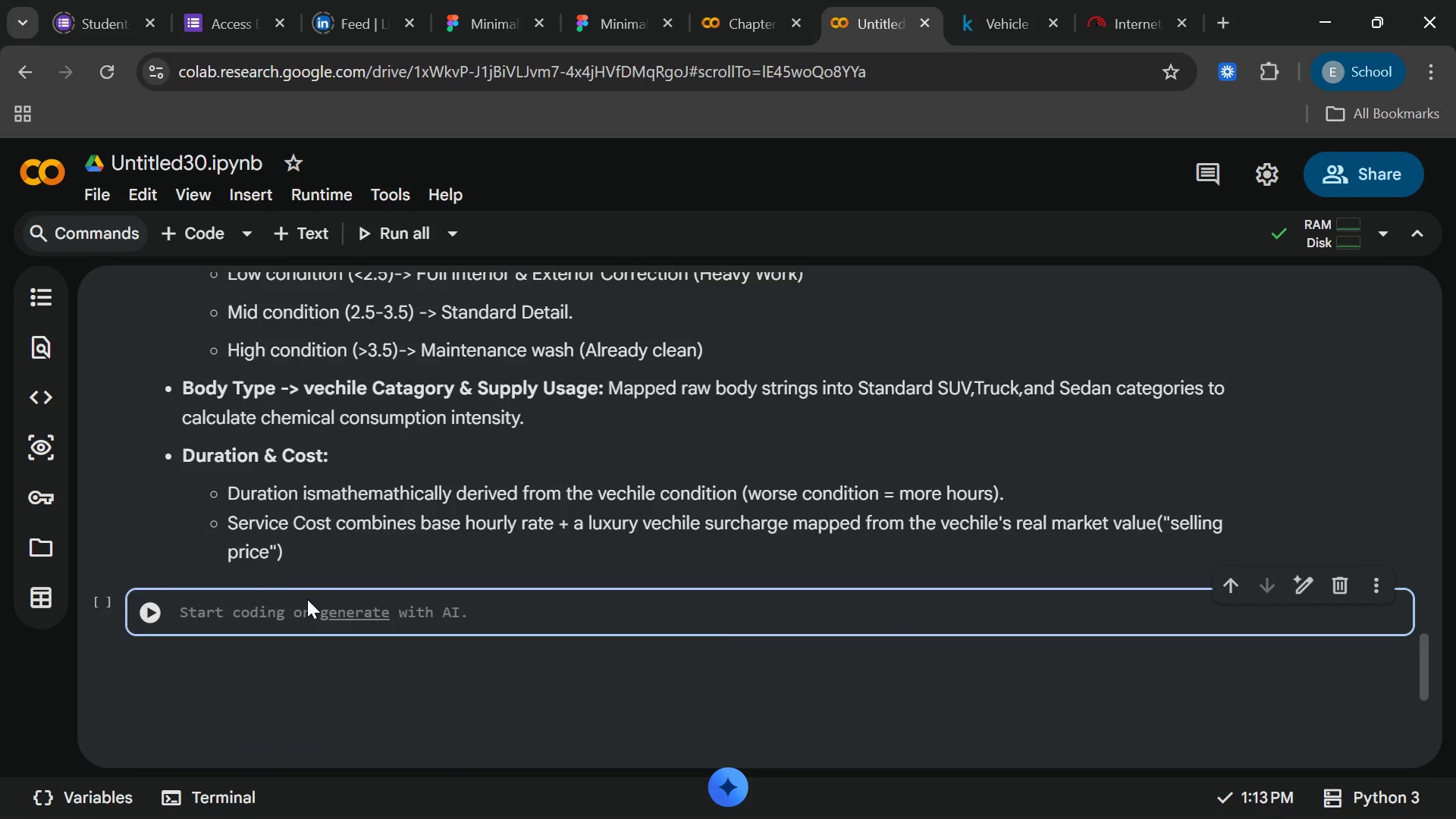 
wait(5.09)
 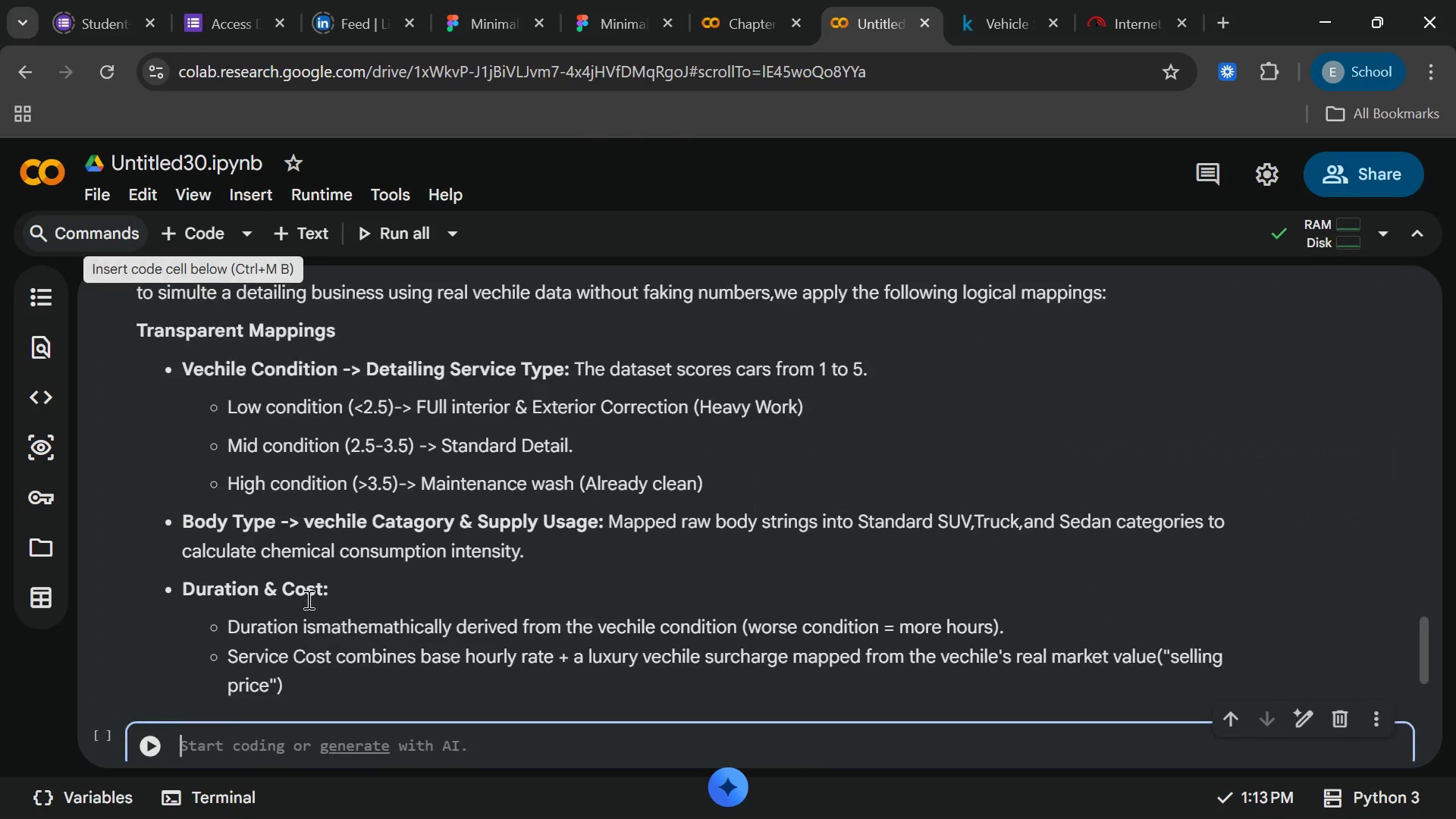 
type(df =df)
 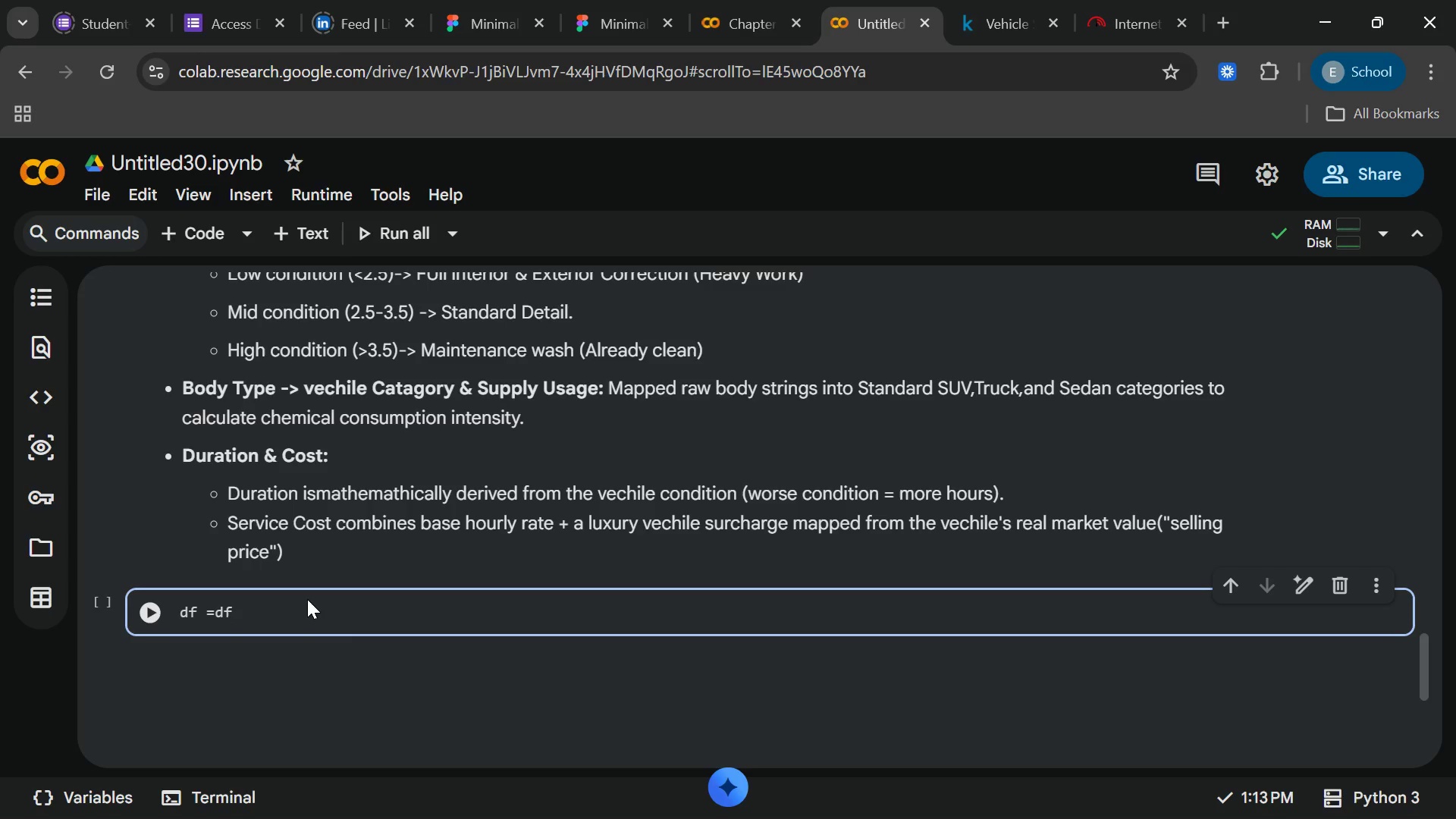 
key(ArrowLeft)
 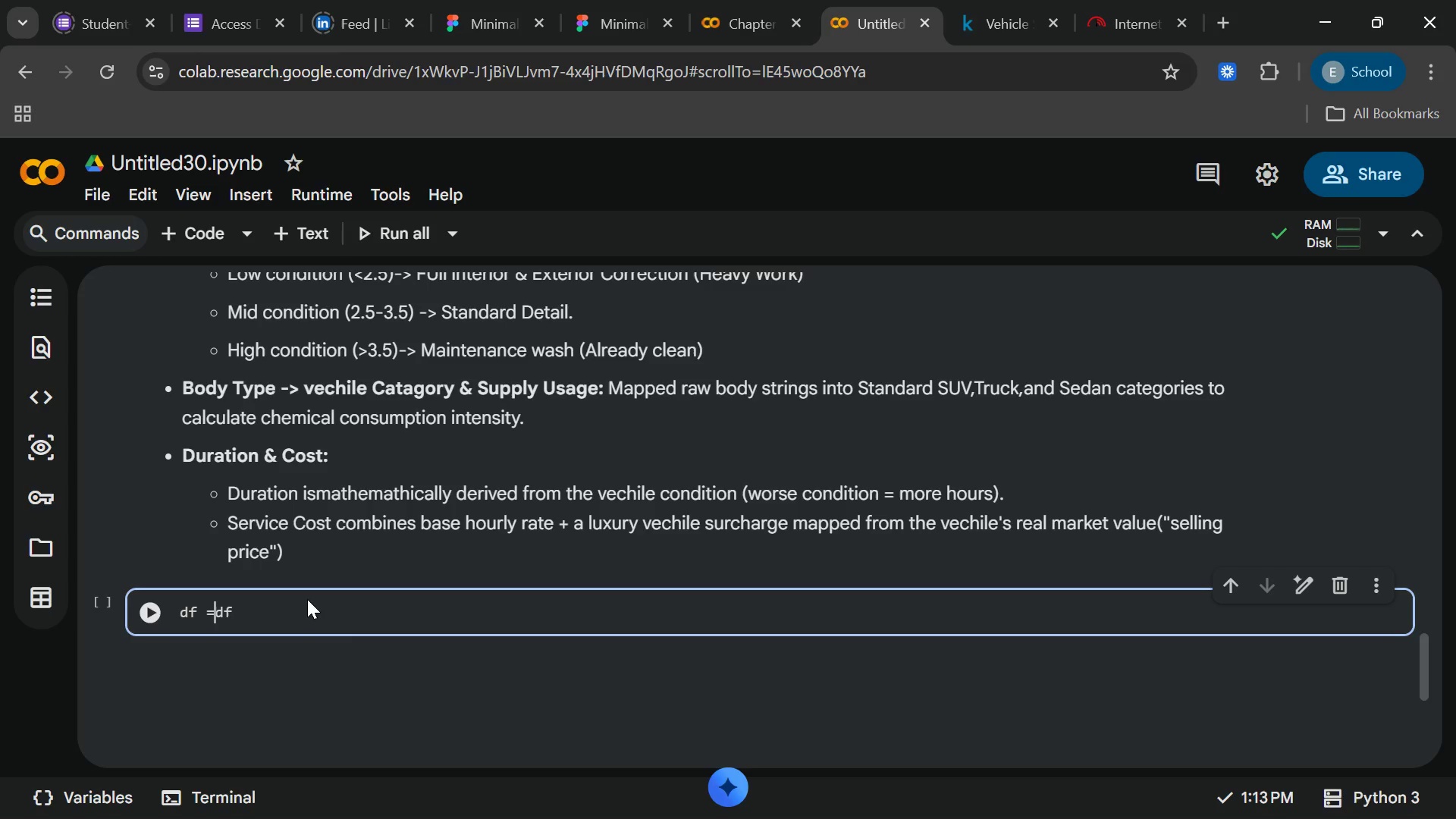 
key(ArrowLeft)
 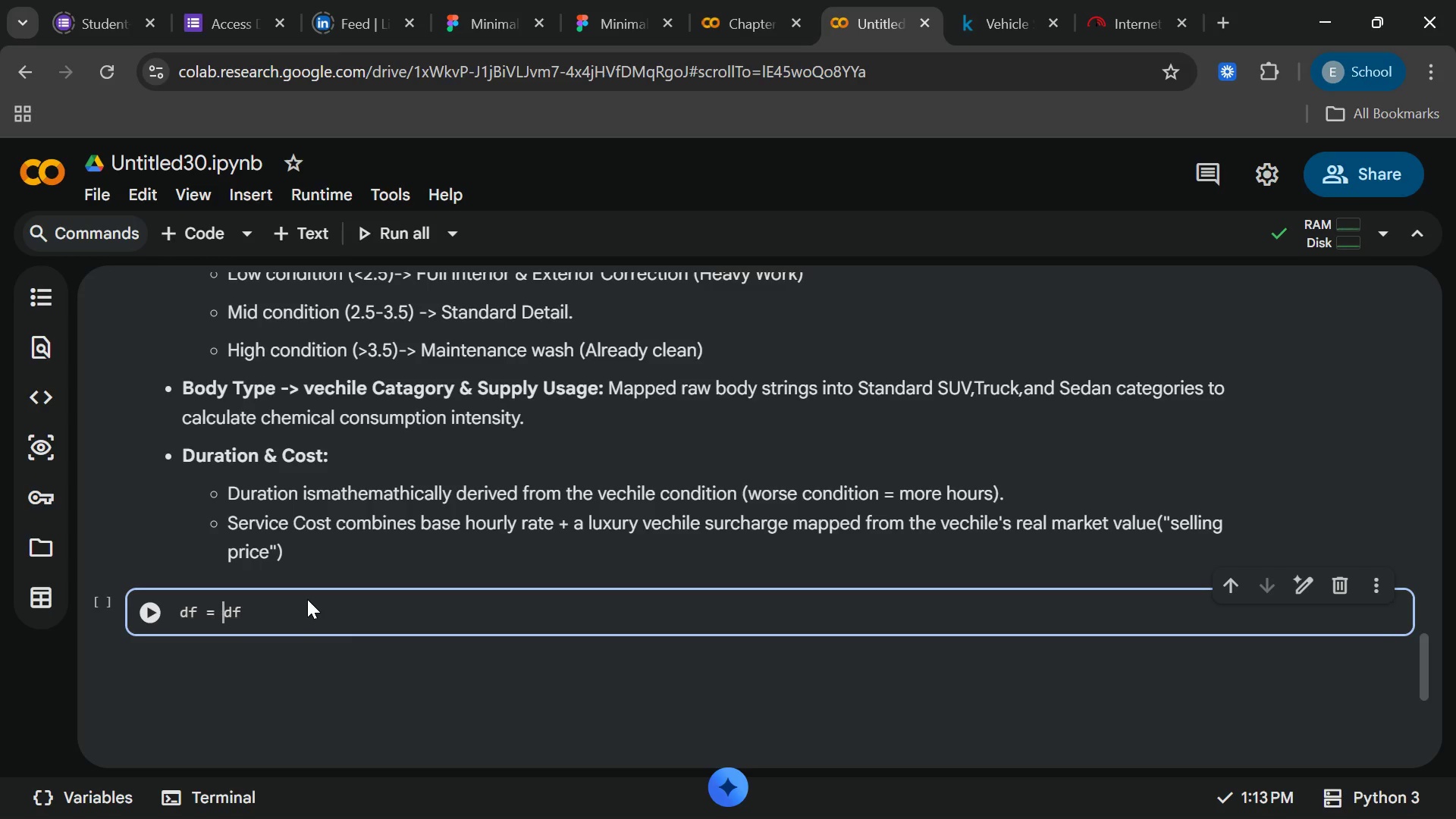 
type( [End].dropna()
 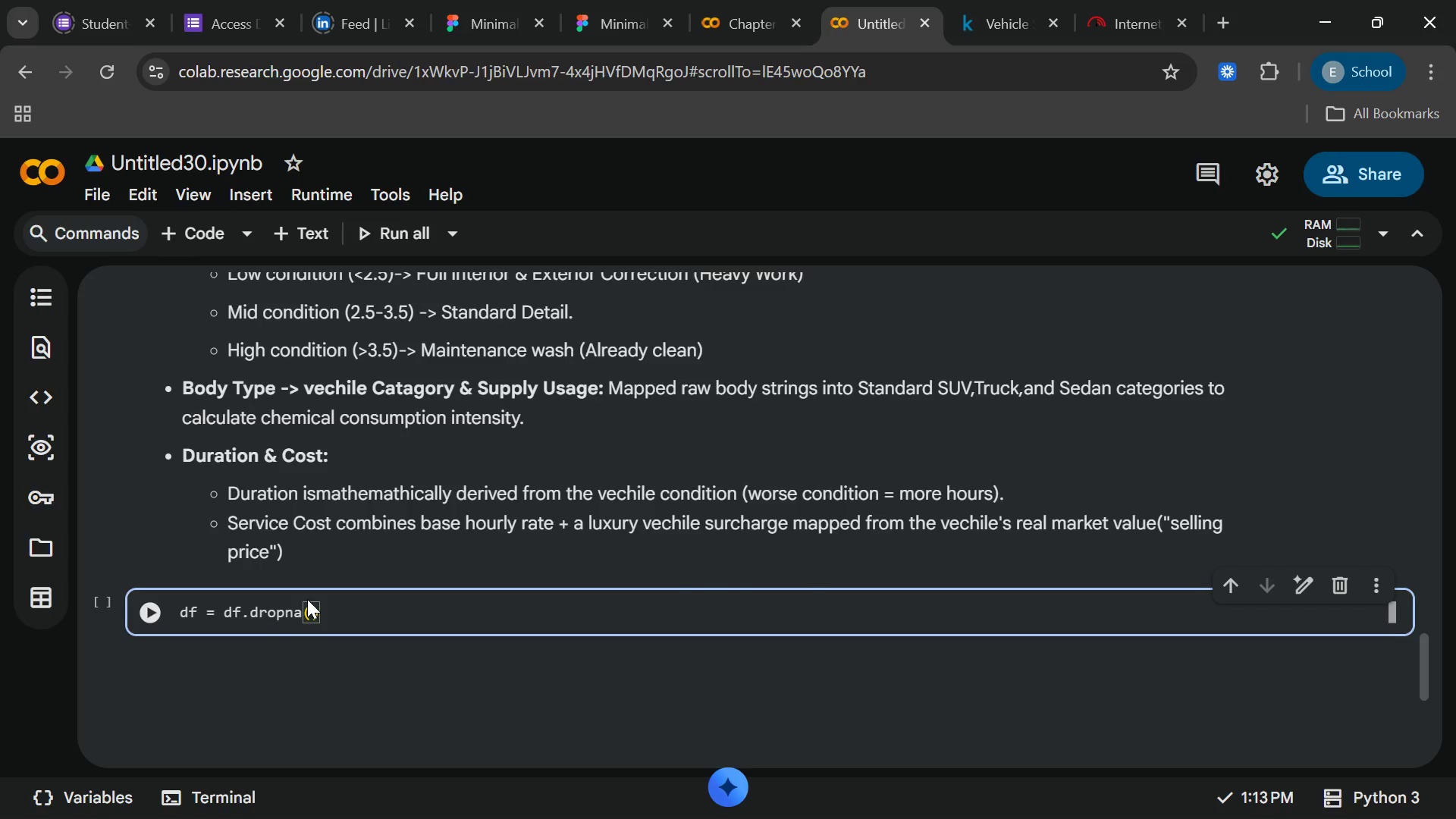 
type(subset)
 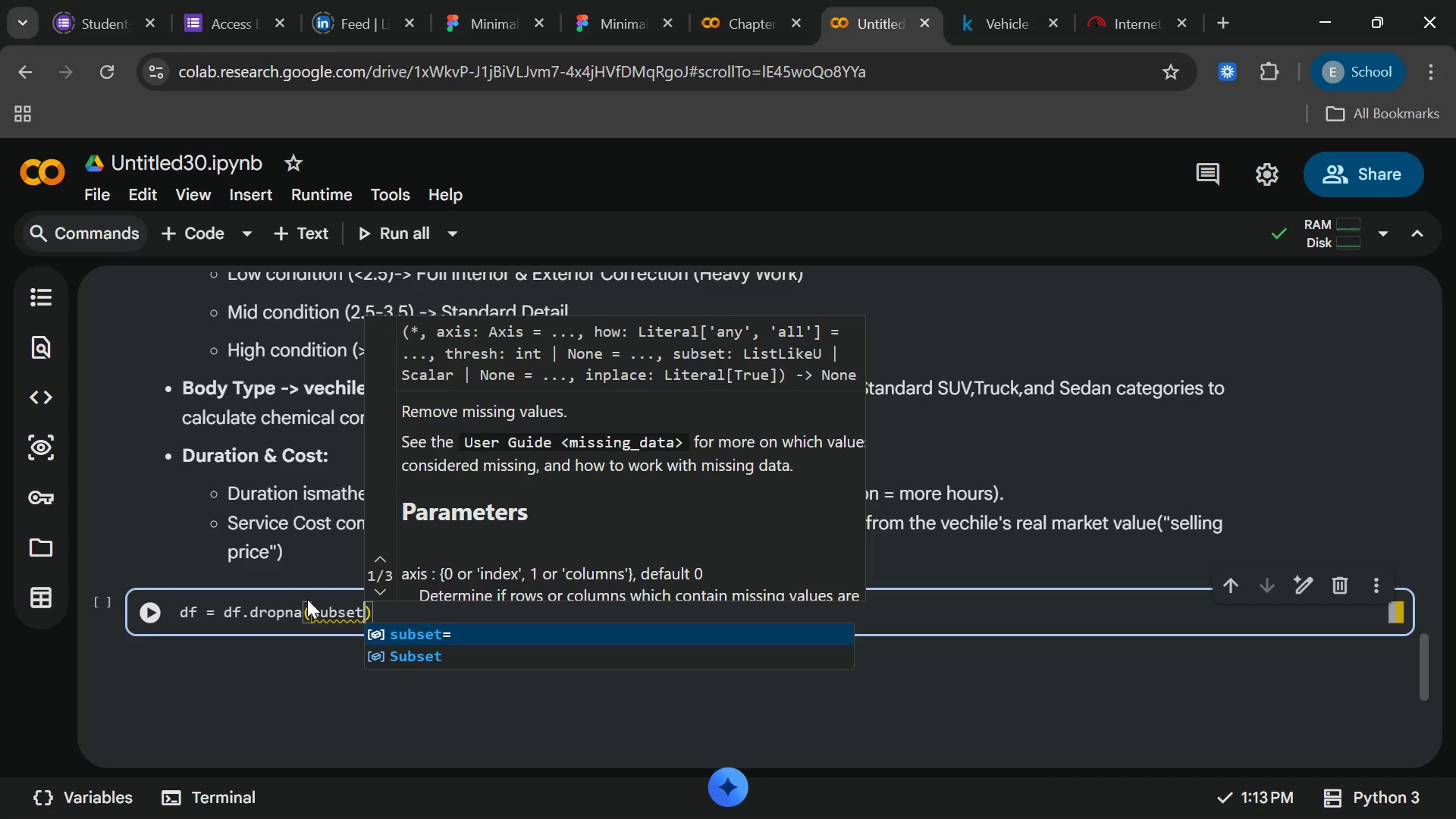 
key(Enter)
 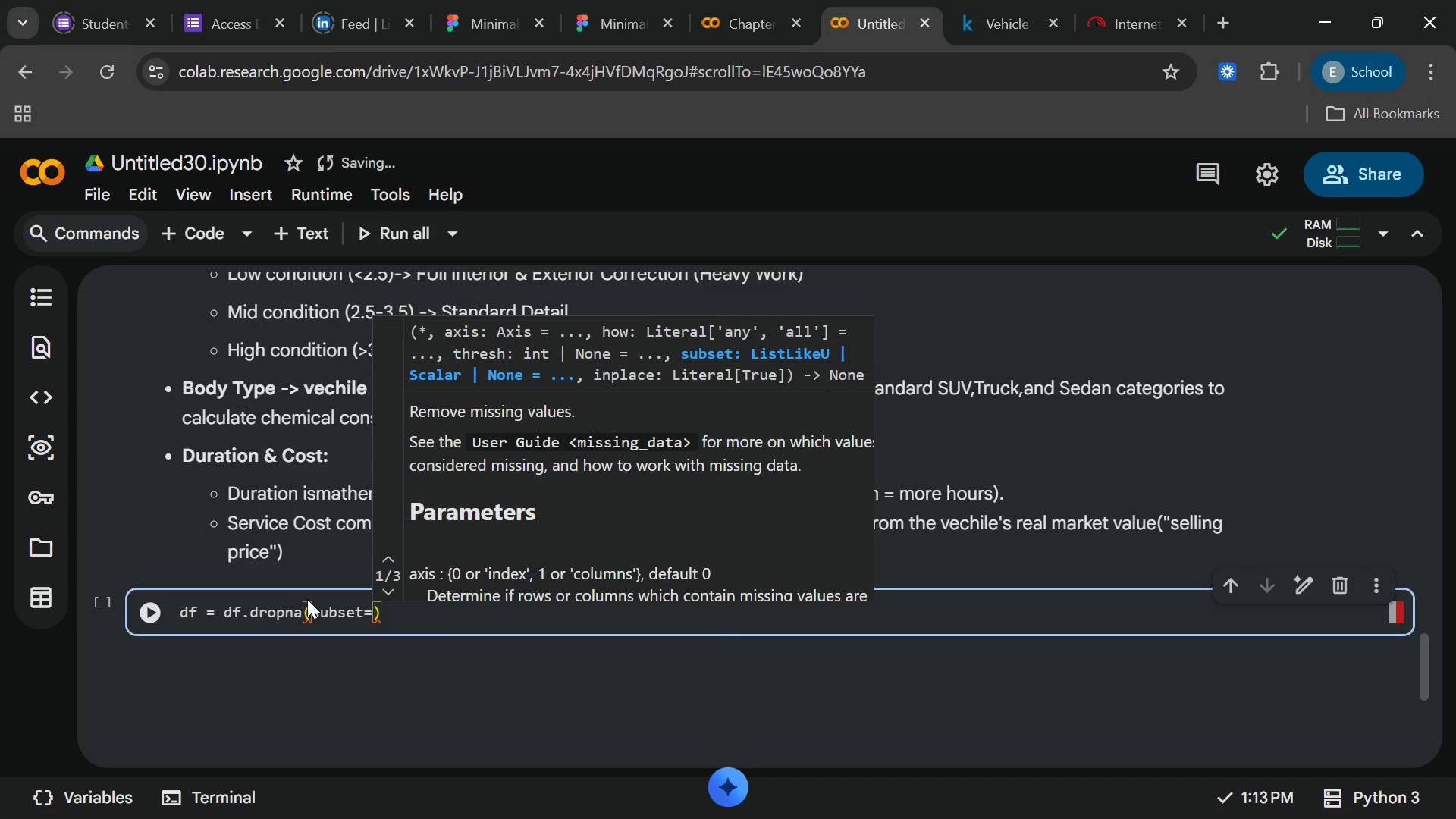 
type(["comdition)
 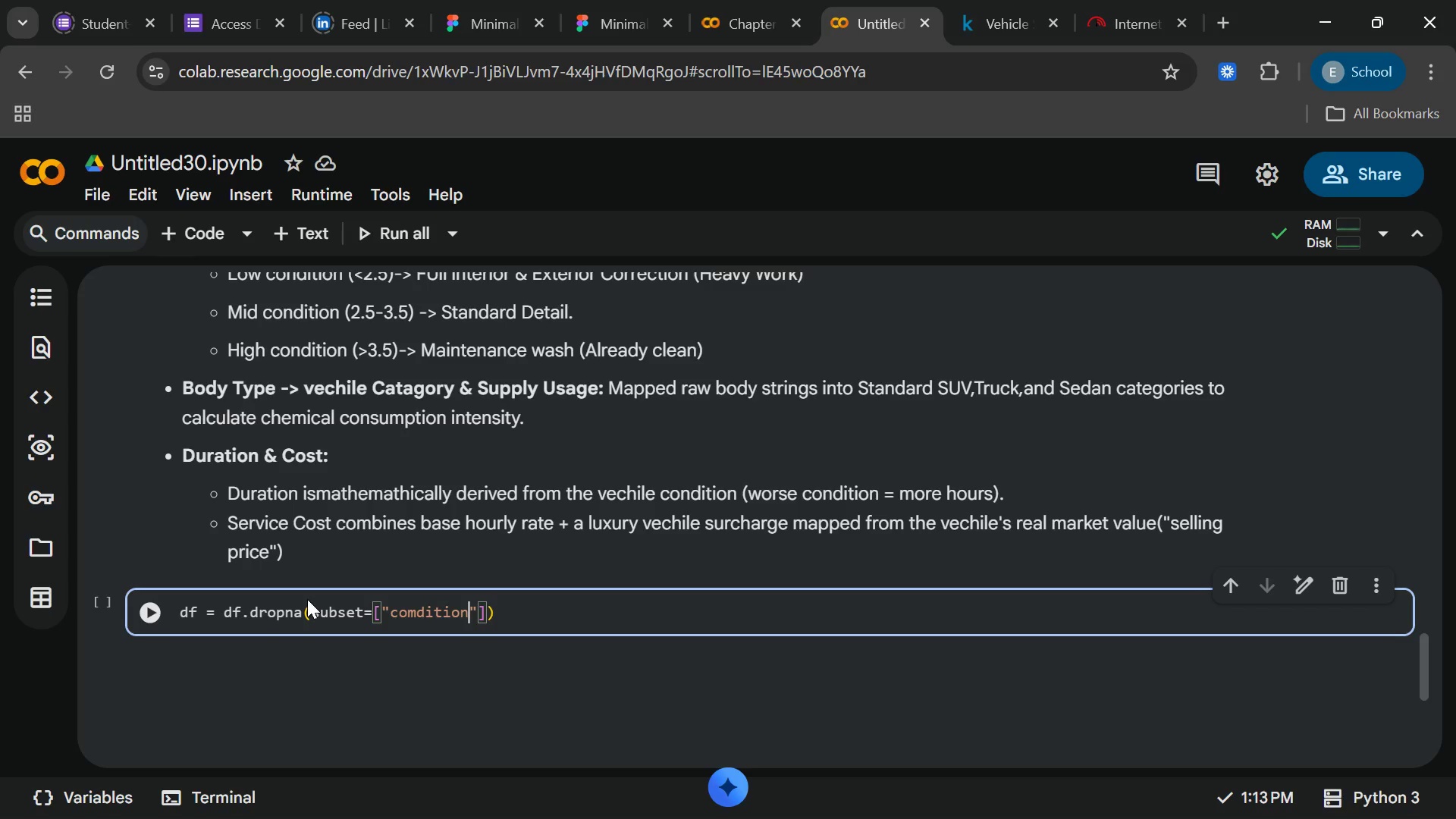 
key(ArrowLeft)
 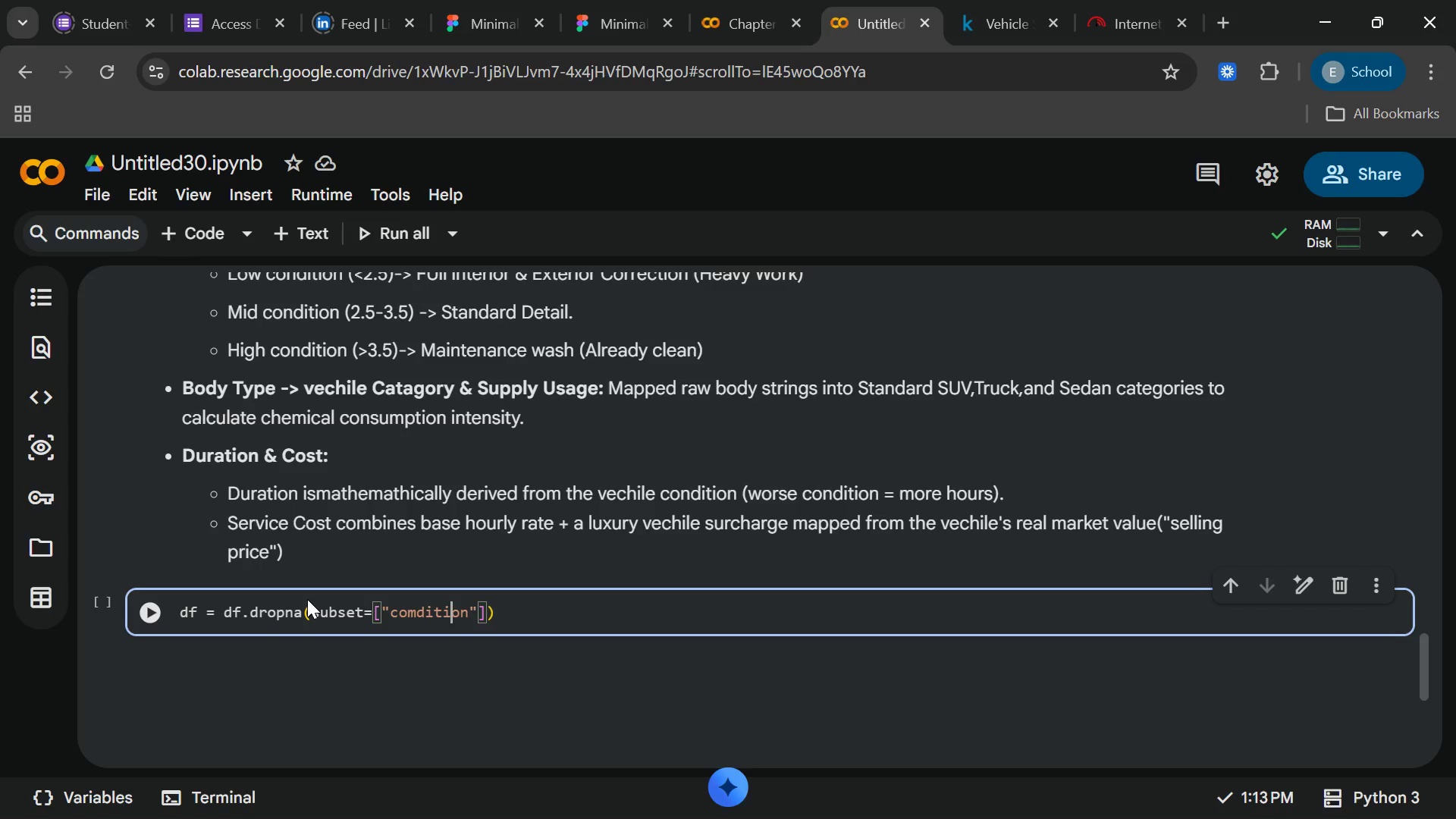 
key(ArrowLeft)
 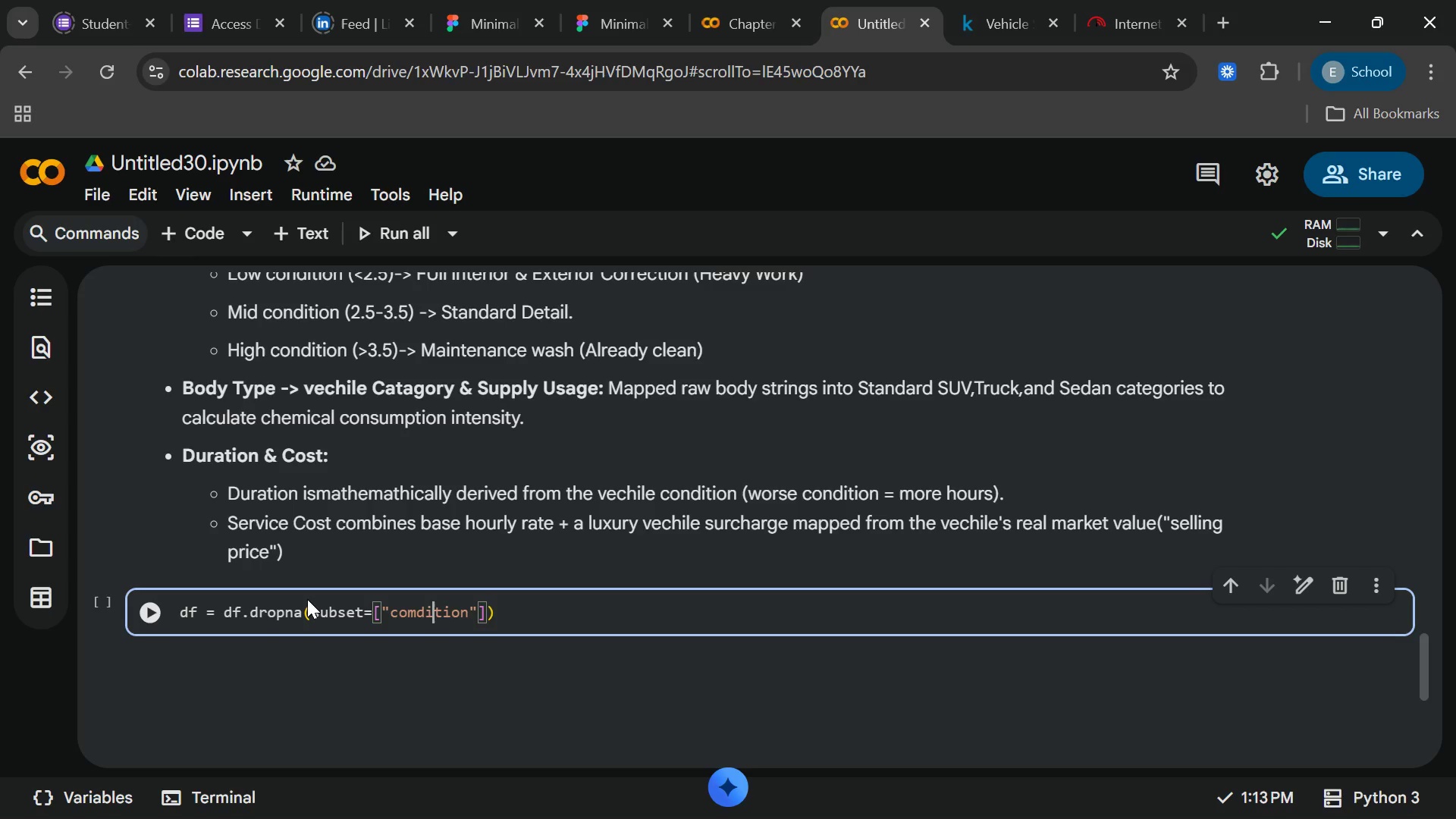 
key(ArrowLeft)
 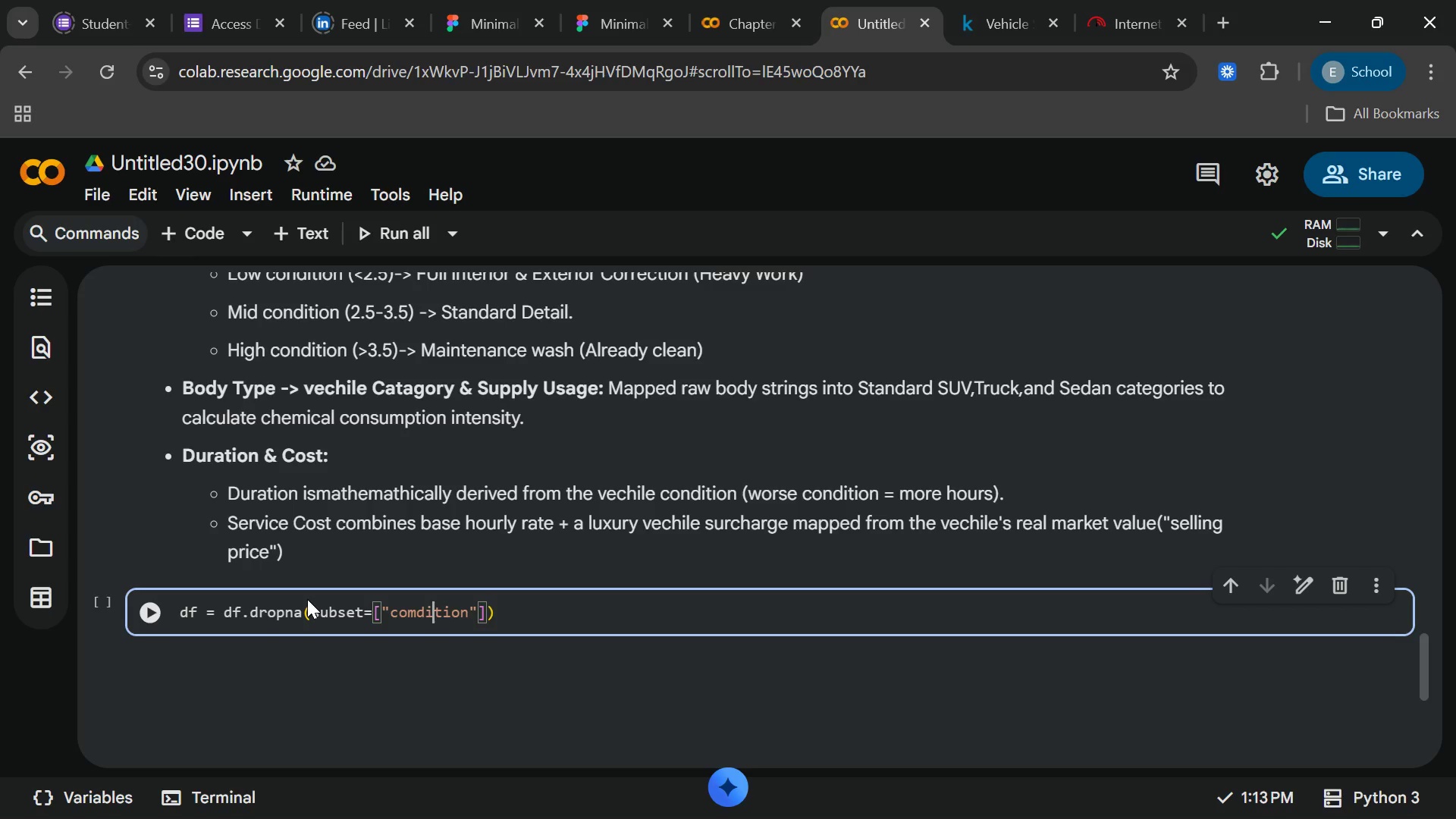 
key(ArrowLeft)
 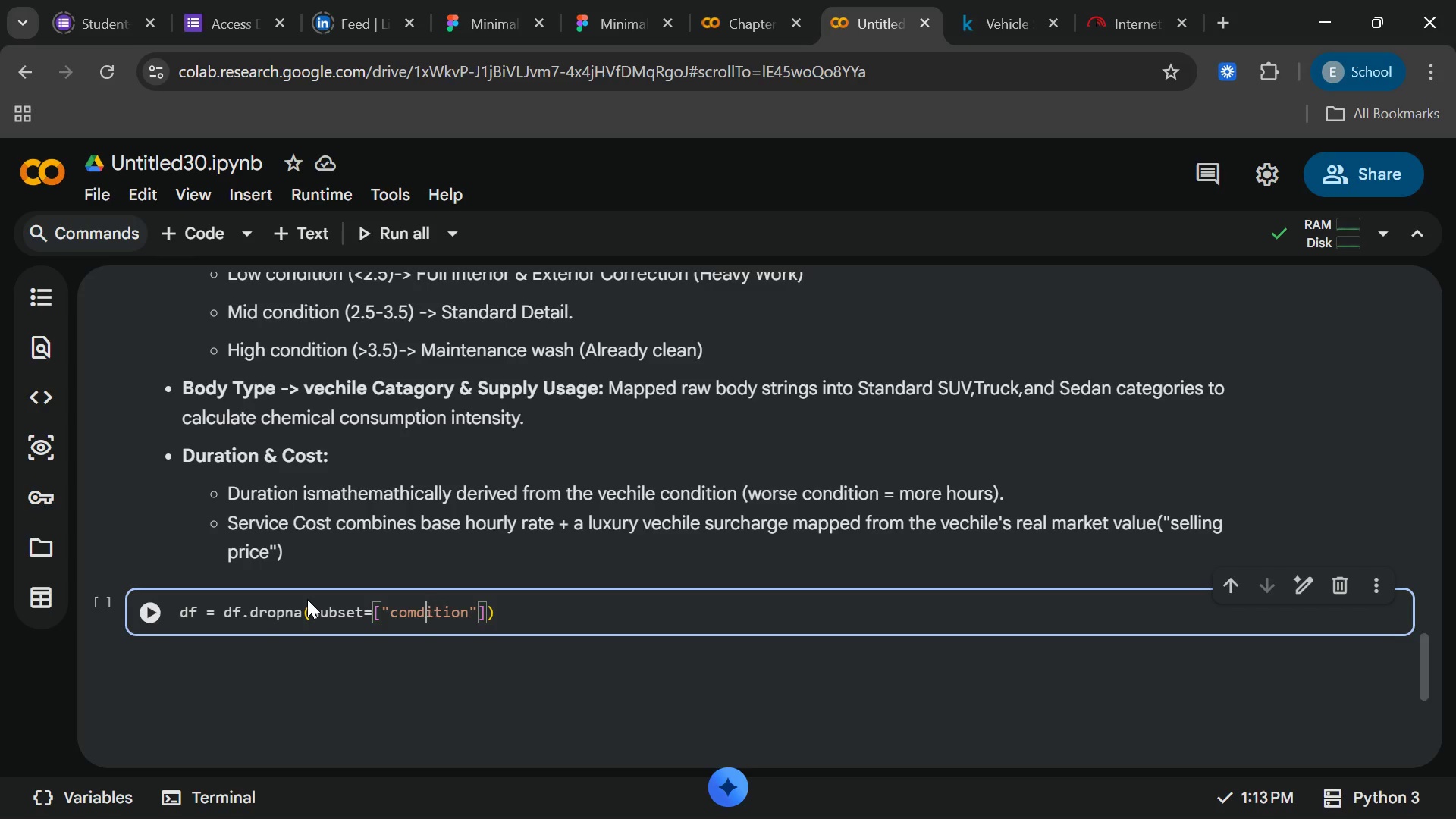 
key(ArrowLeft)
 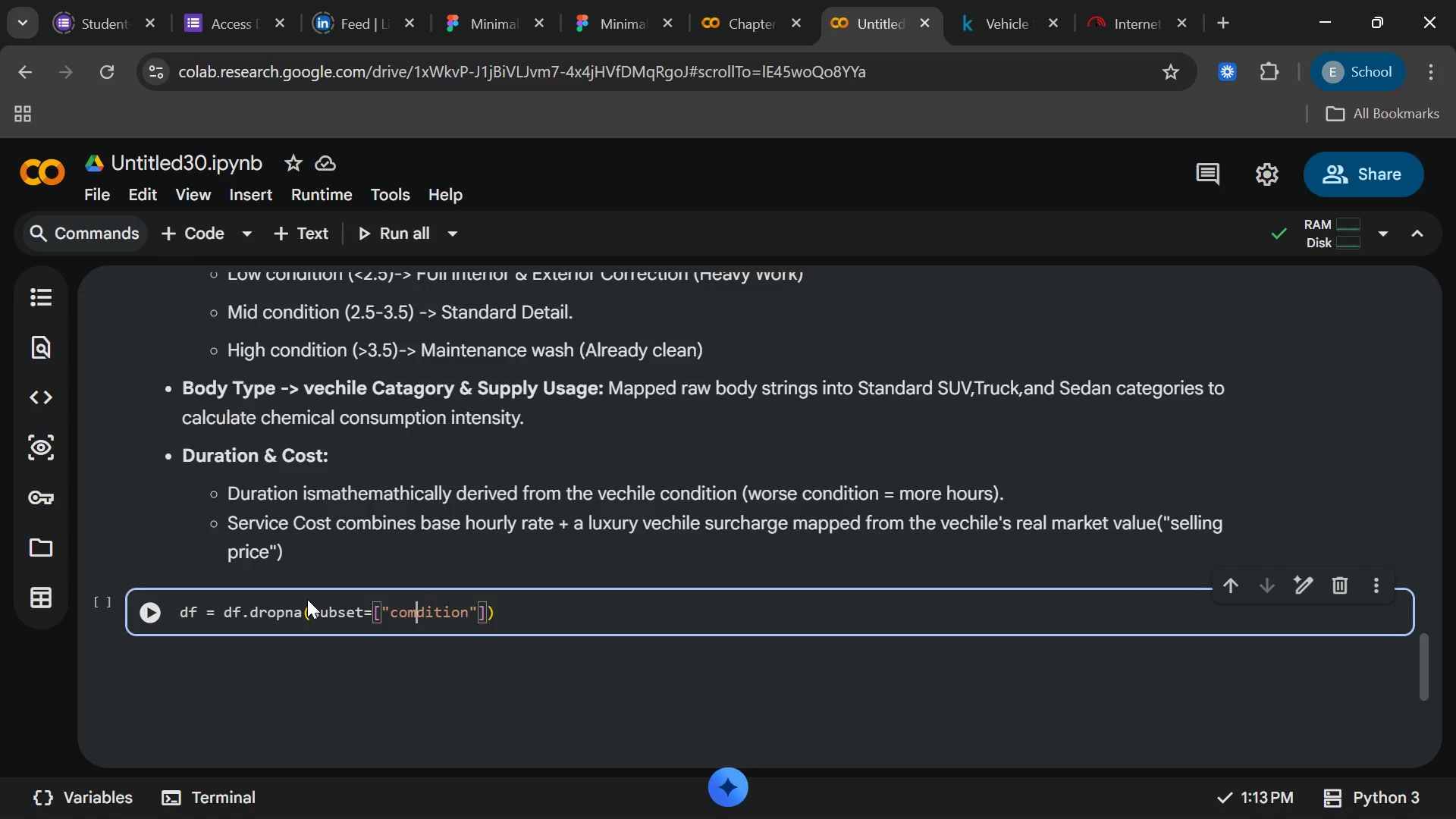 
key(ArrowLeft)
 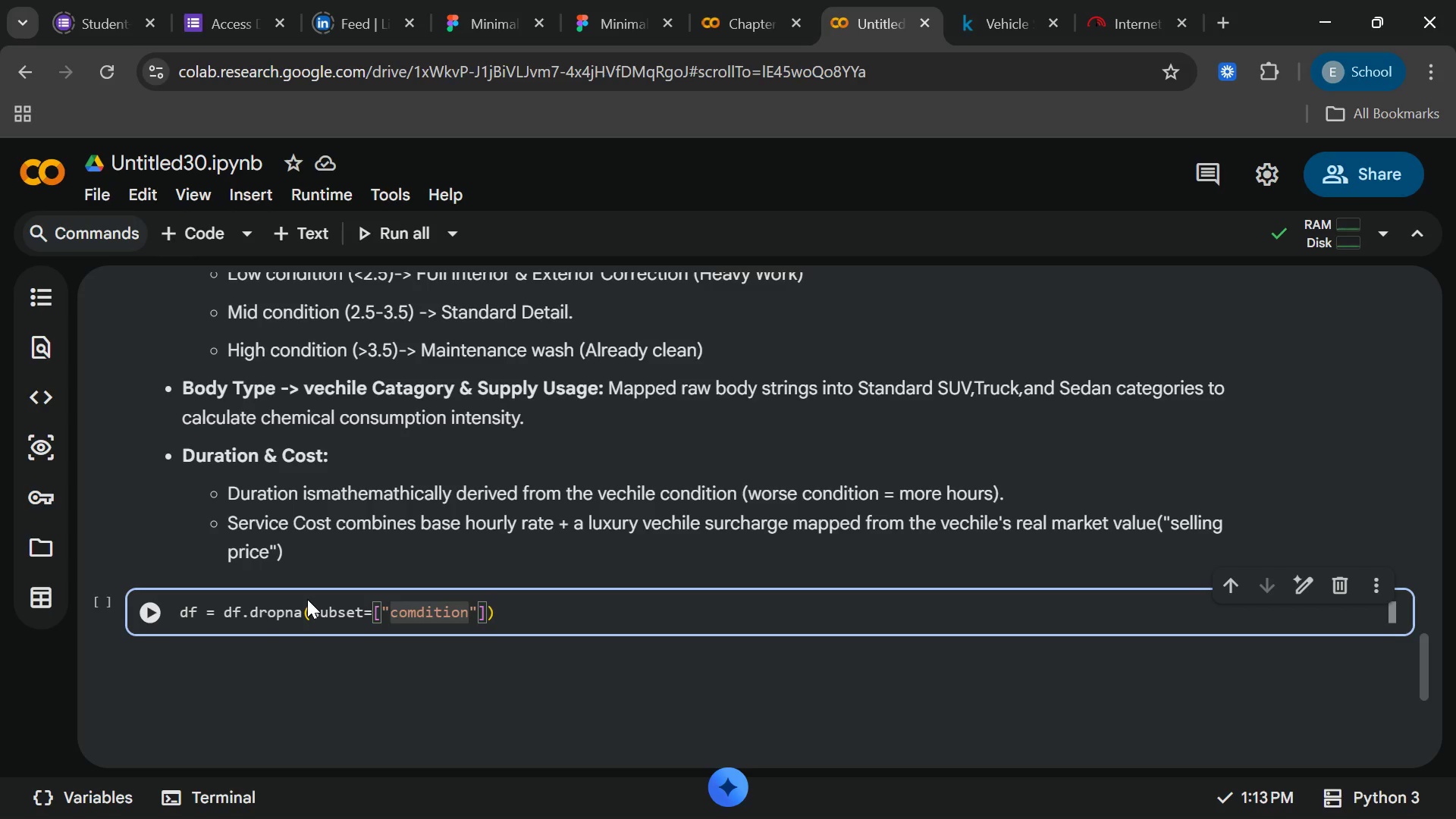 
key(Backspace)
 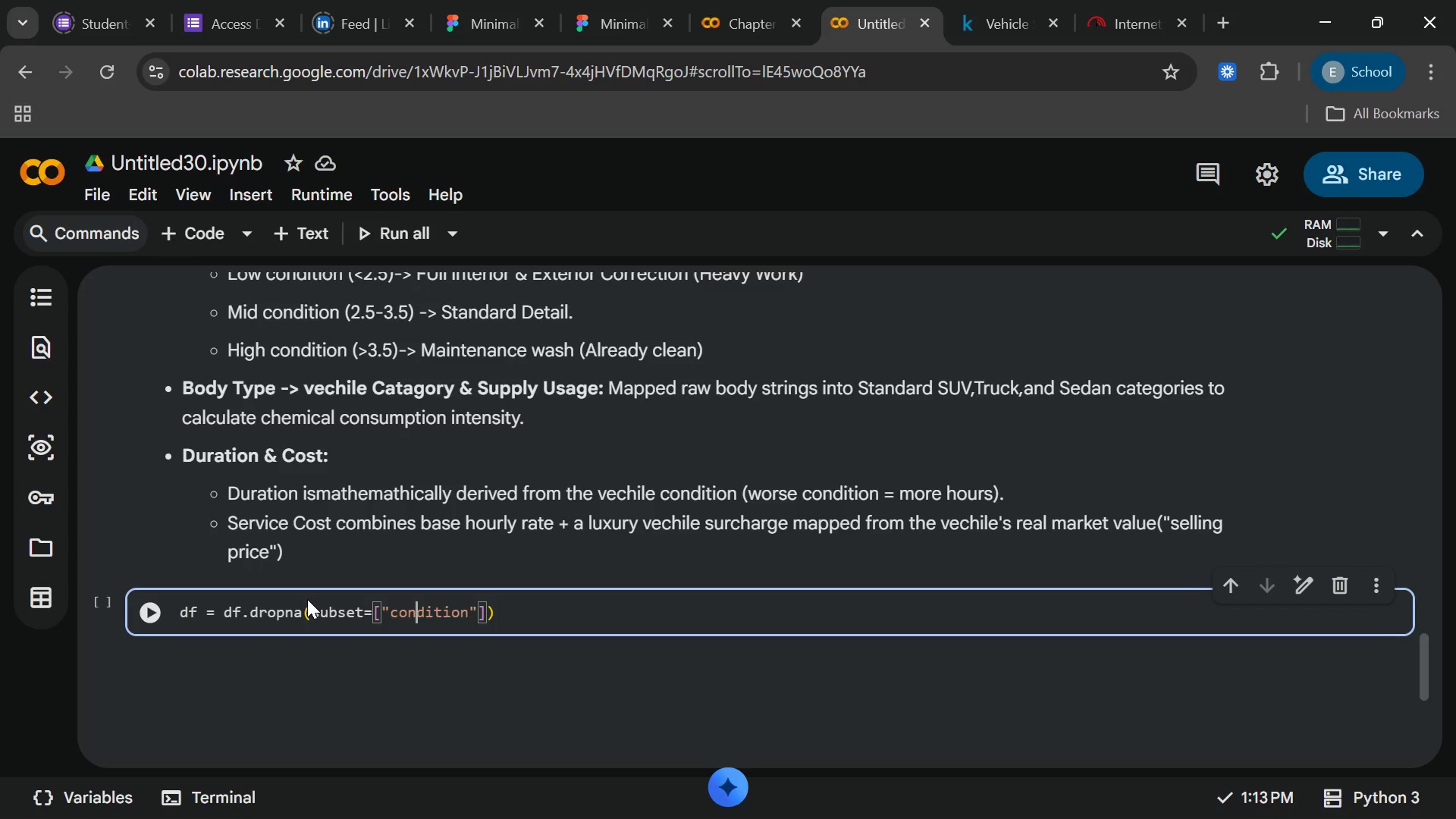 
key(N)
 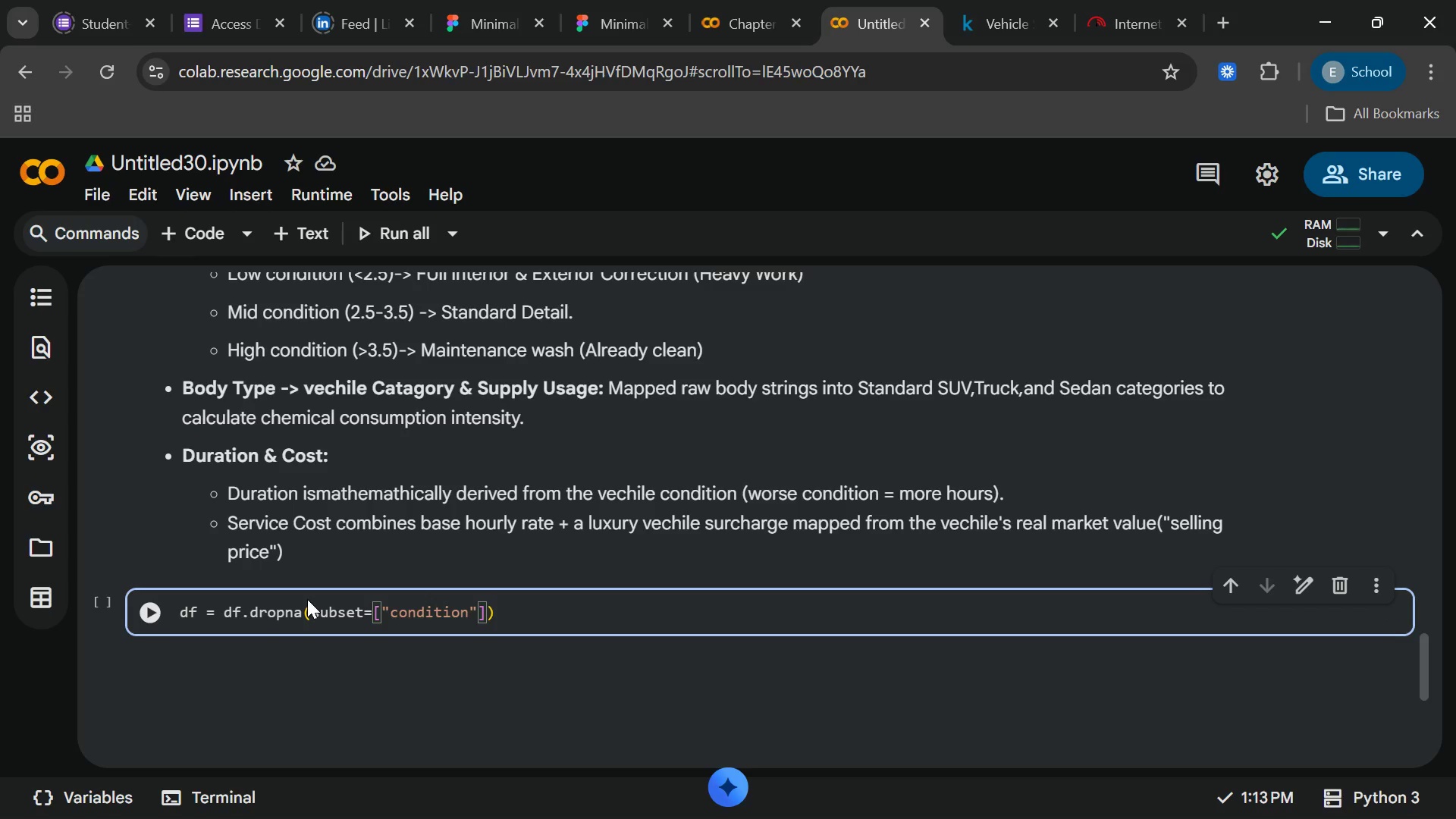 
key(End)
 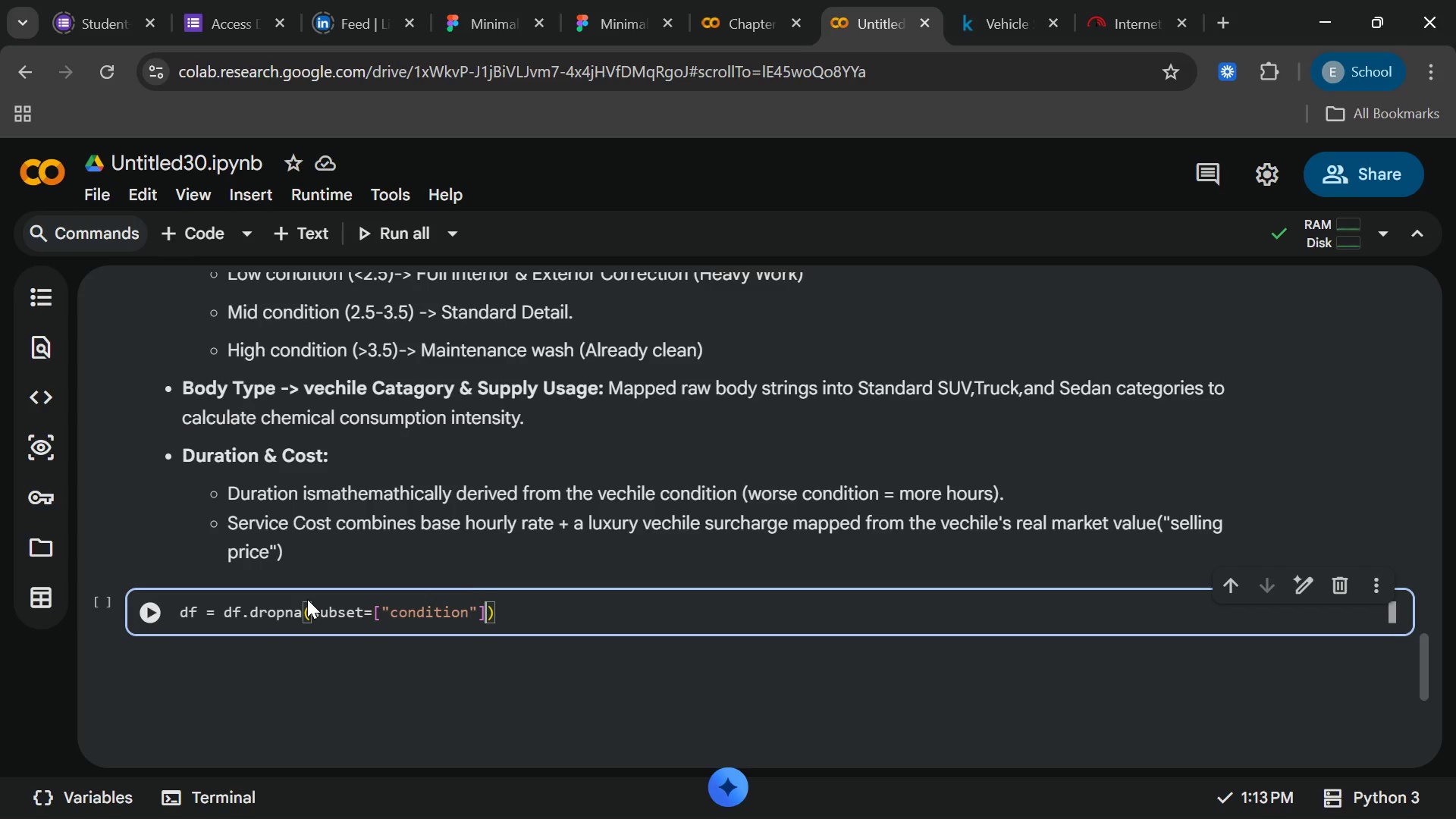 
key(ArrowLeft)
 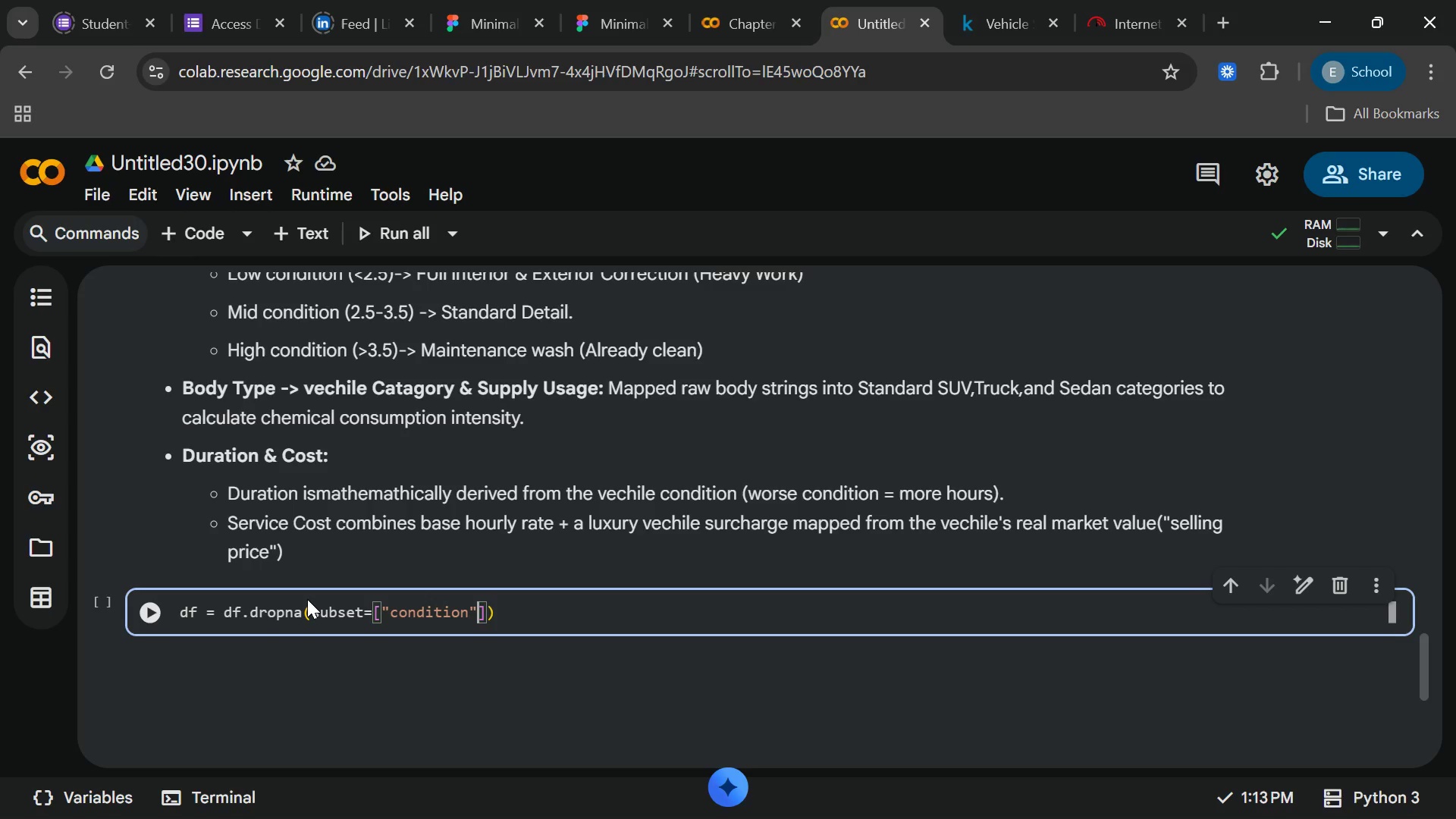 
key(ArrowLeft)
 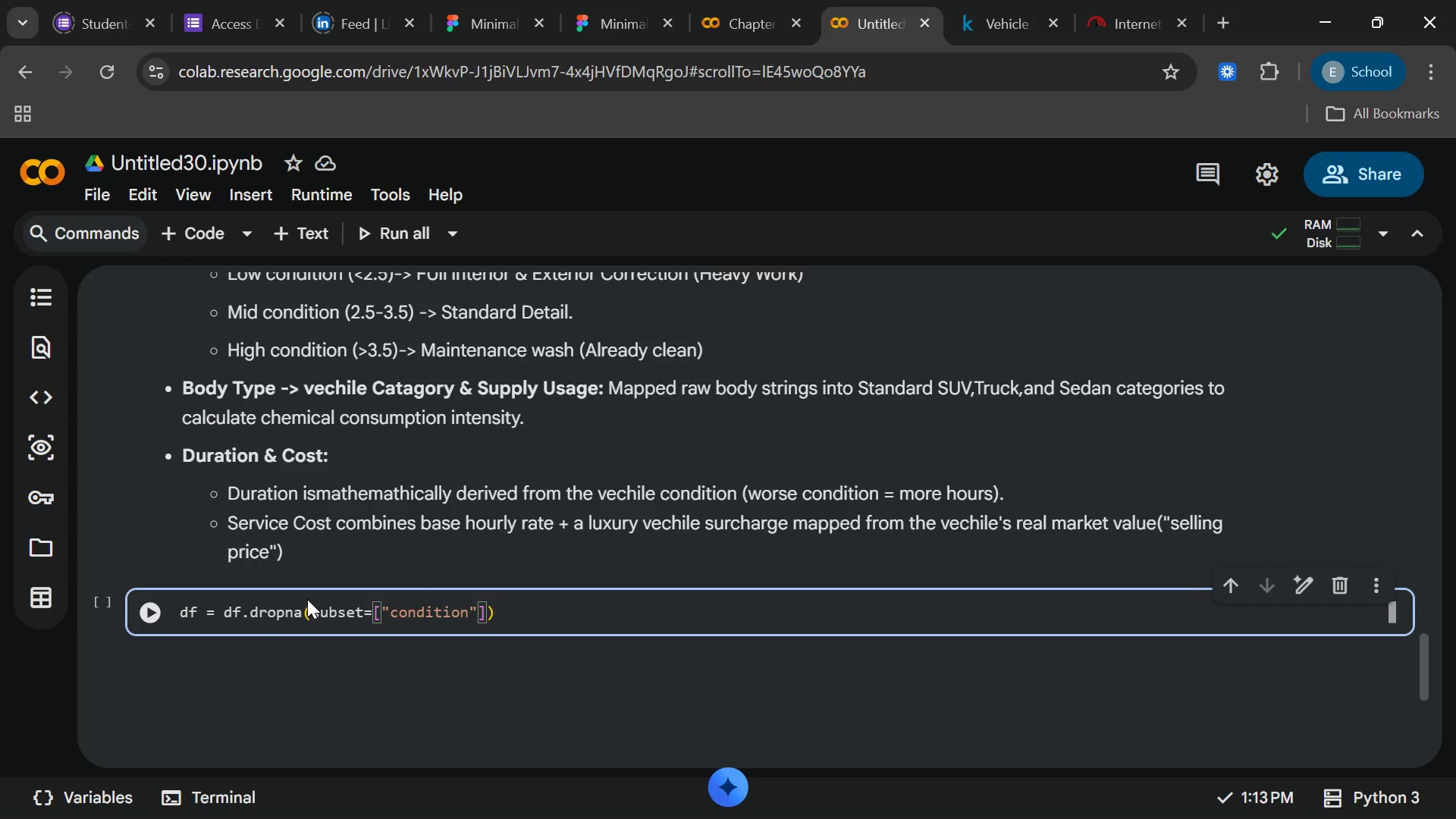 
type(,"body)
 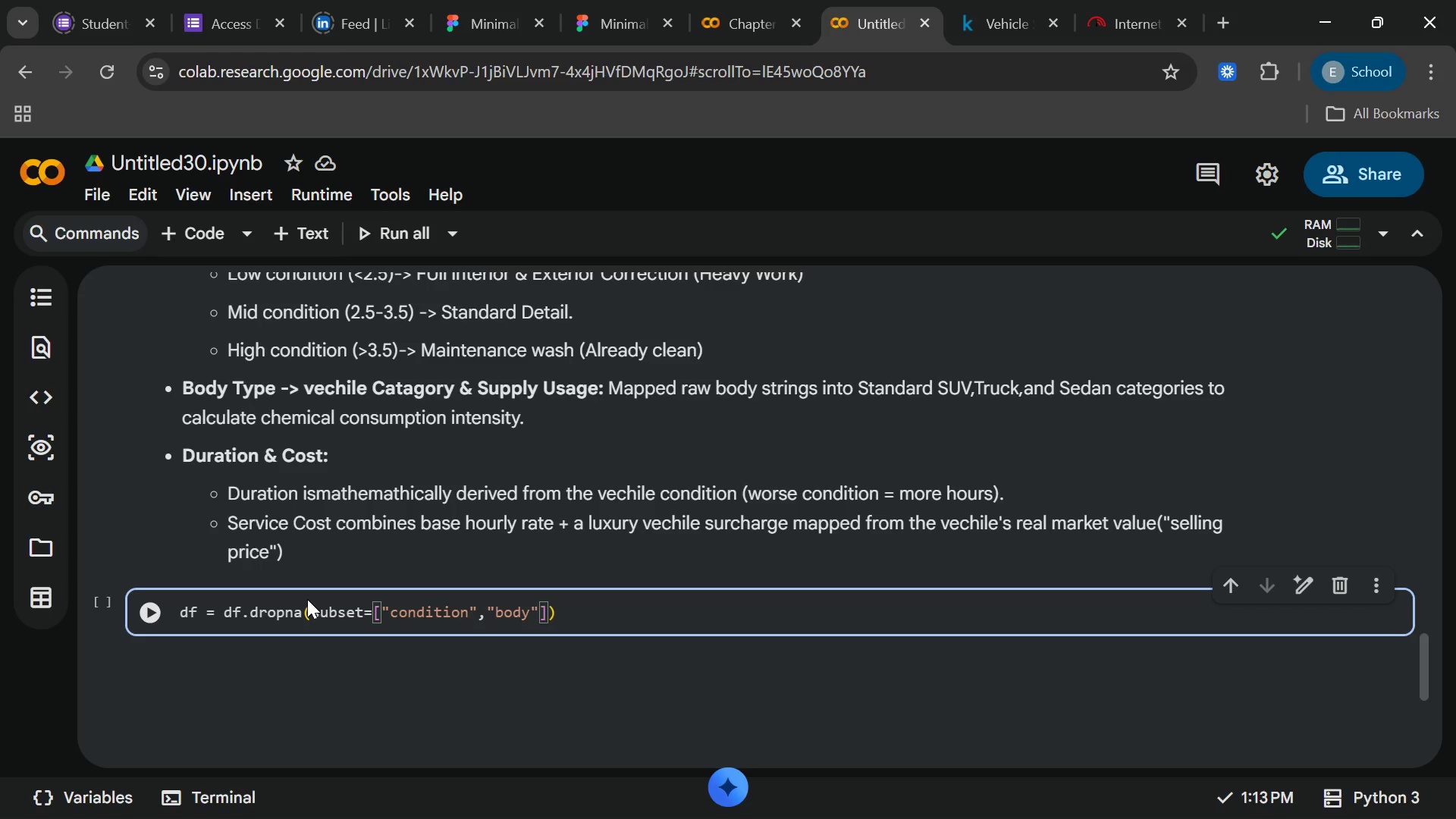 
key(ArrowRight)
 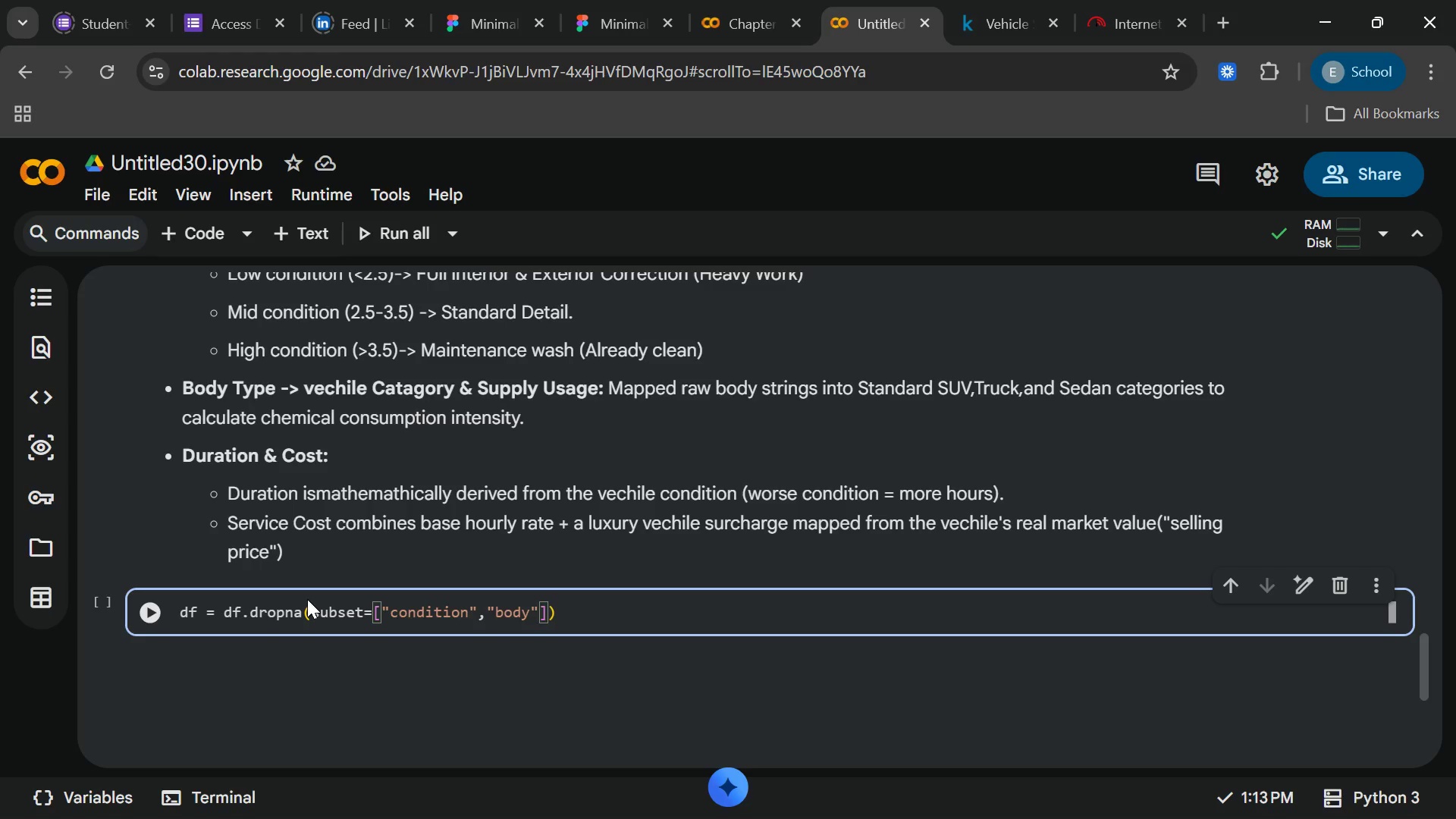 
type(,"seling)
 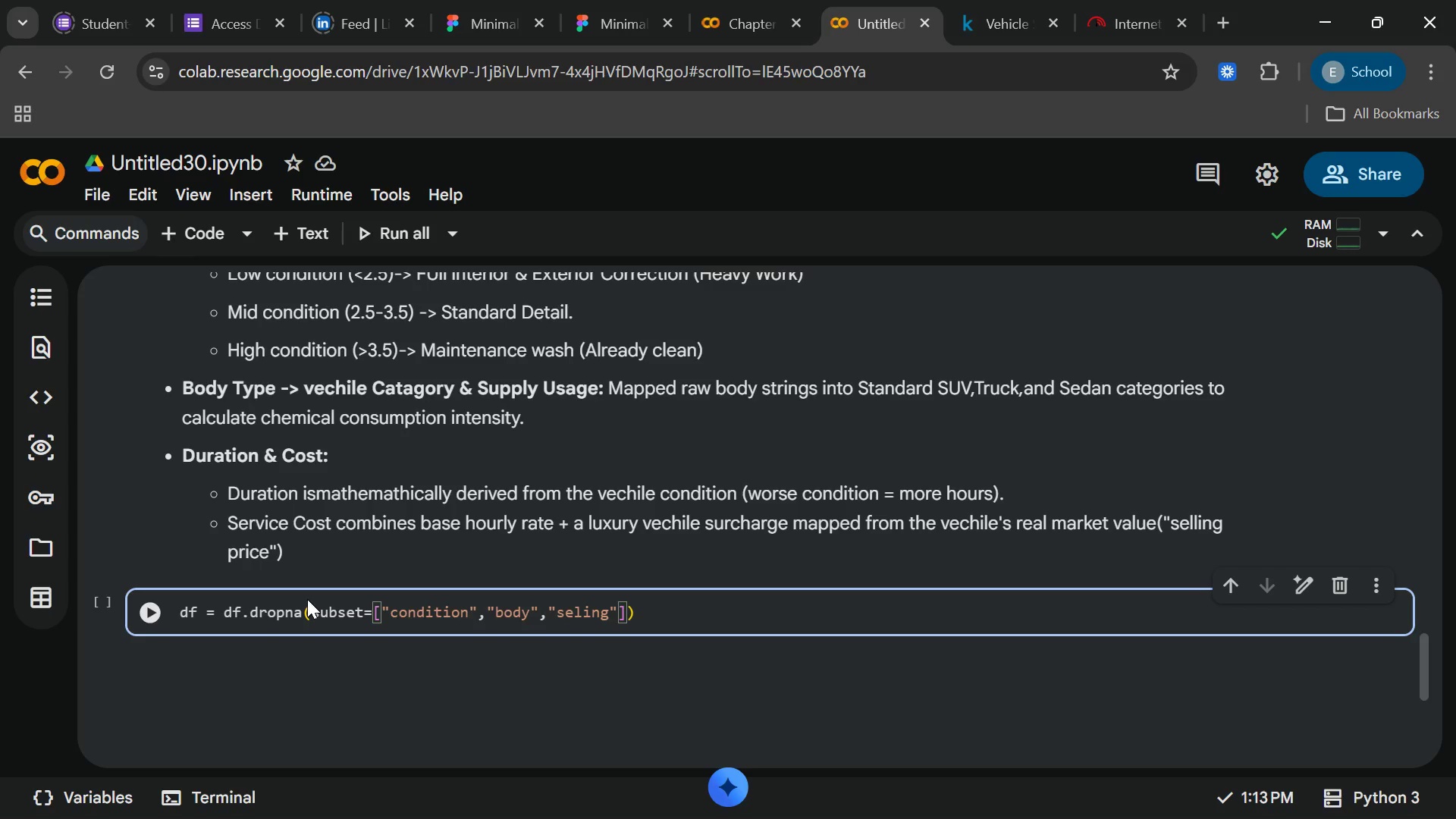 
type(price)
 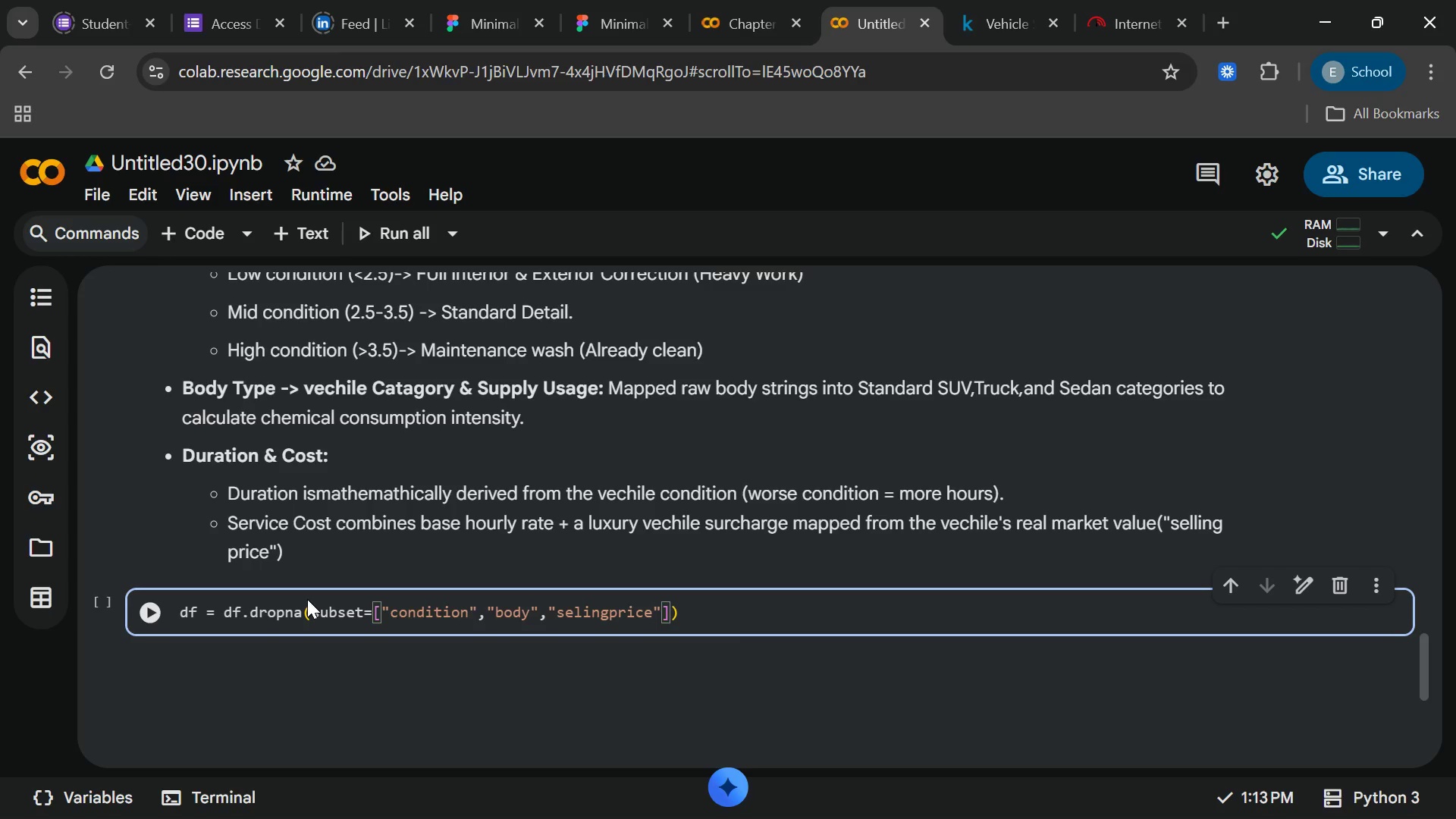 
key(ArrowRight)
 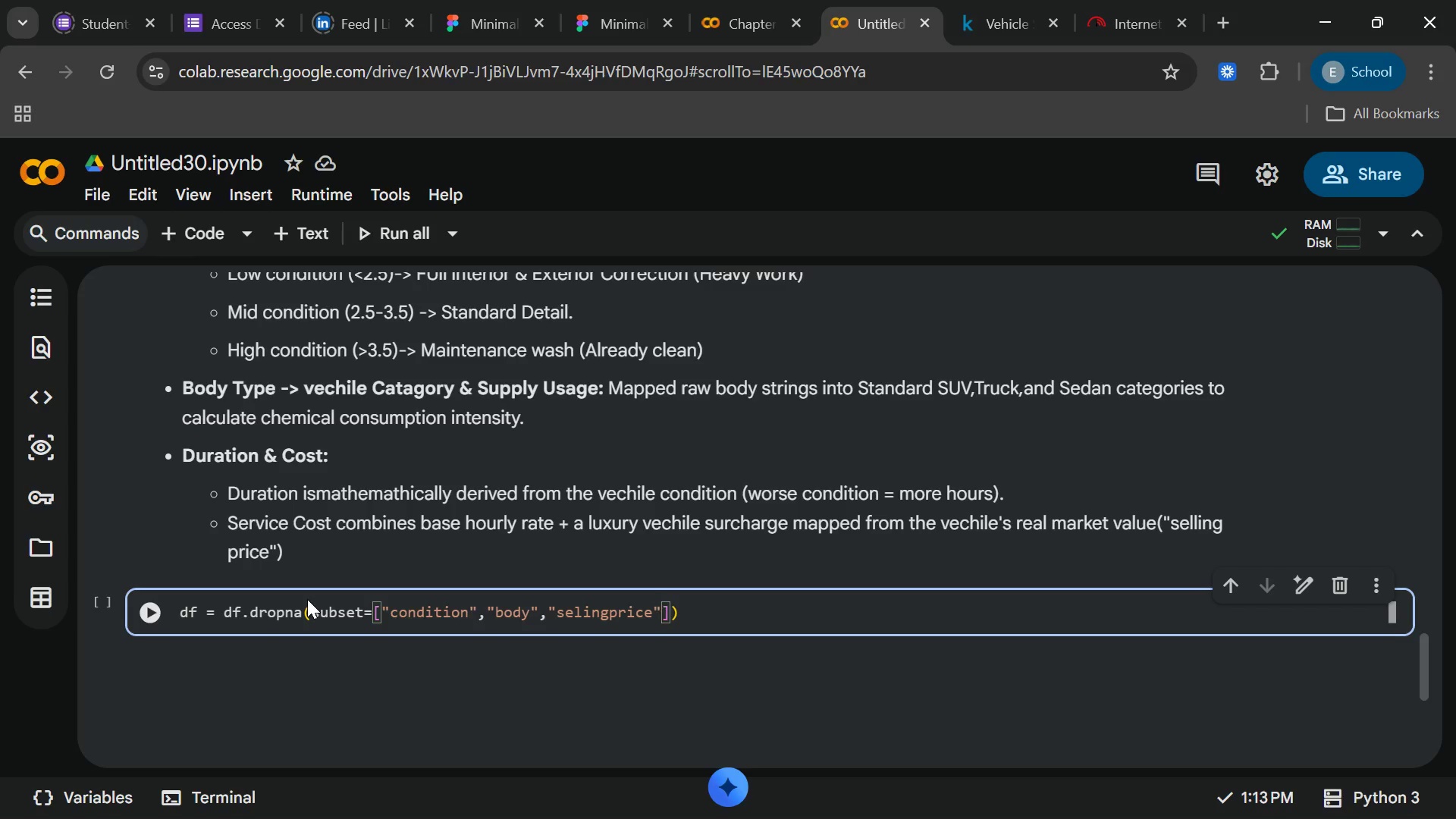 
type(,"saledate)
 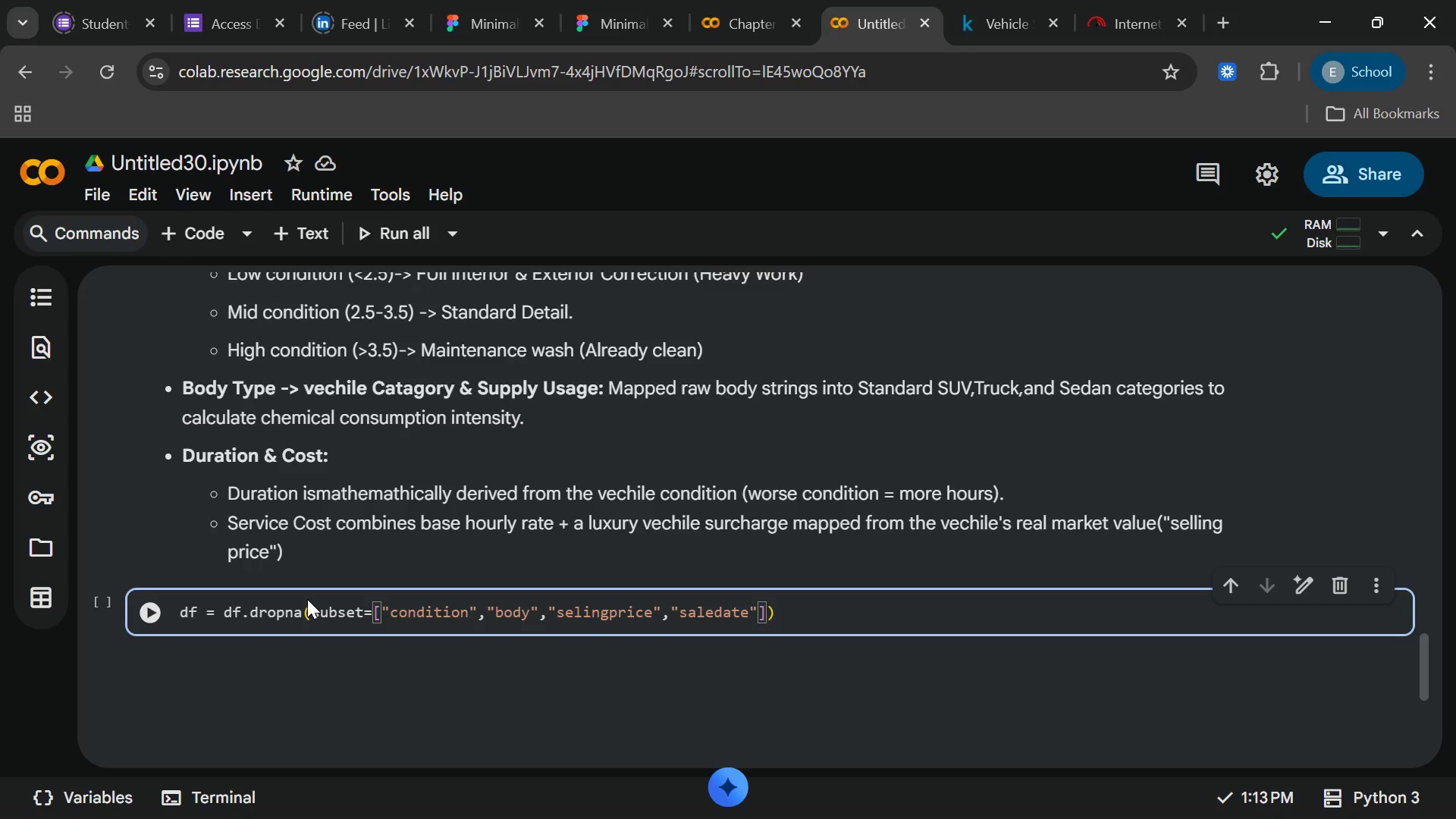 
key(ArrowRight)
 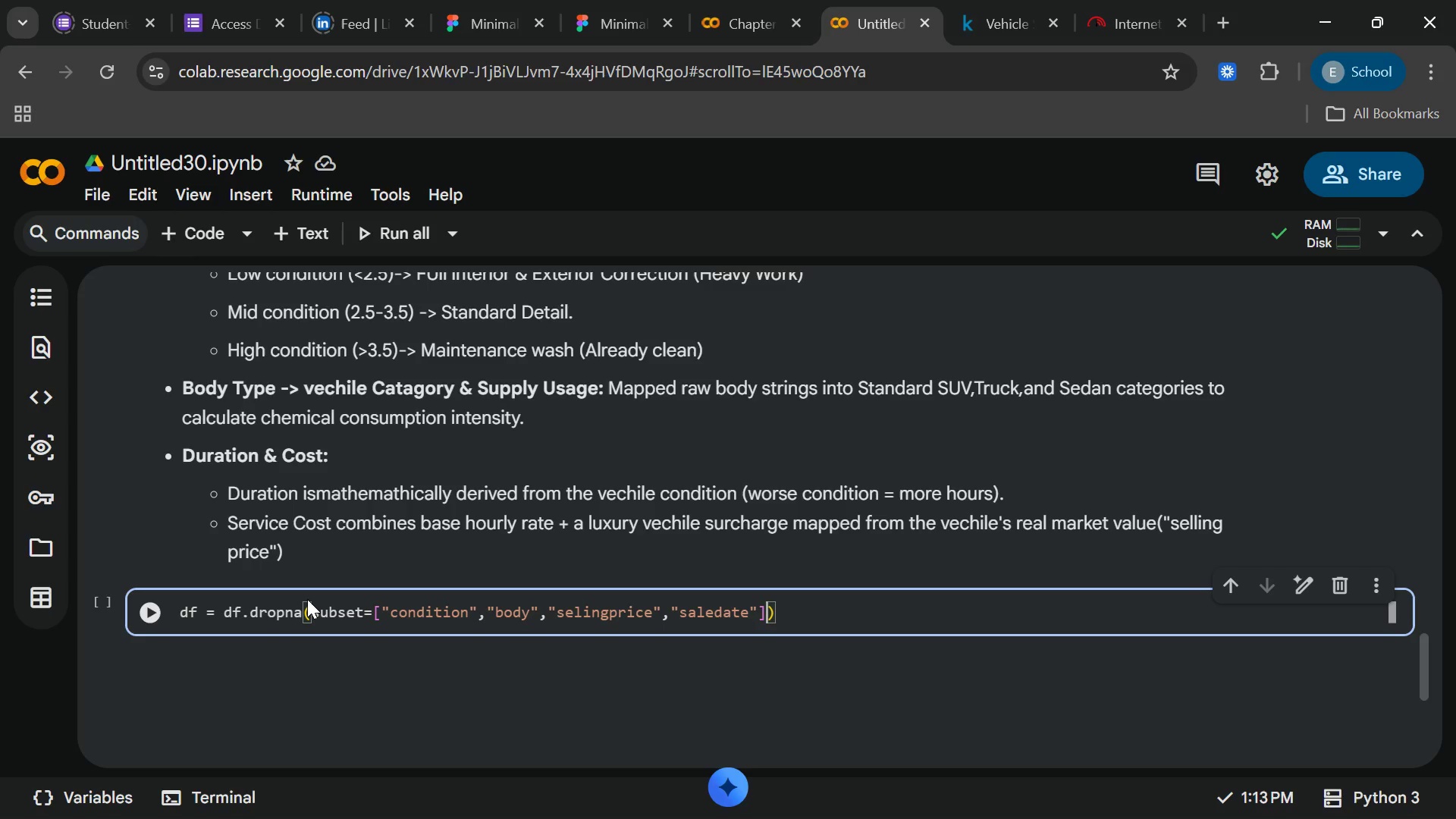 
key(ArrowRight)
 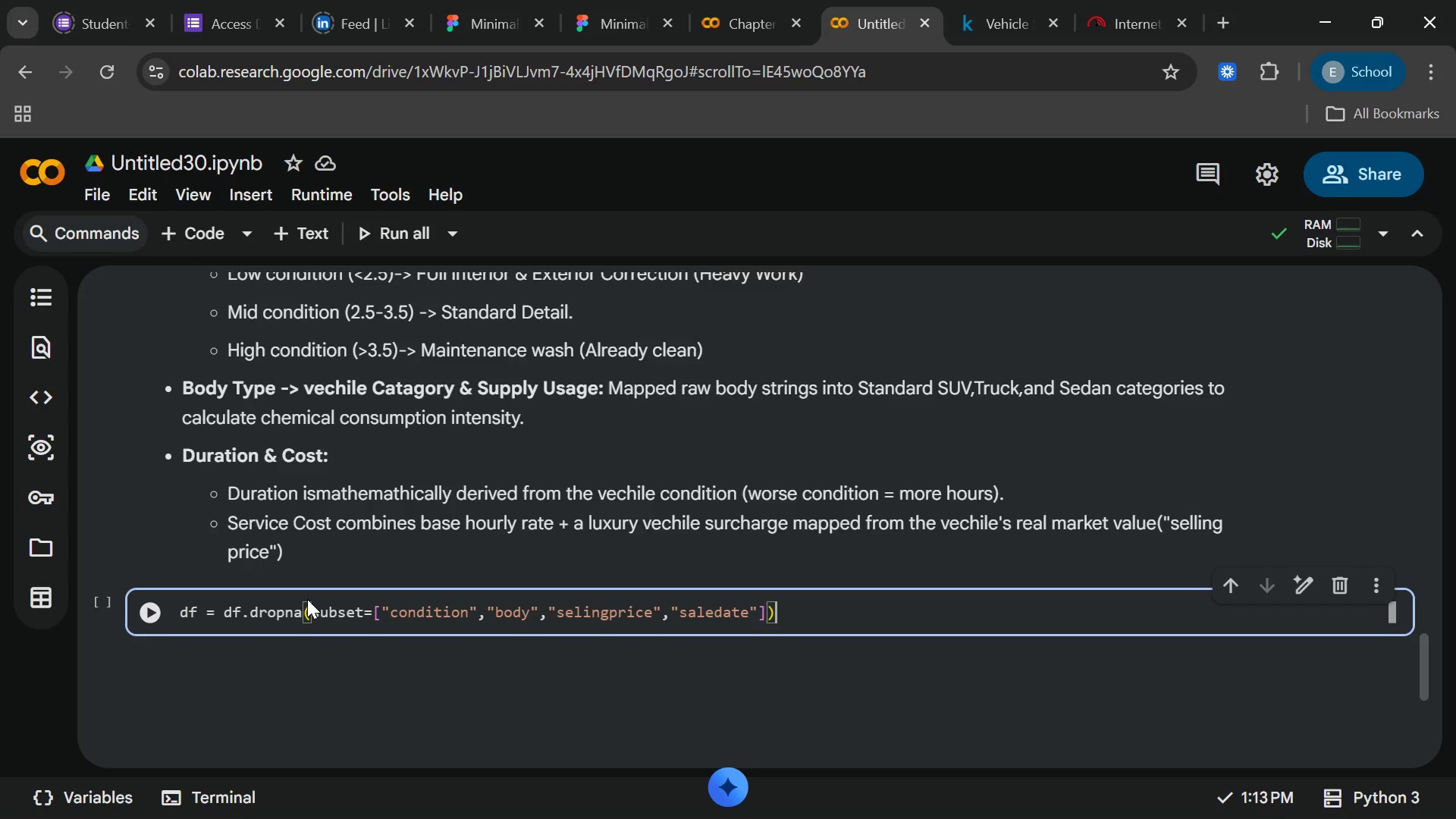 
key(ArrowRight)
 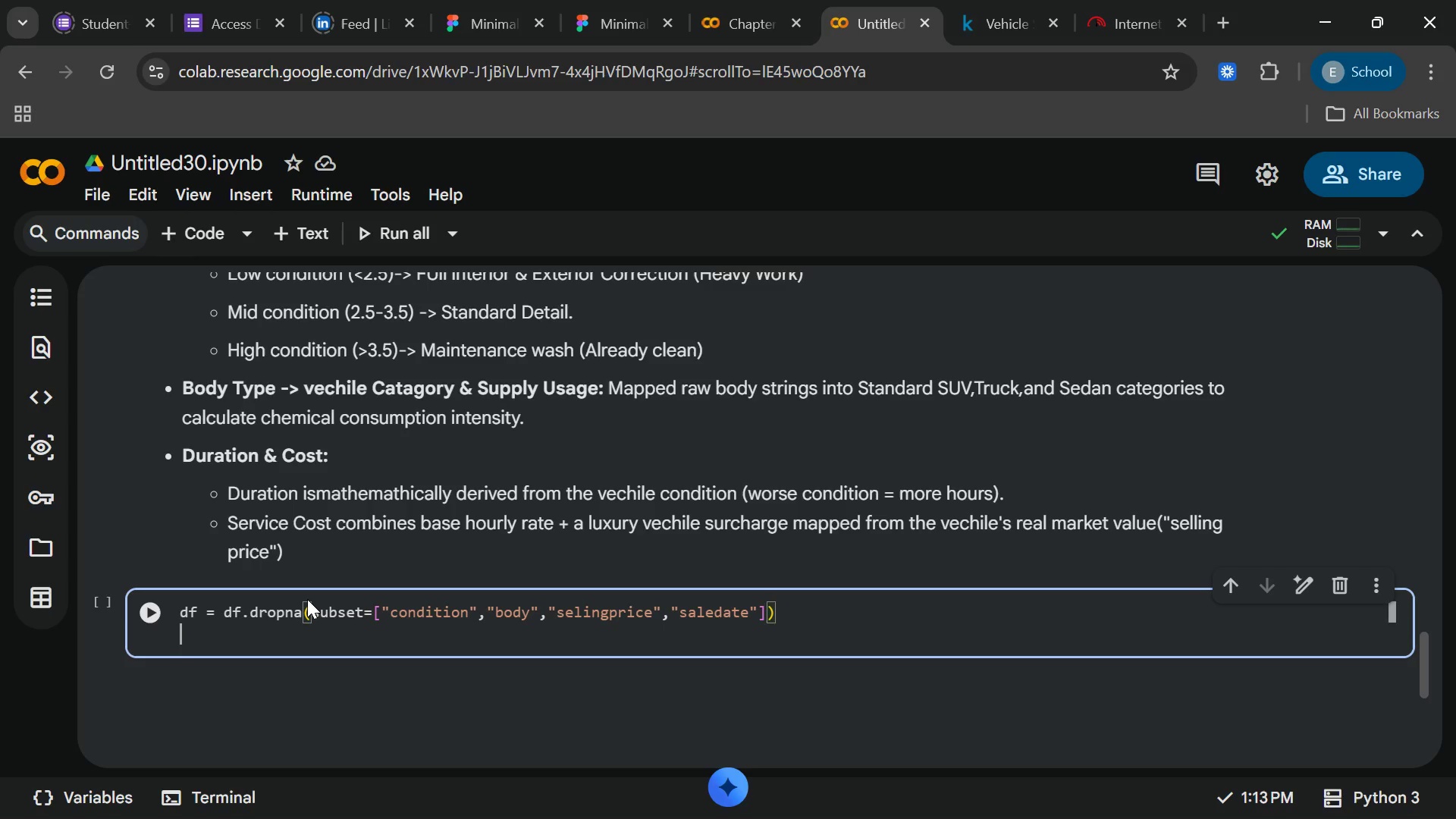 
key(Enter)
 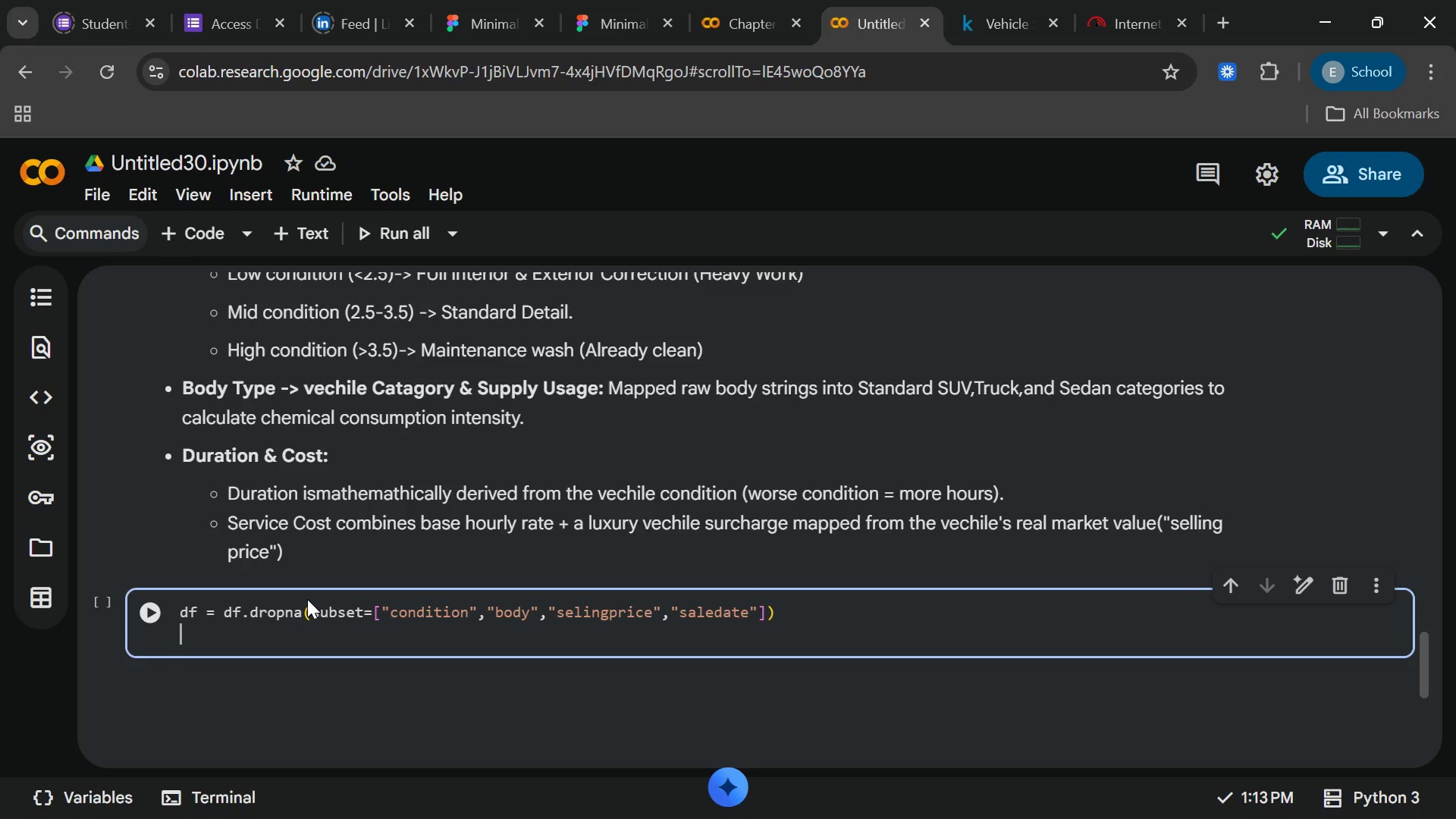 
type(df["condito)
 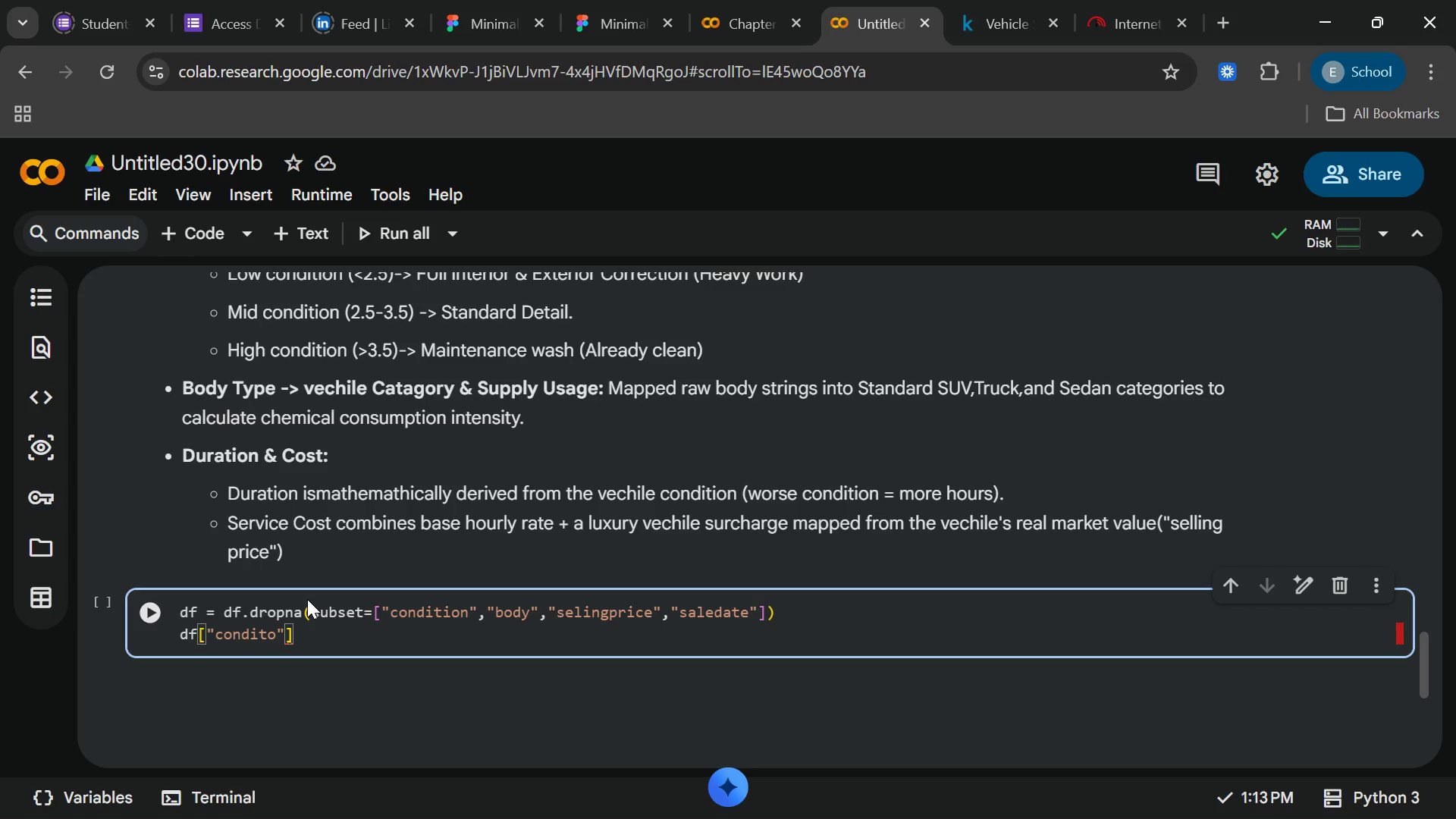 
key(N)
 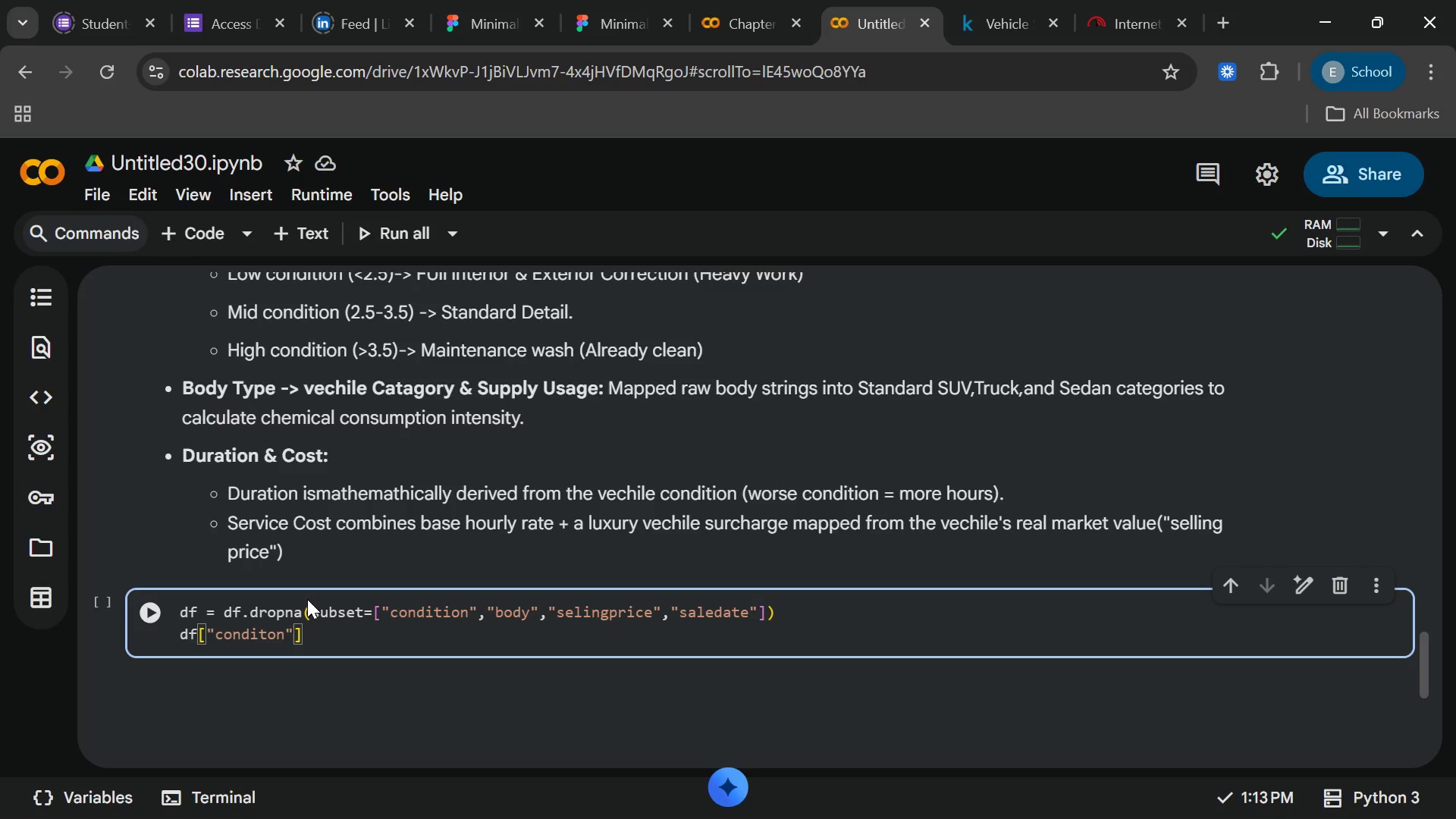 
key(ArrowRight)
 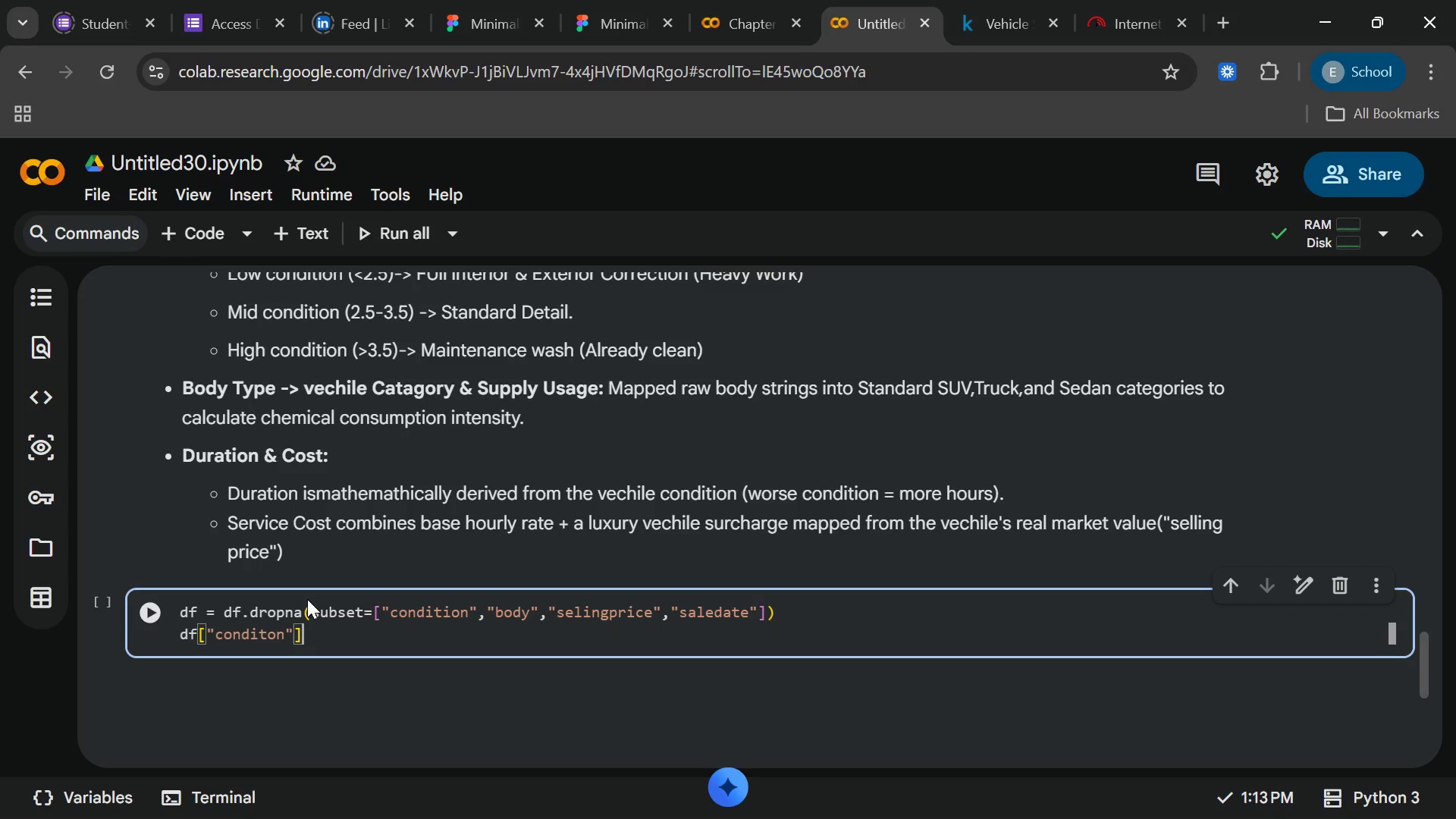 
key(ArrowRight)
 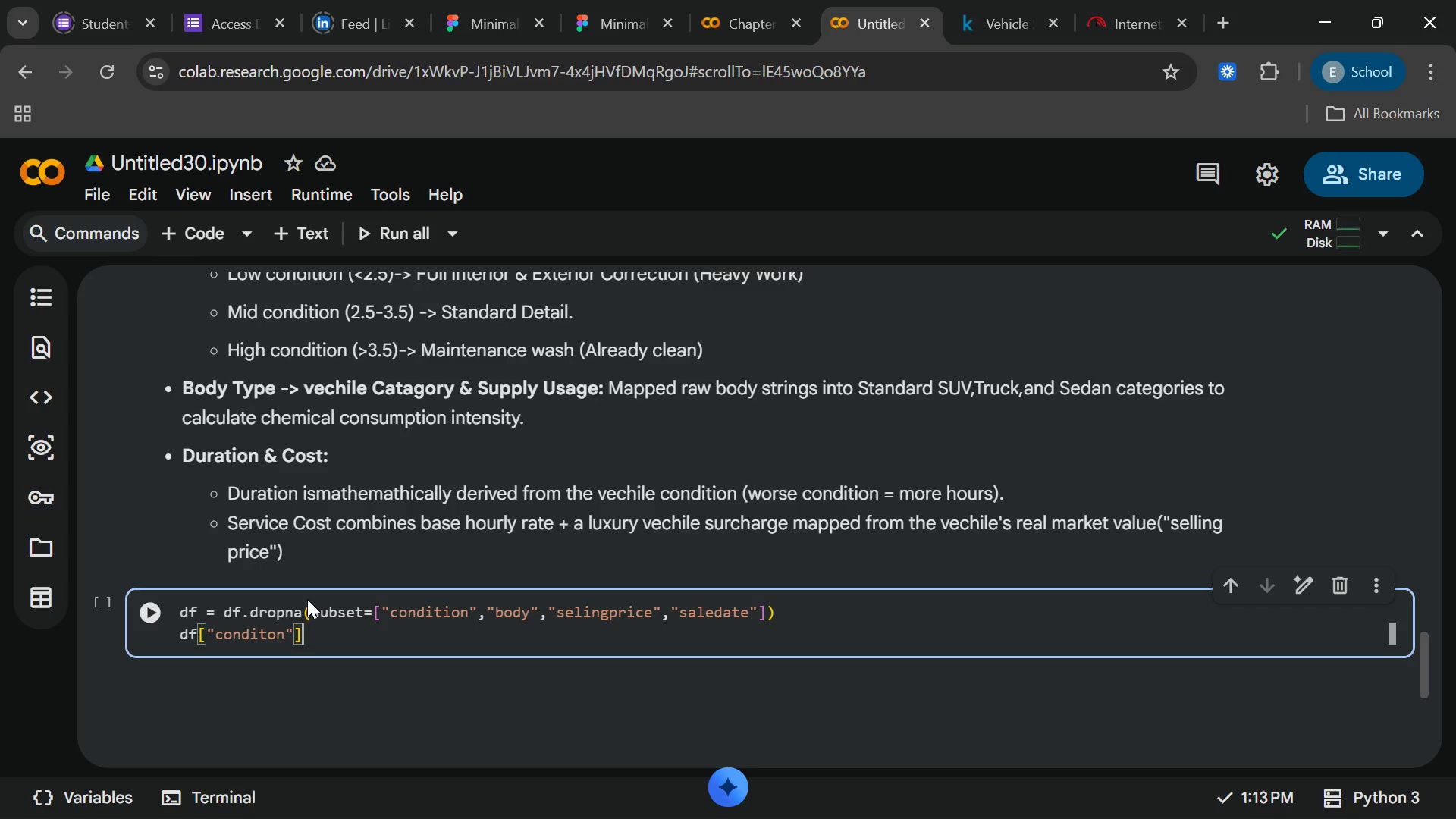 
type( = pd.to_numeric)
 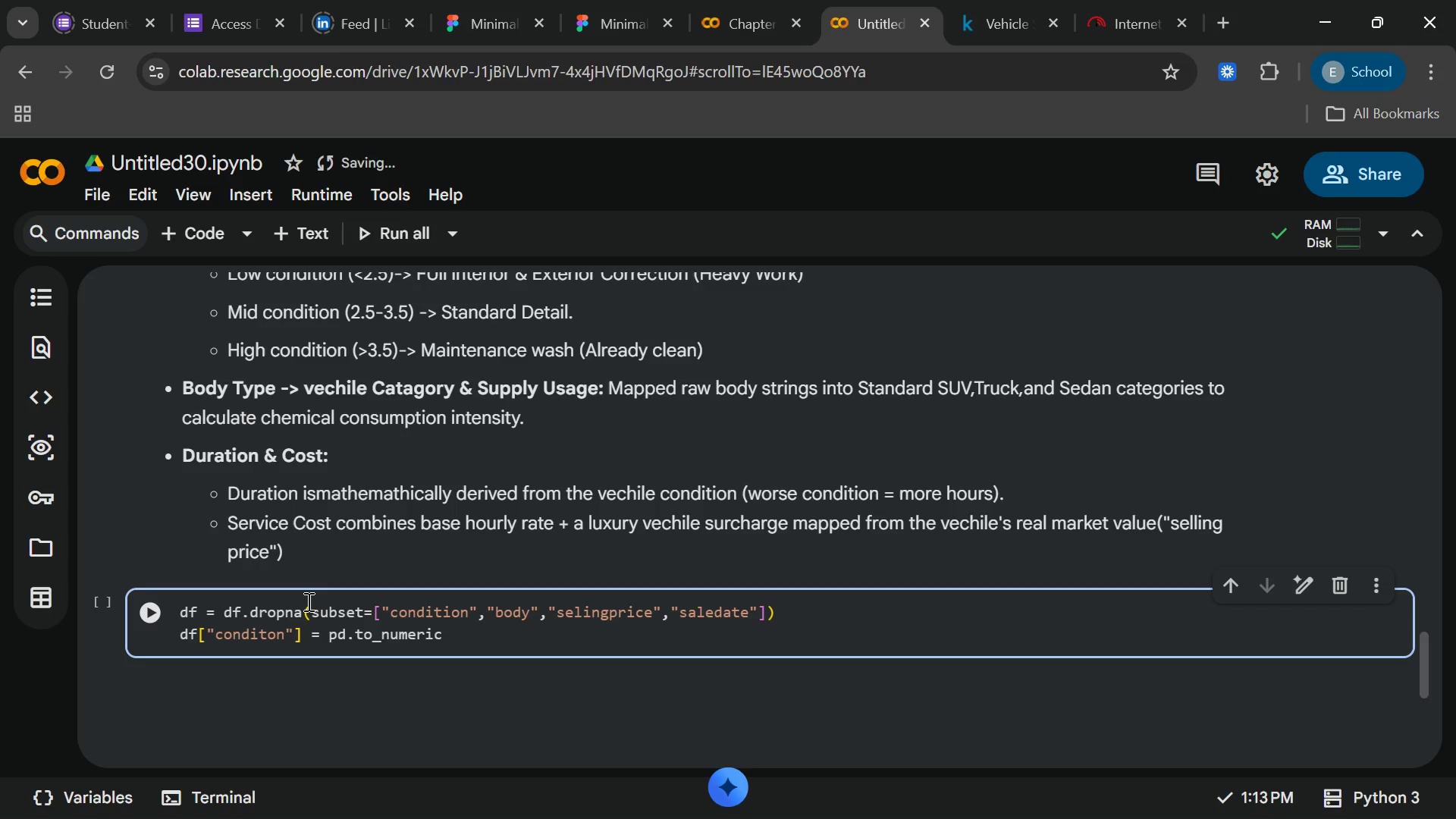 
key(Enter)
 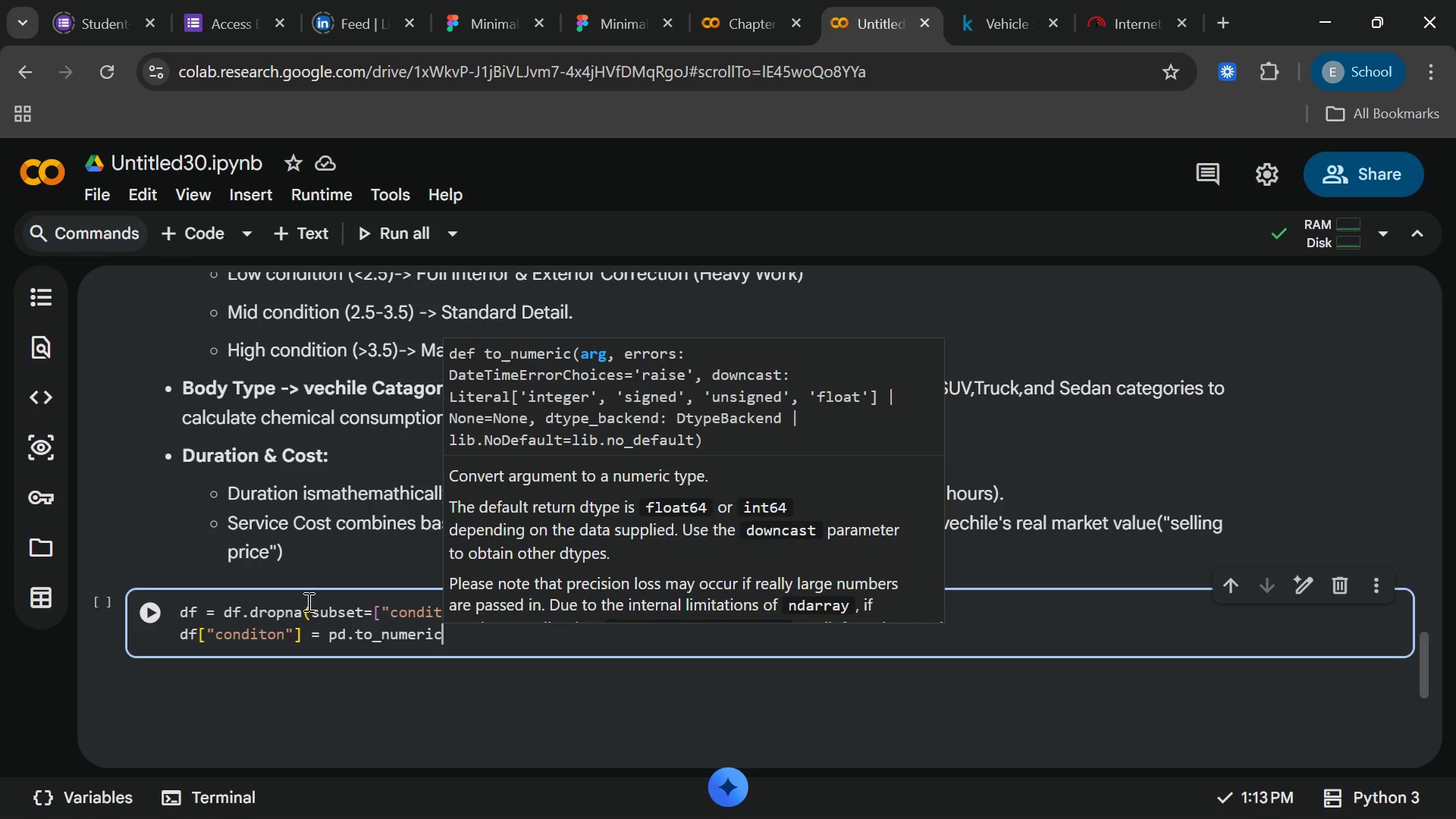 
type(())
 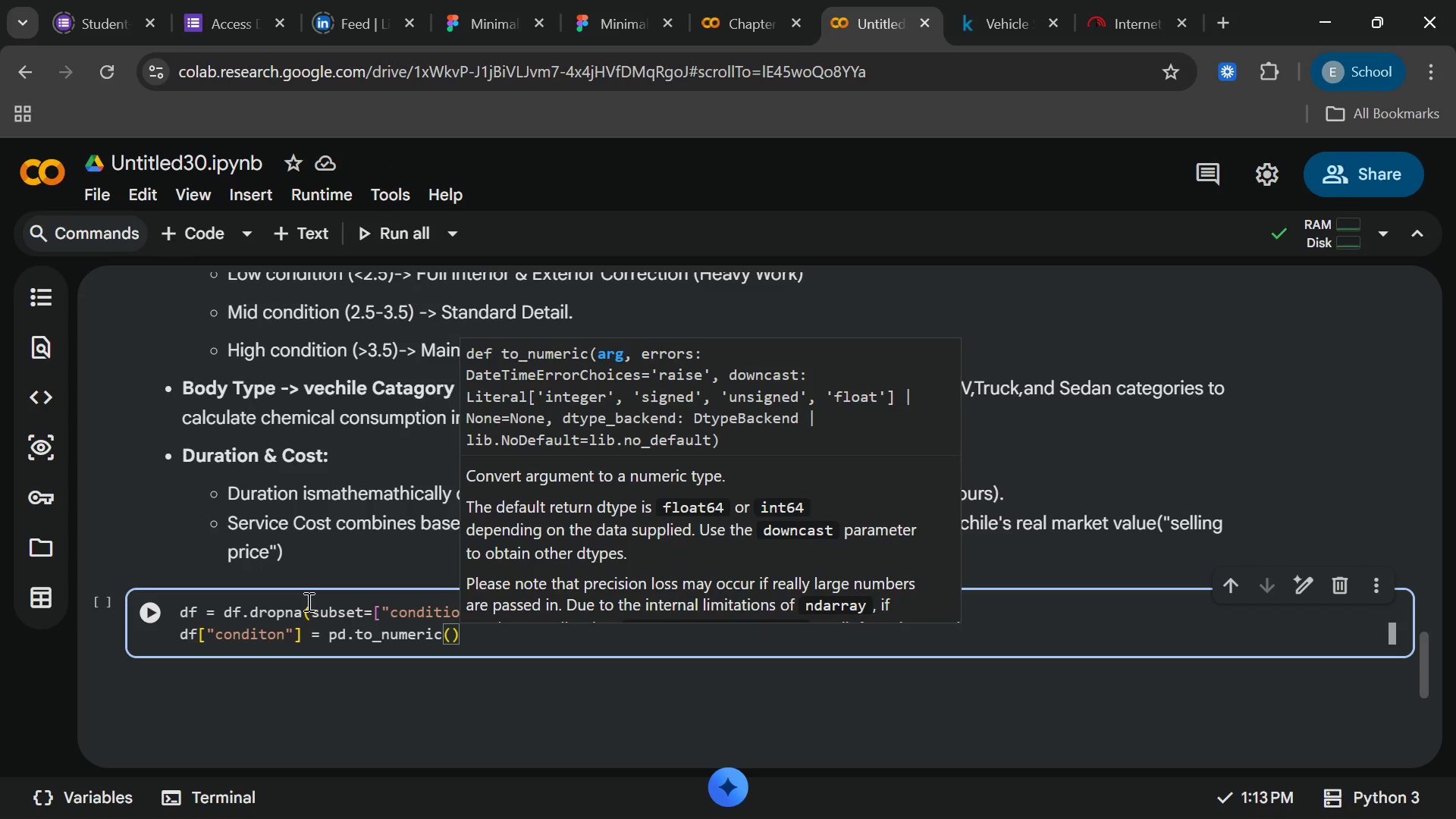 
key(ArrowLeft)
 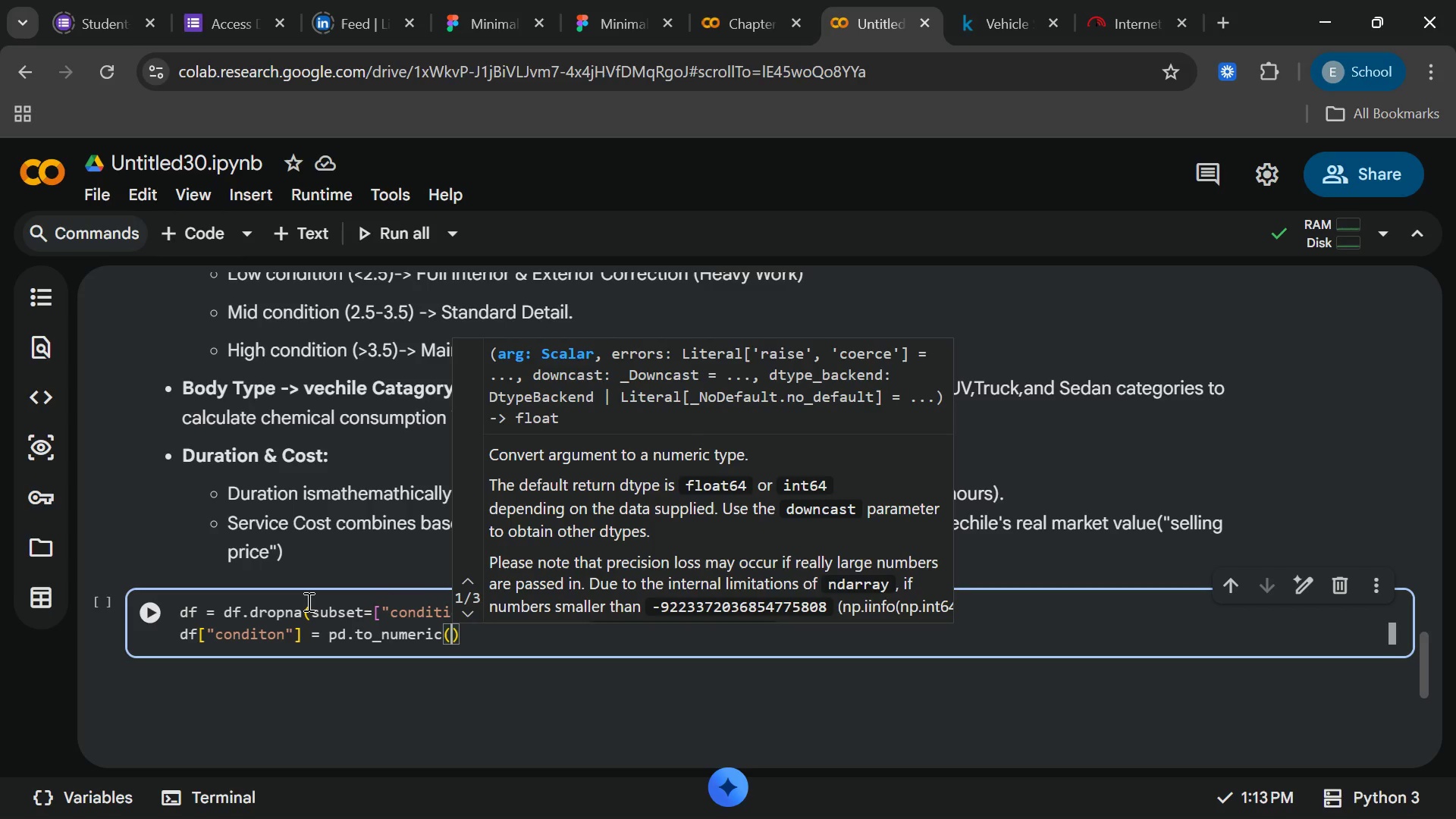 
wait(5.5)
 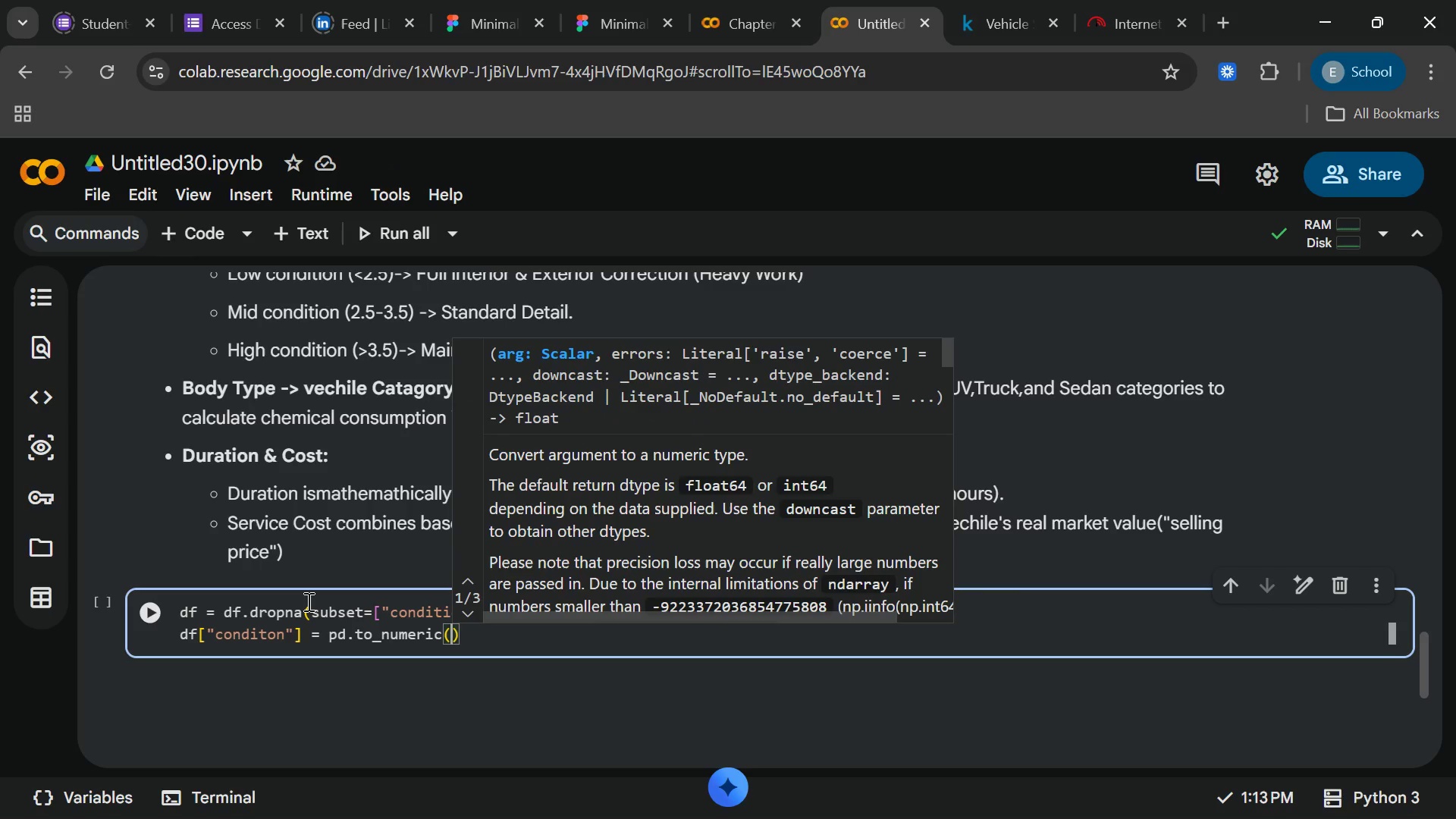 
type(df["ocn)
key(Backspace)
key(Backspace)
key(Backspace)
type(condition )
key(Backspace)
 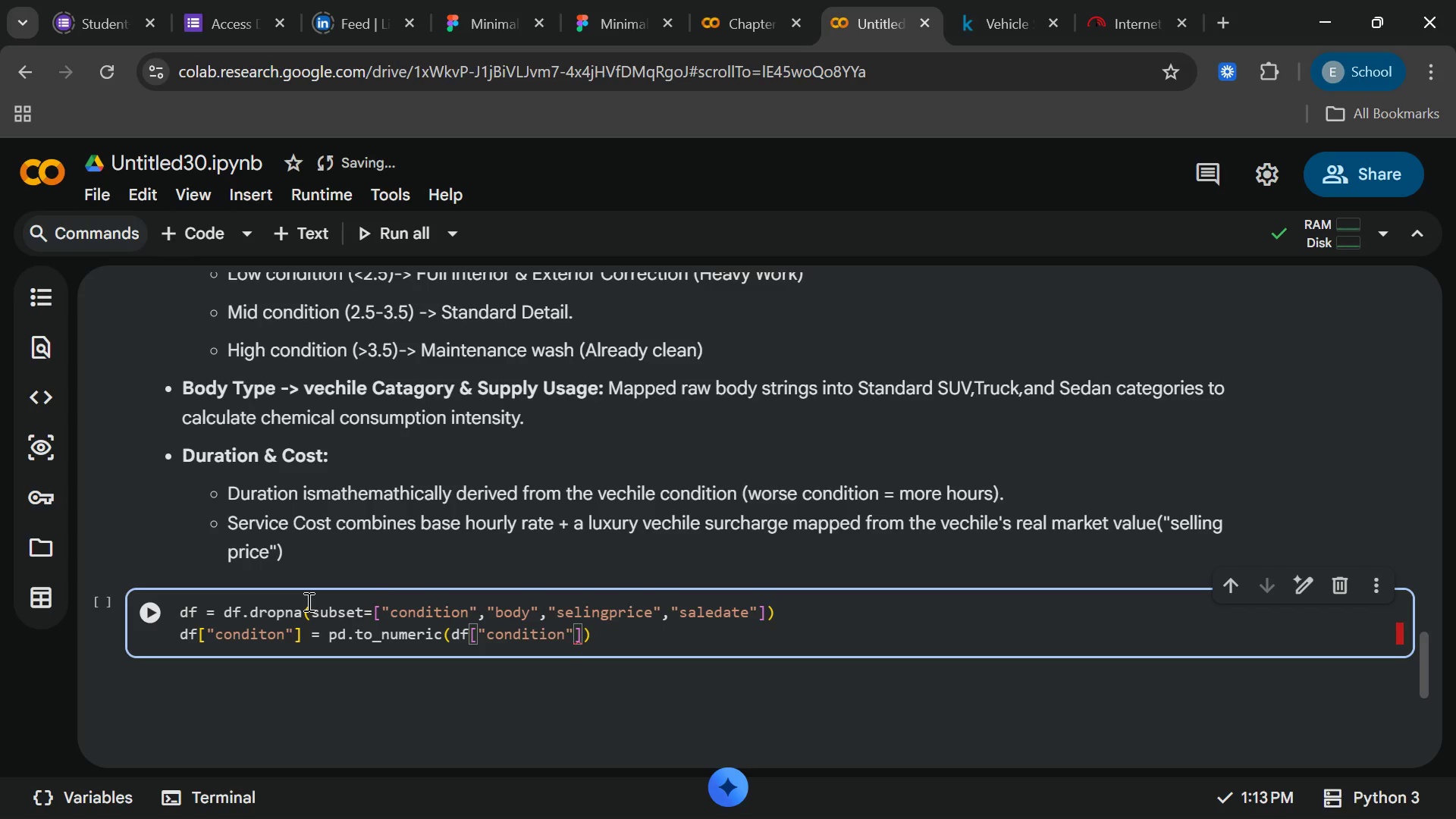 
key(ArrowRight)
 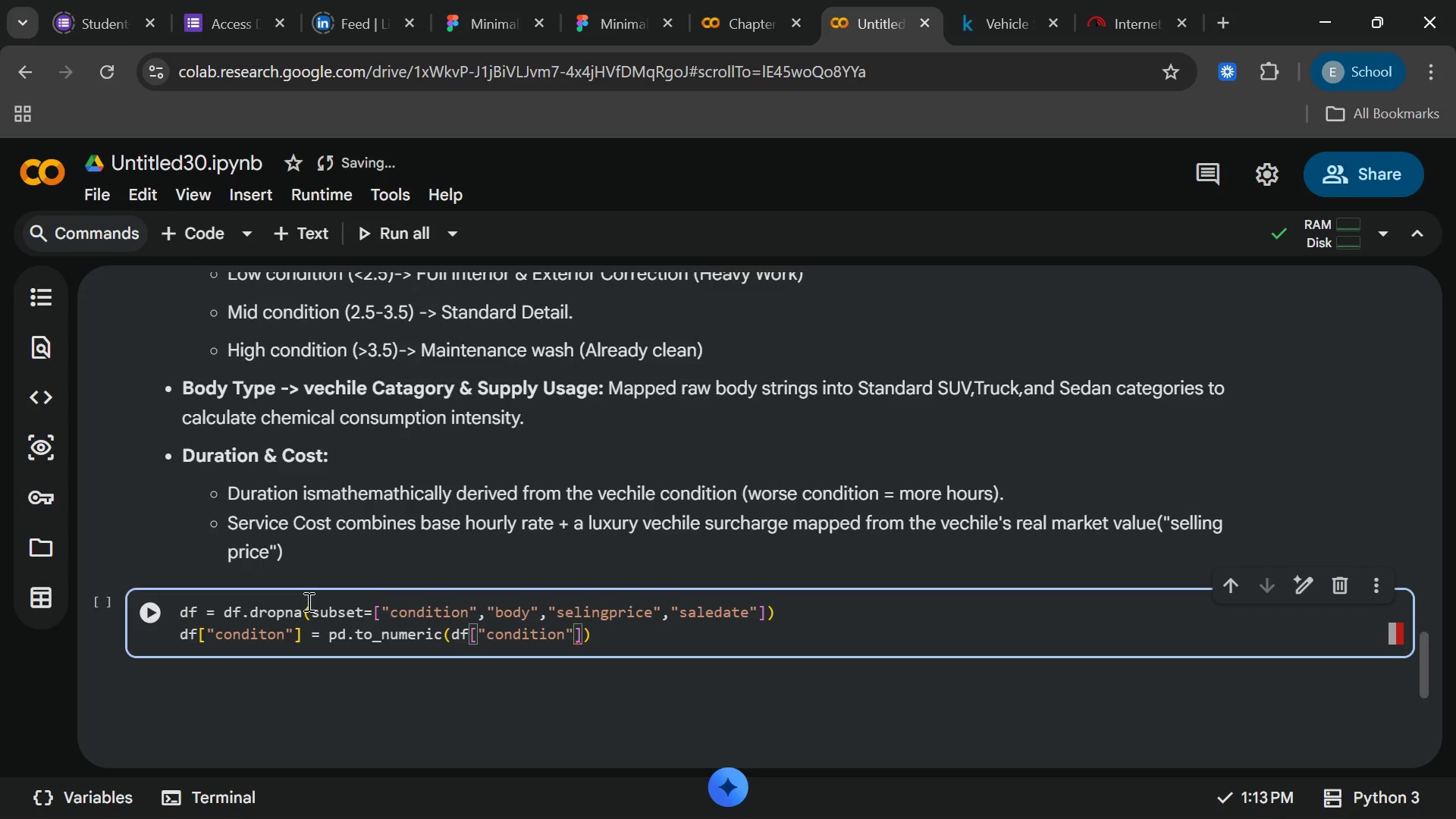 
key(ArrowRight)
 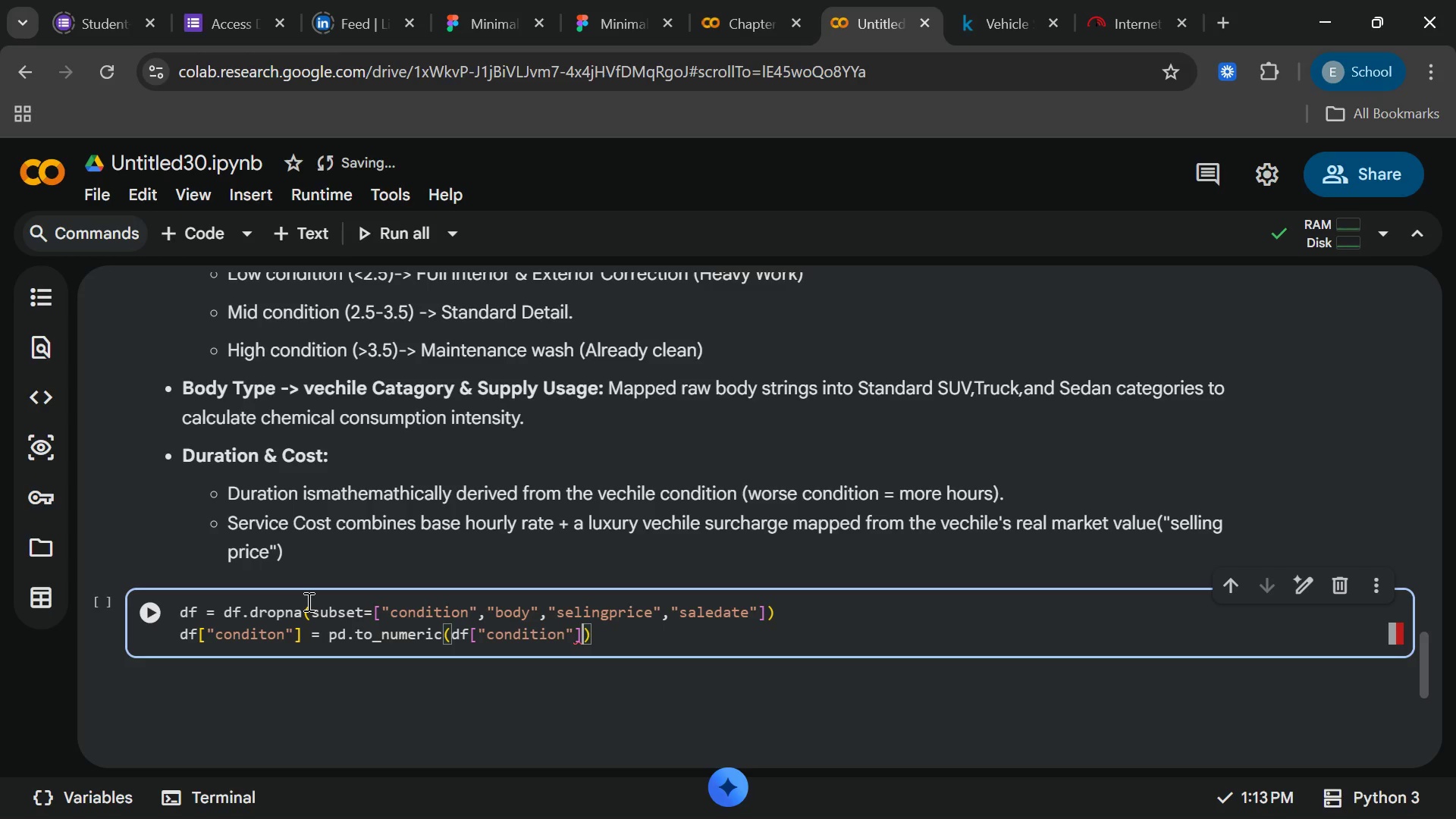 
type(,eror)
key(Backspace)
key(Backspace)
type(rors = "coerce[End])
 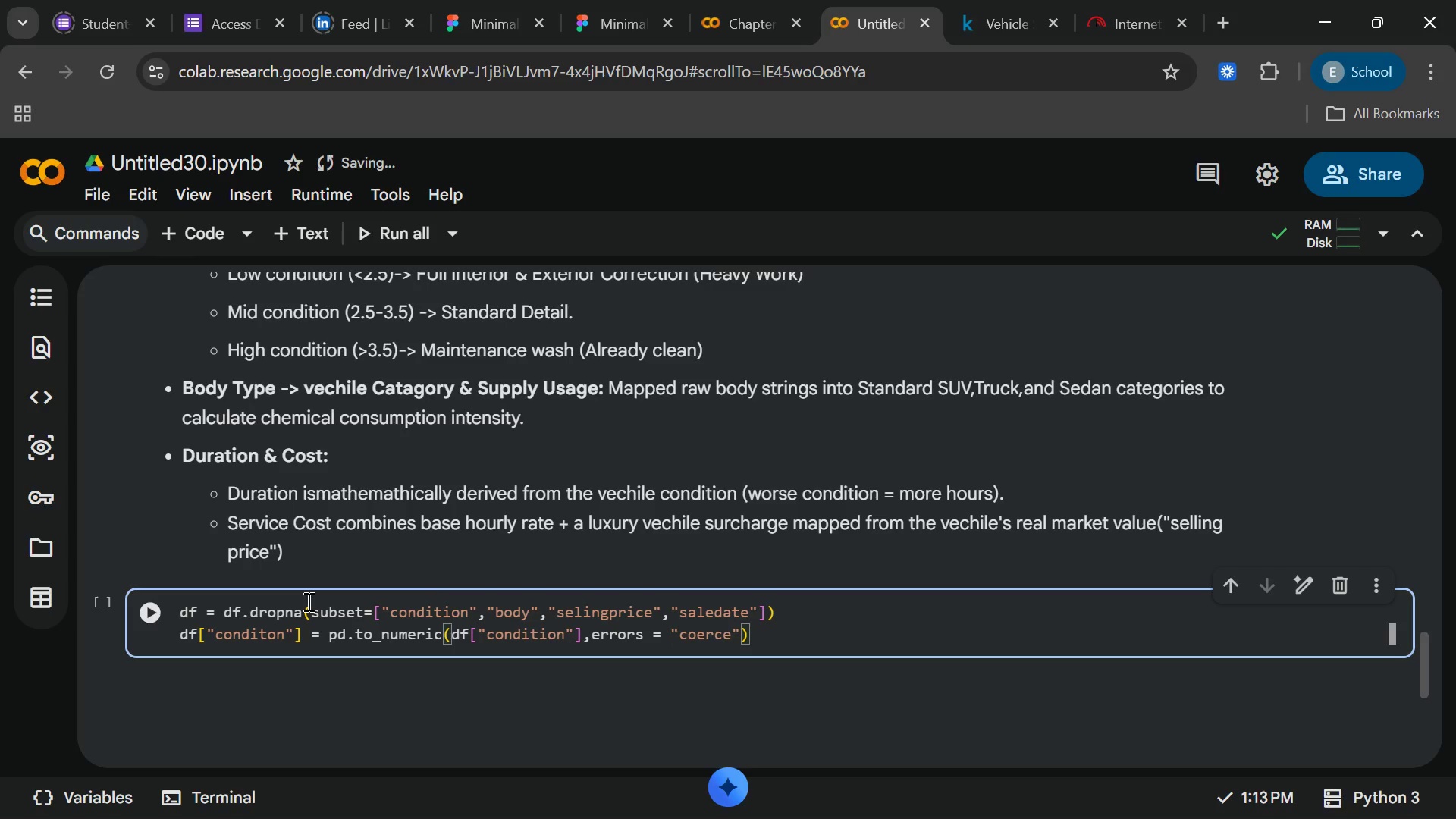 
key(Enter)
 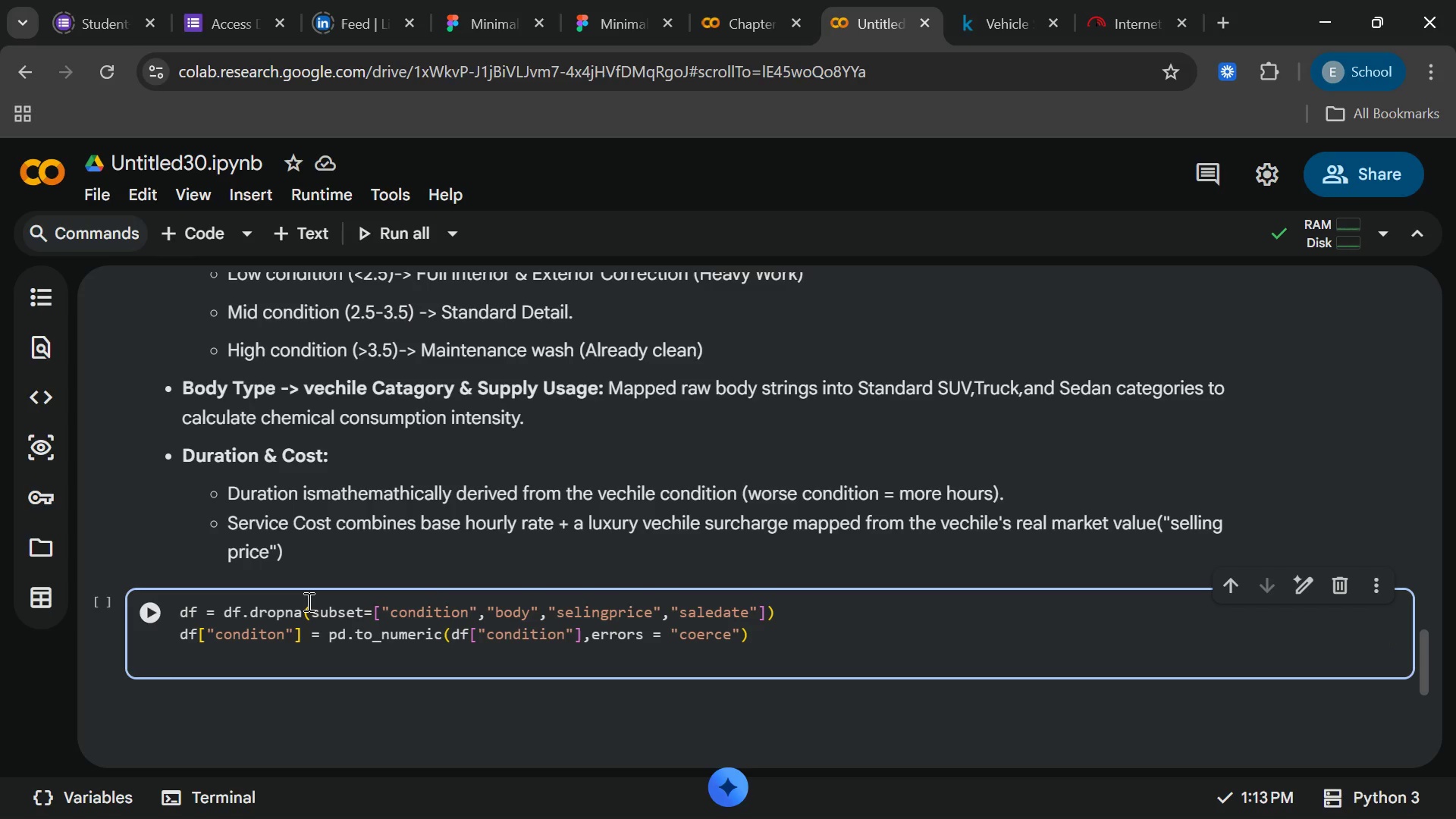 
type(df = df.dropna(subset=["condition[End])
 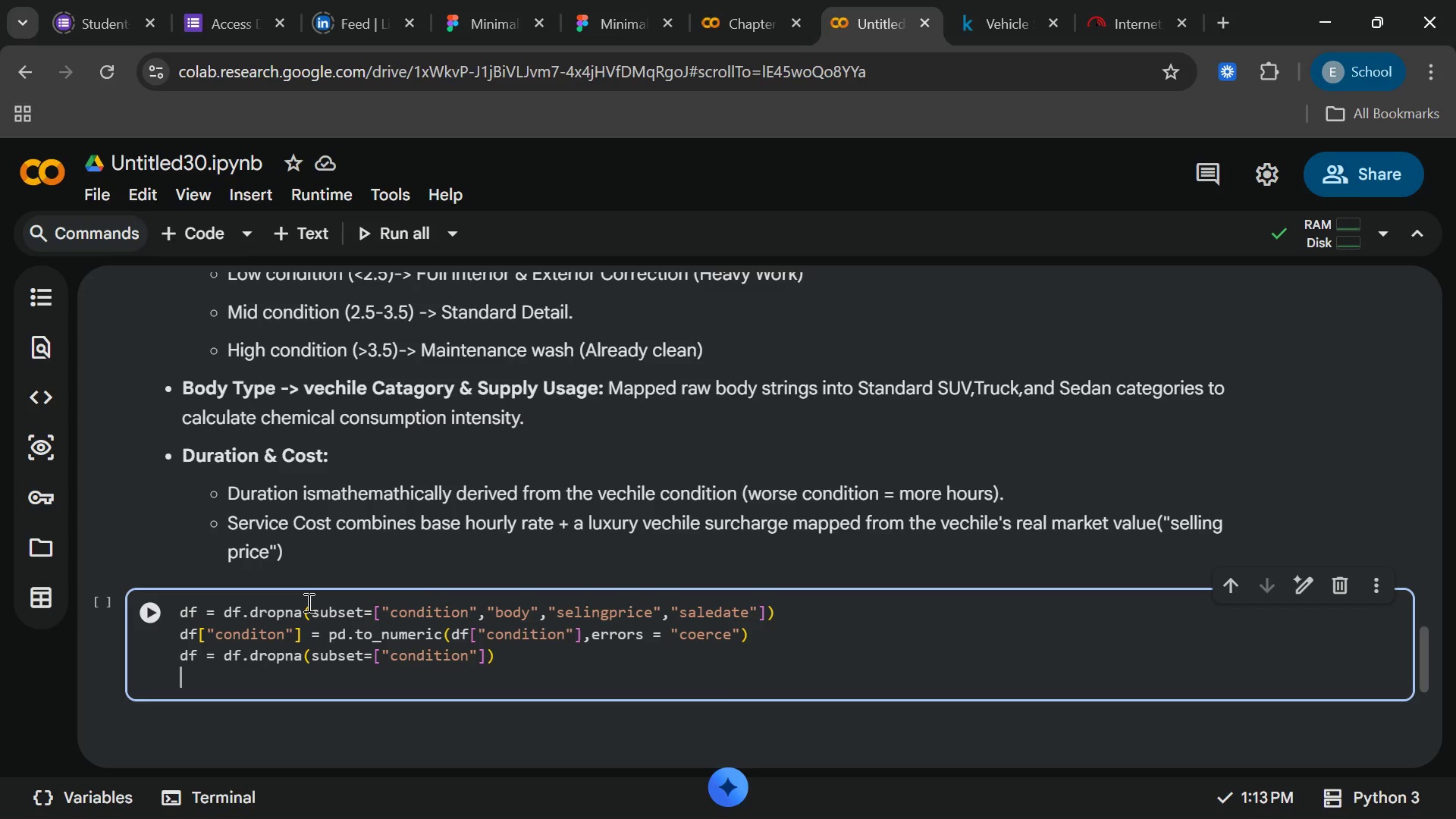 
 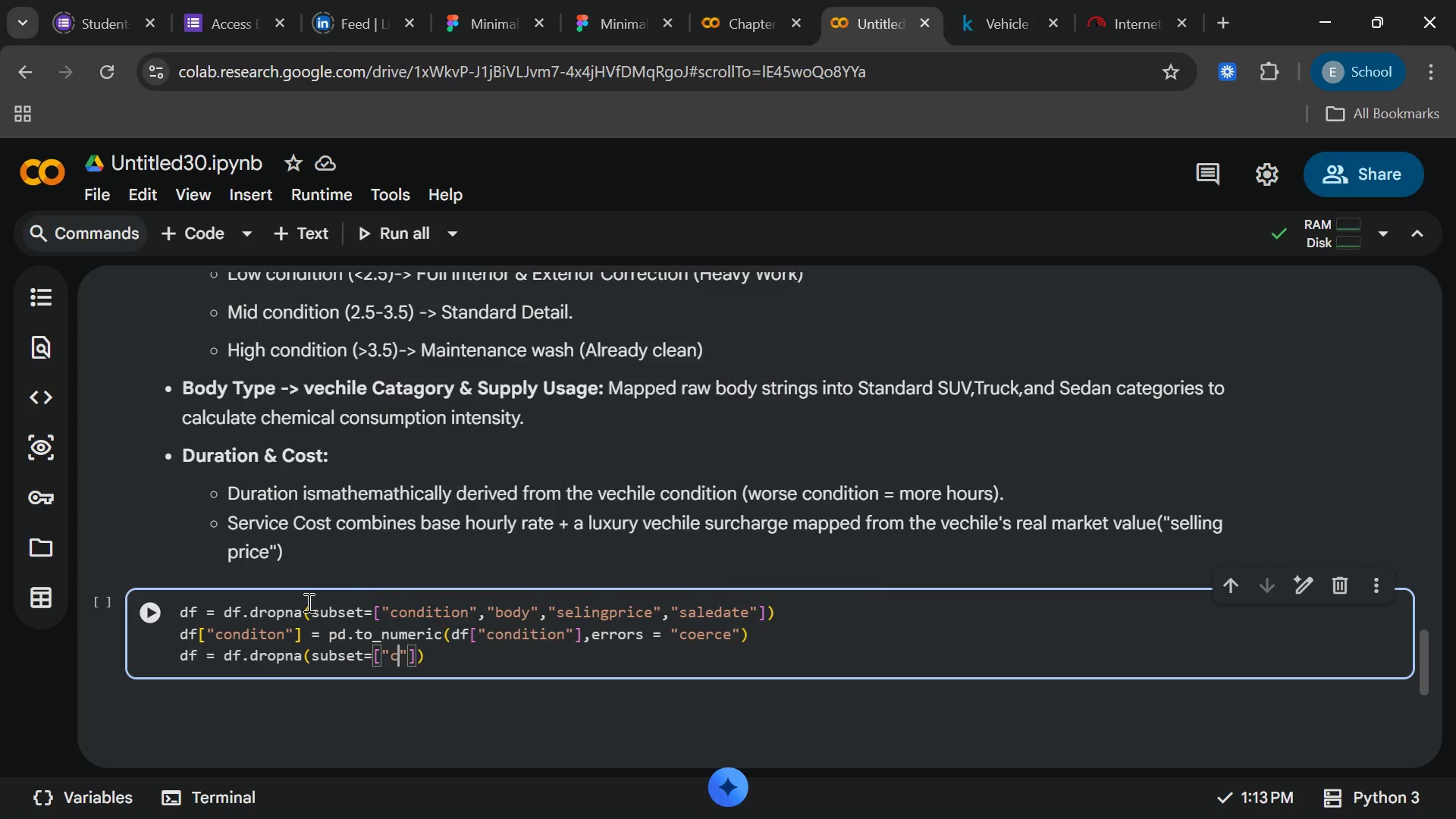 
key(Enter)
 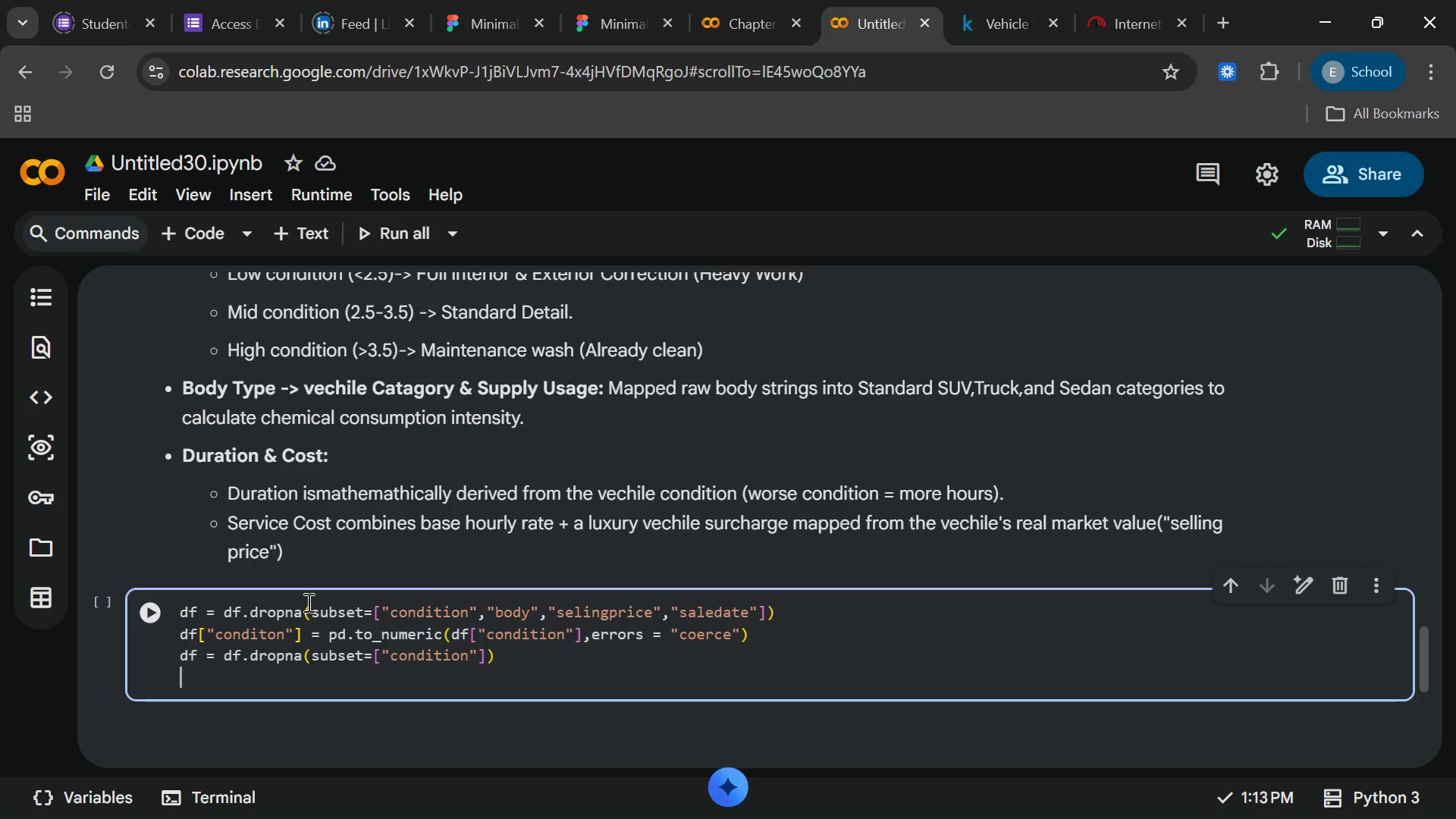 
key(Enter)
 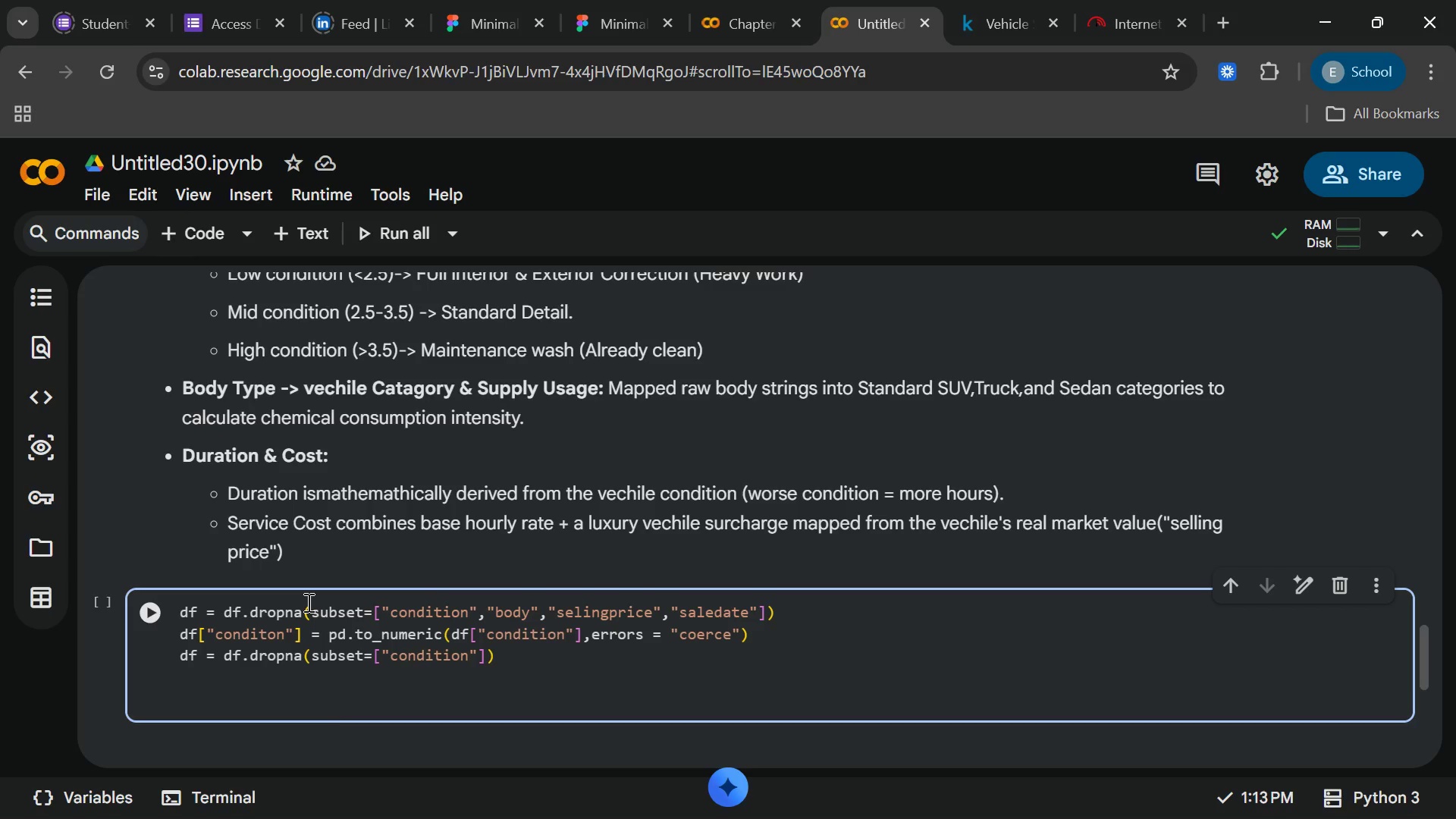 
type(def map_service(condition)
 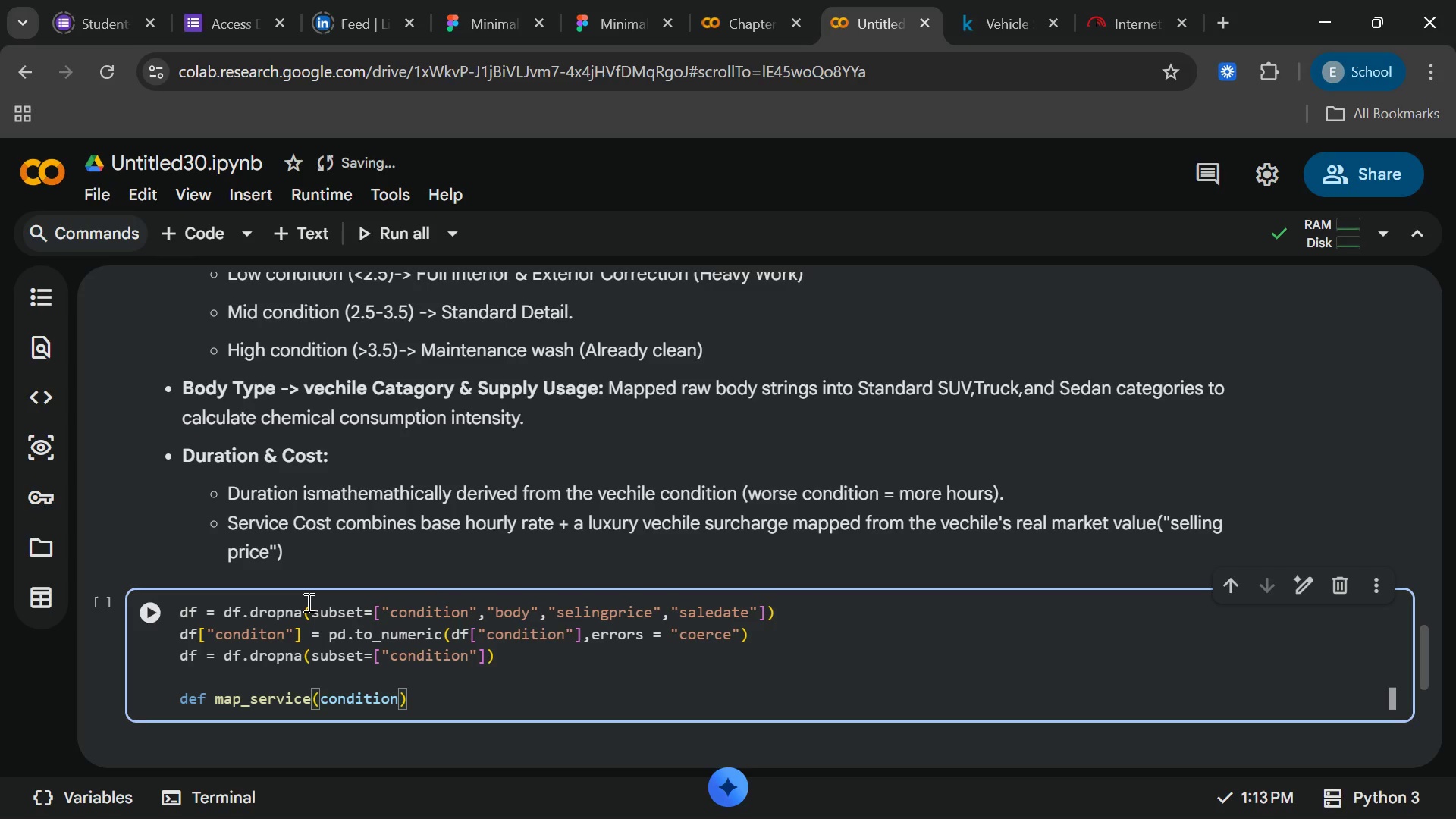 
key(ArrowRight)
 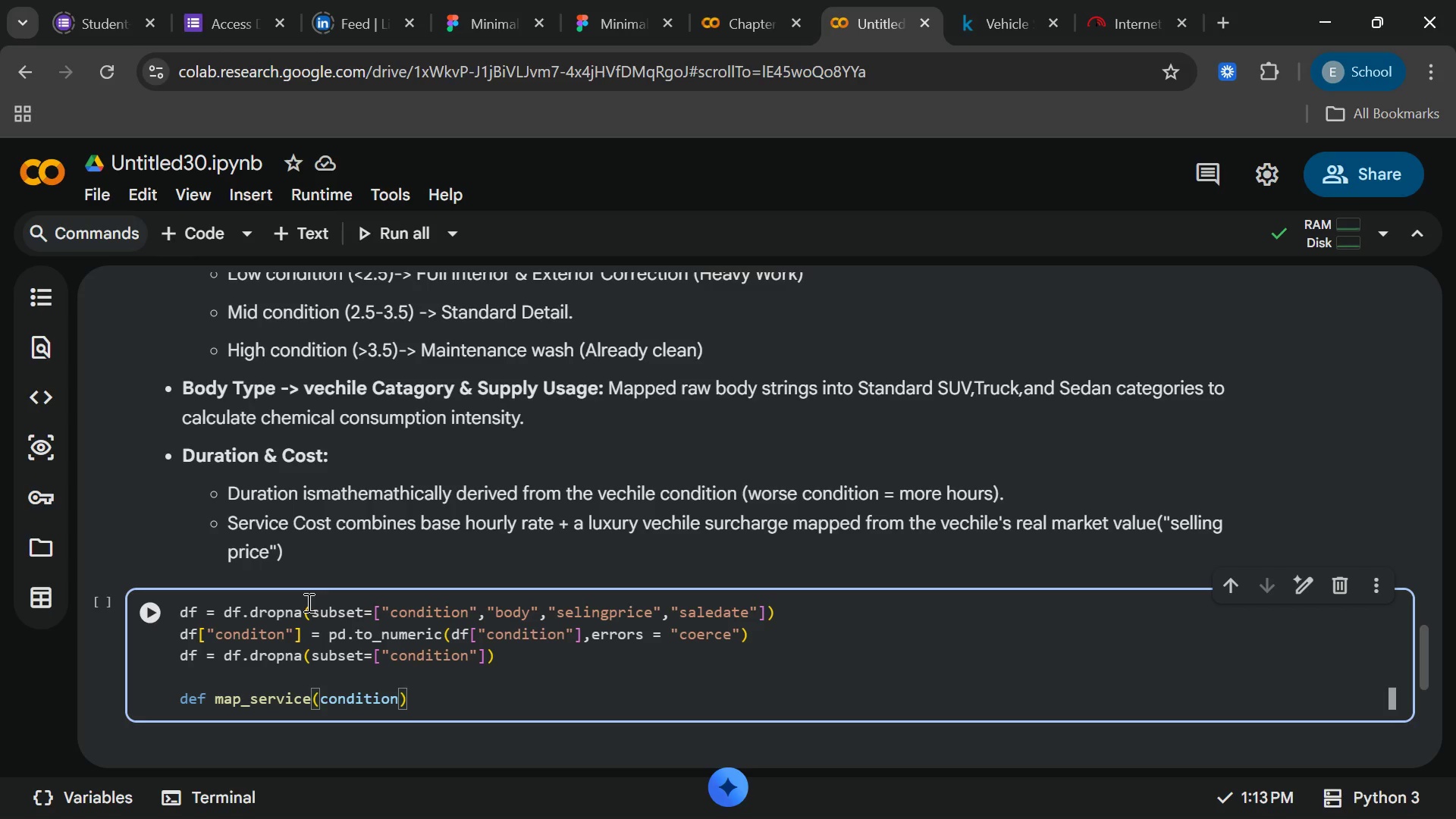 
key(Shift+ShiftRight)
 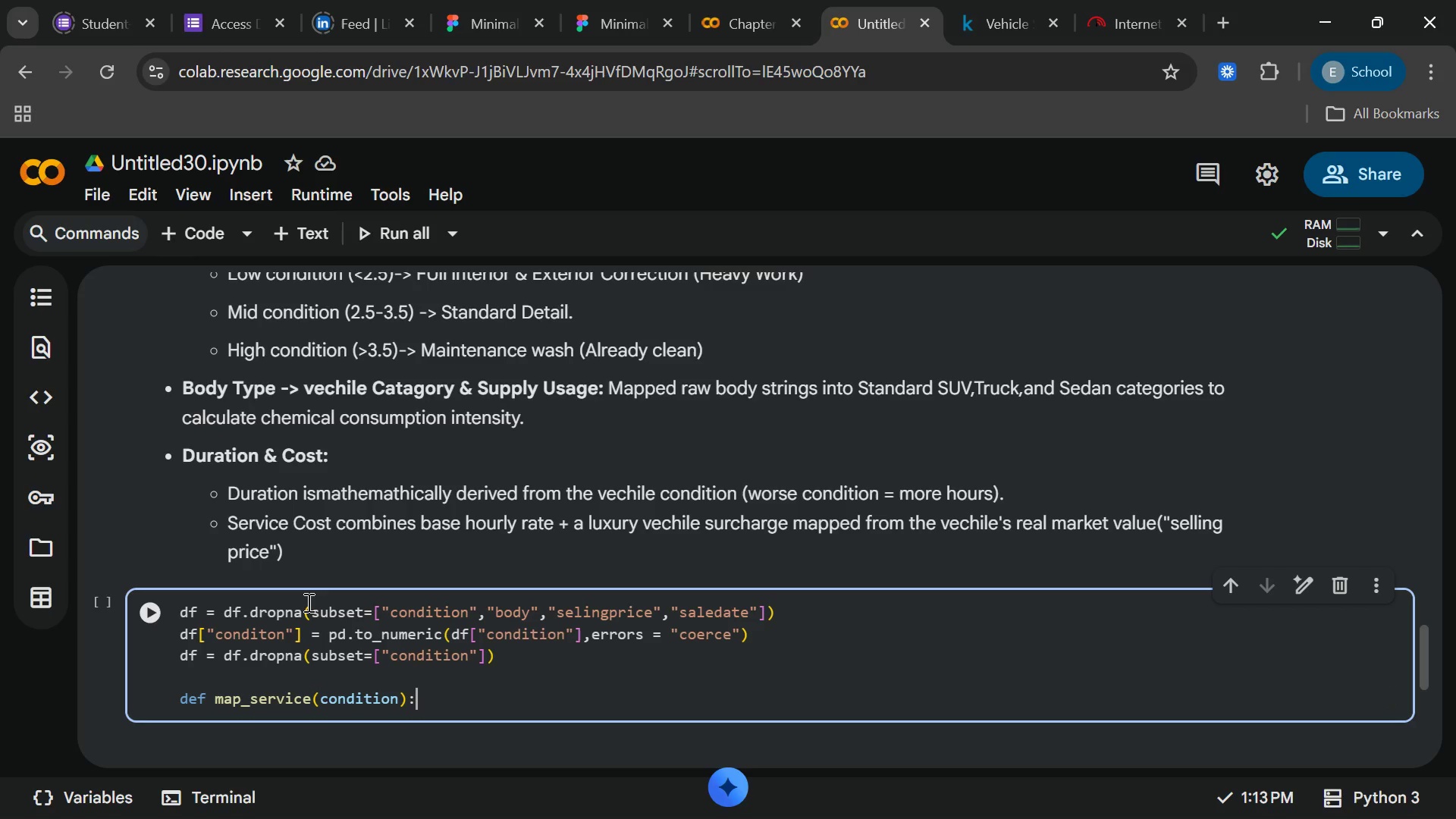 
key(Shift+Semicolon)
 